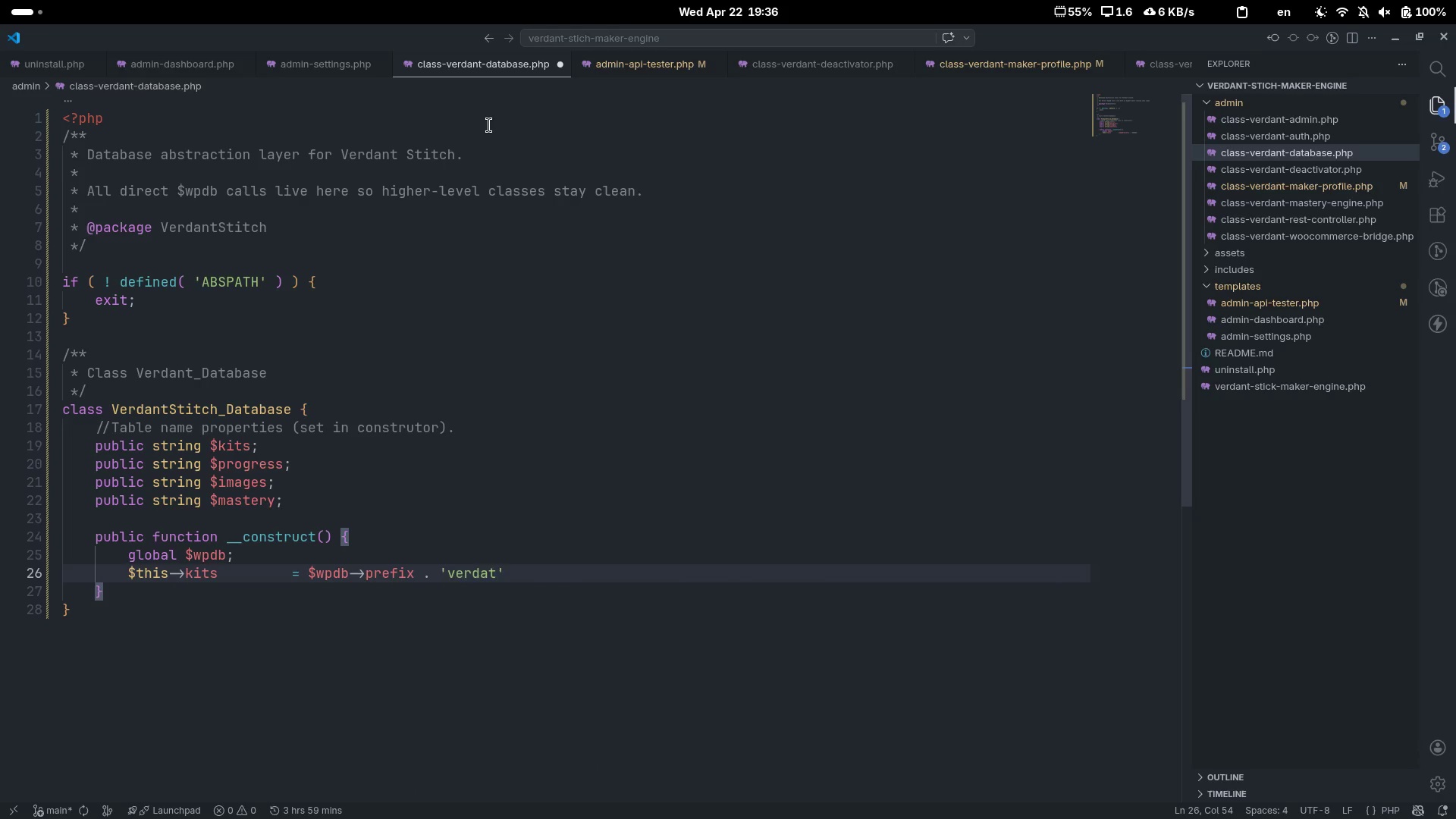 
key(Control+Backspace)
 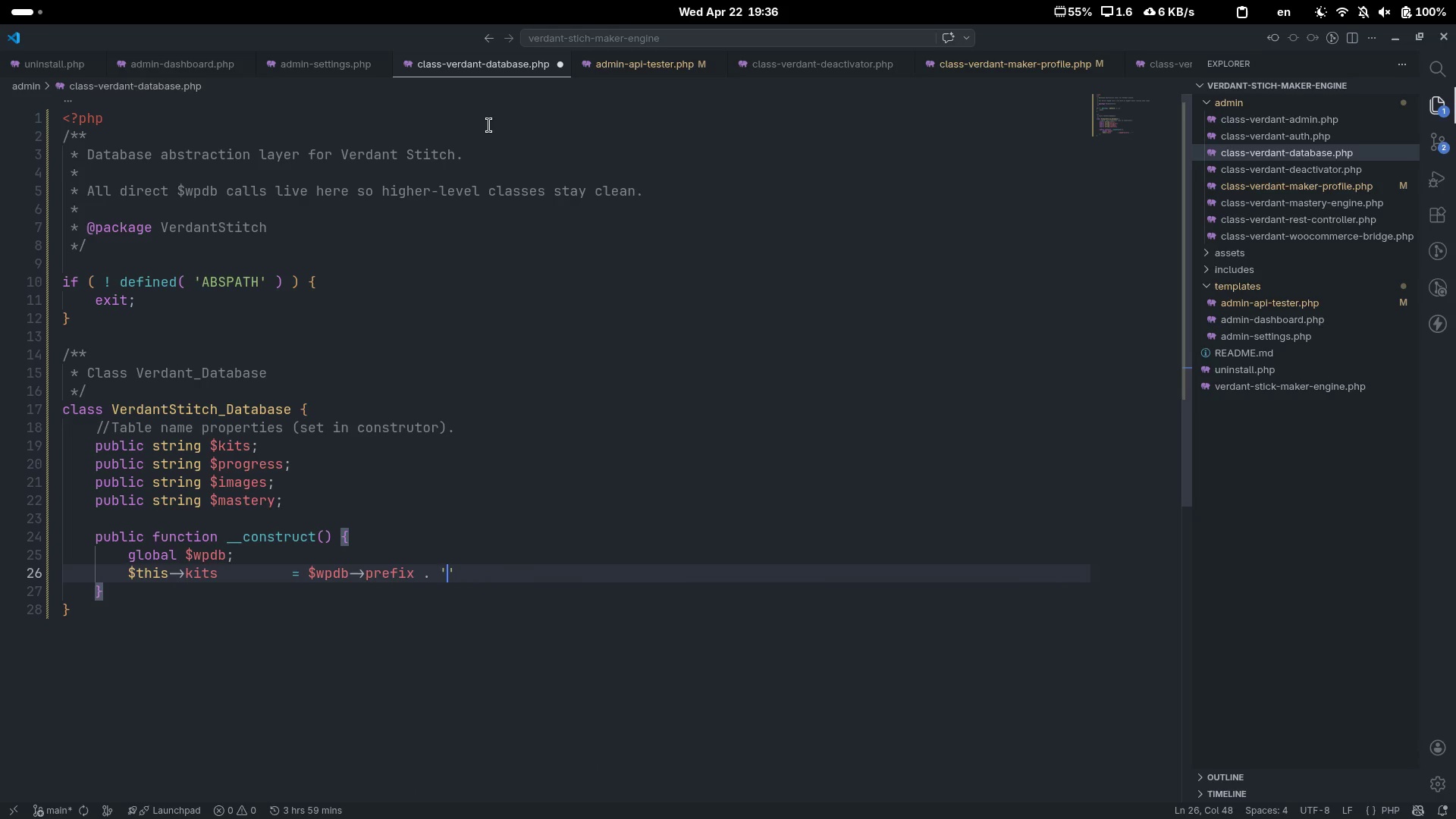 
type(verdat)
 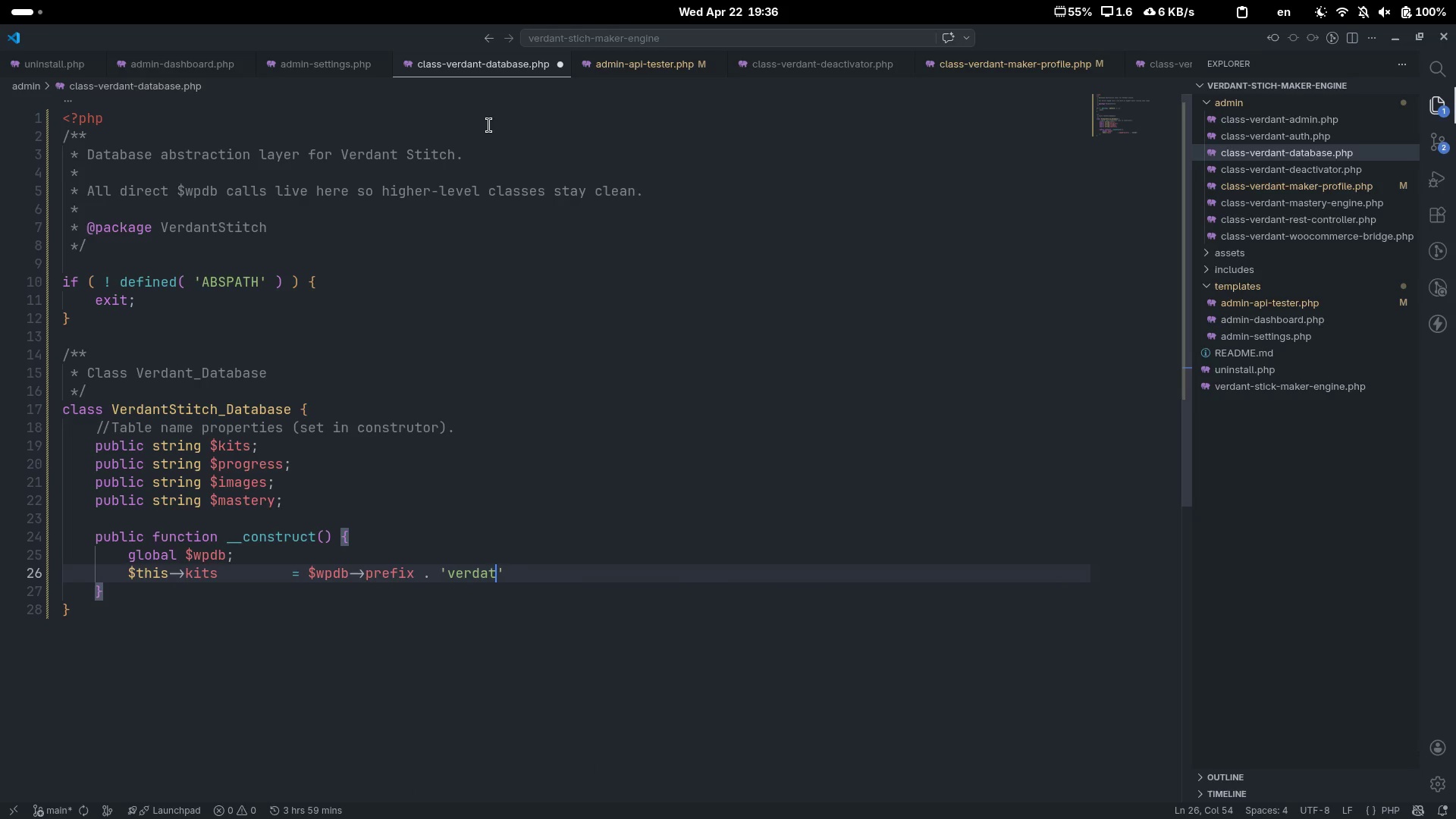 
key(Control+ControlLeft)
 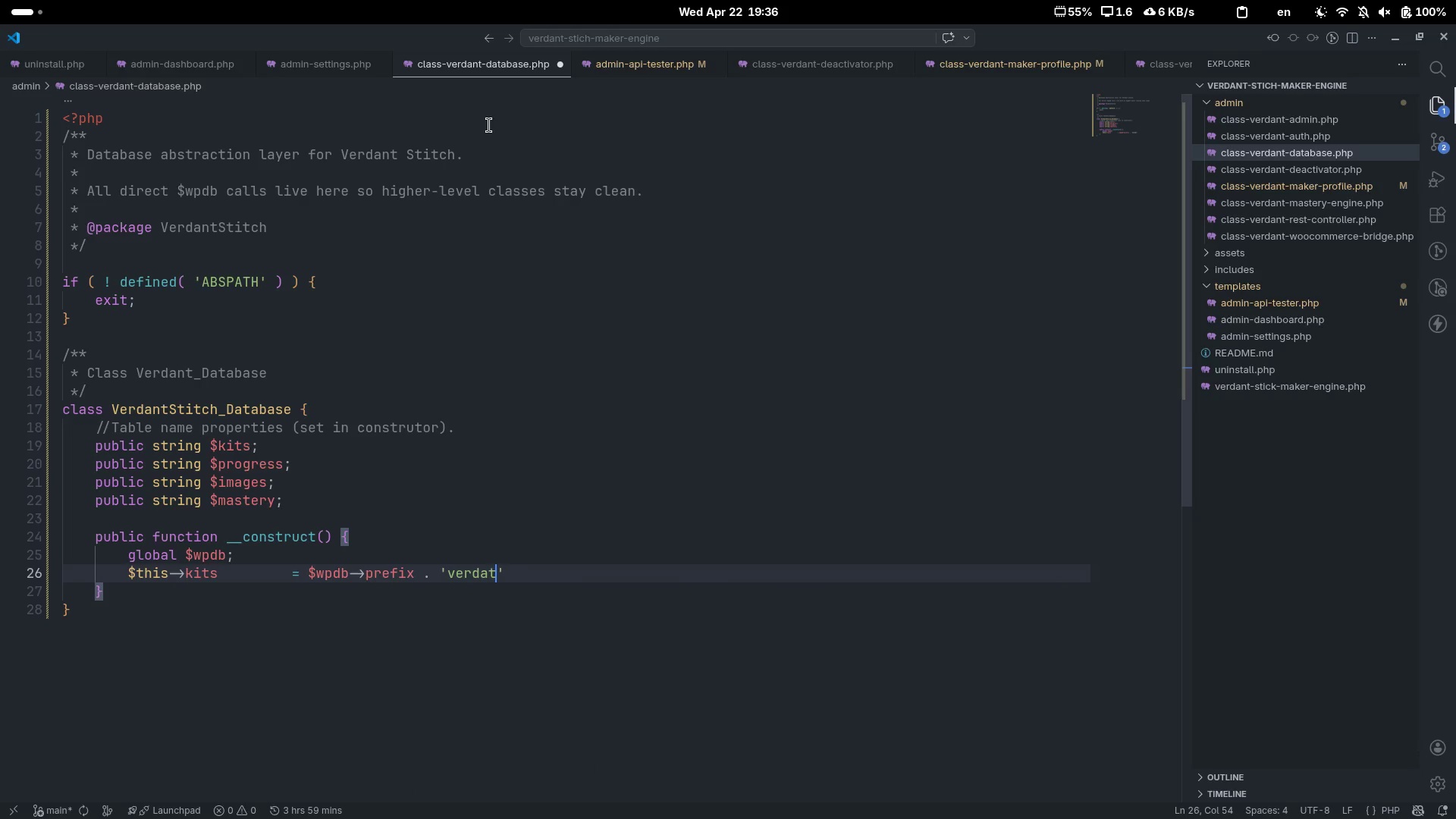 
key(Control+Backspace)
 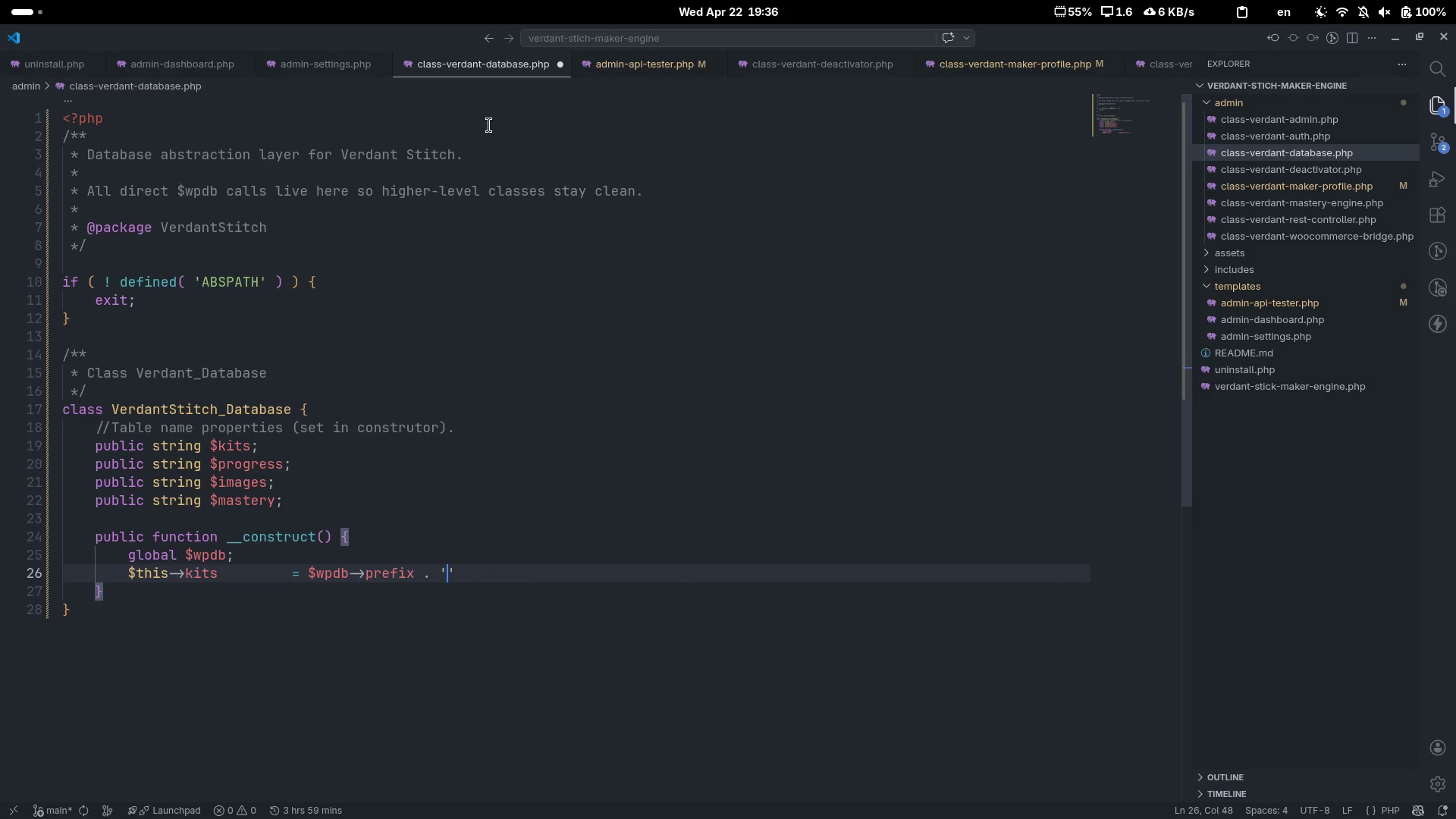 
type(verdant_kits)
 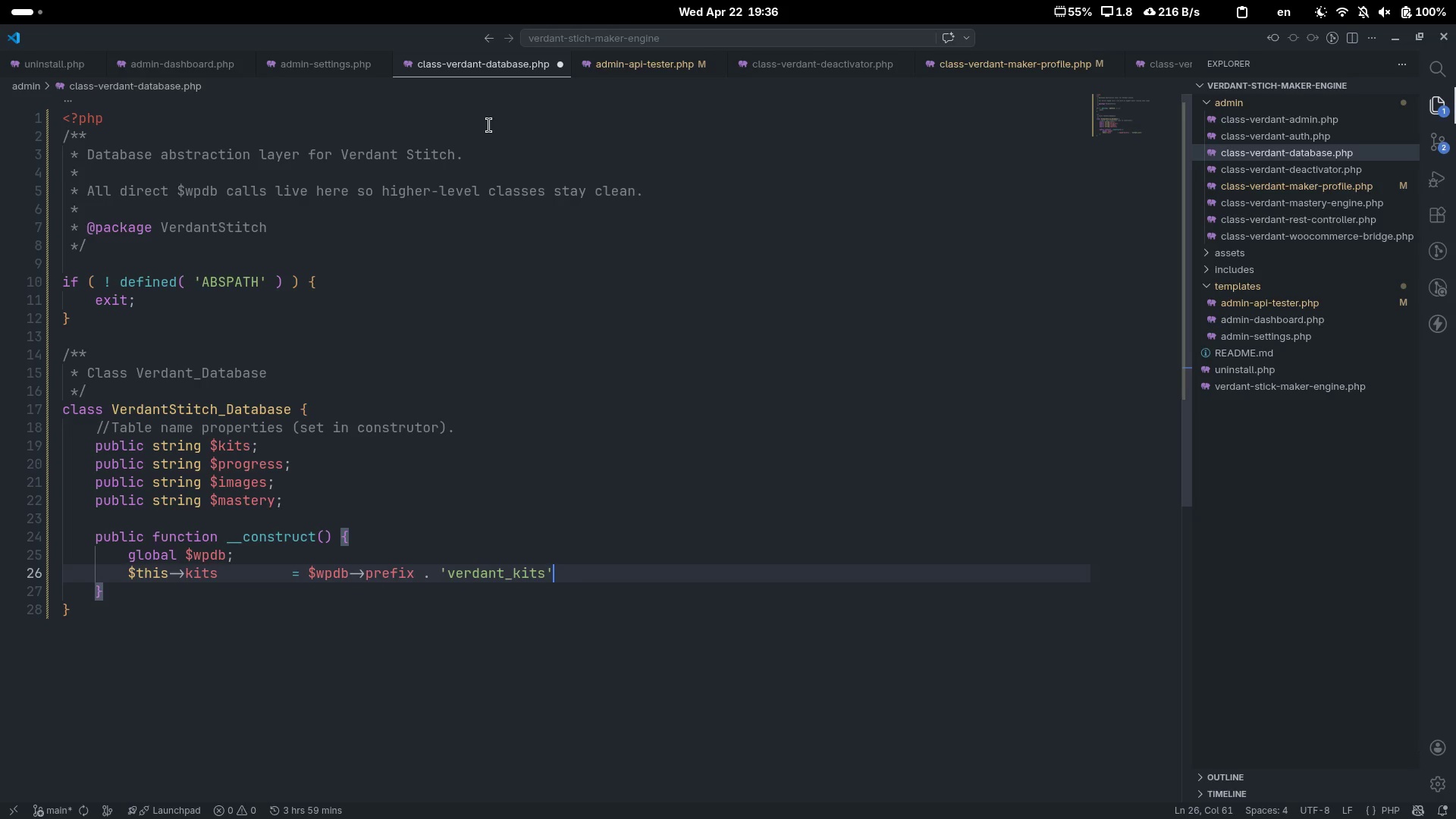 
 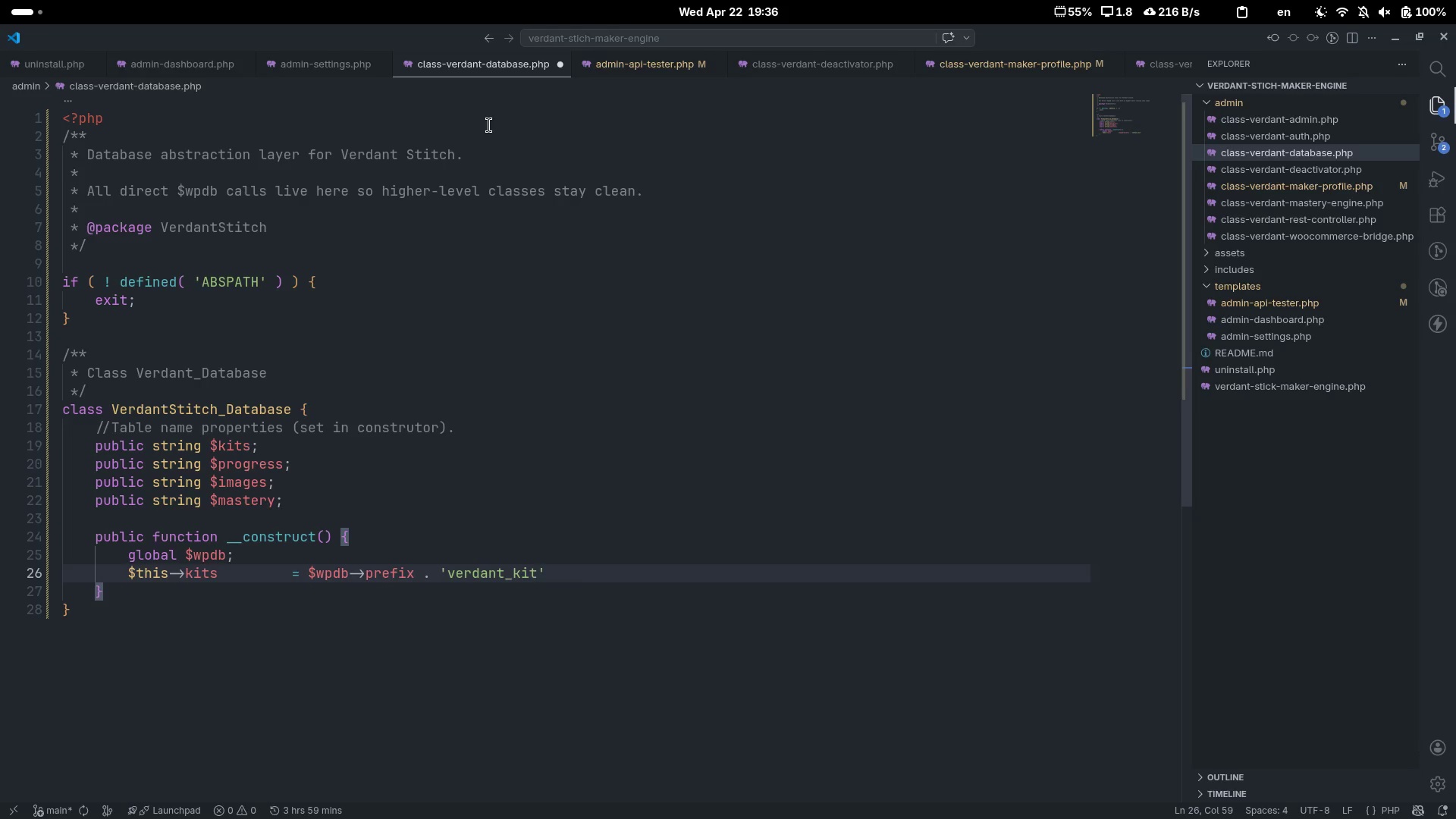 
key(ArrowRight)
 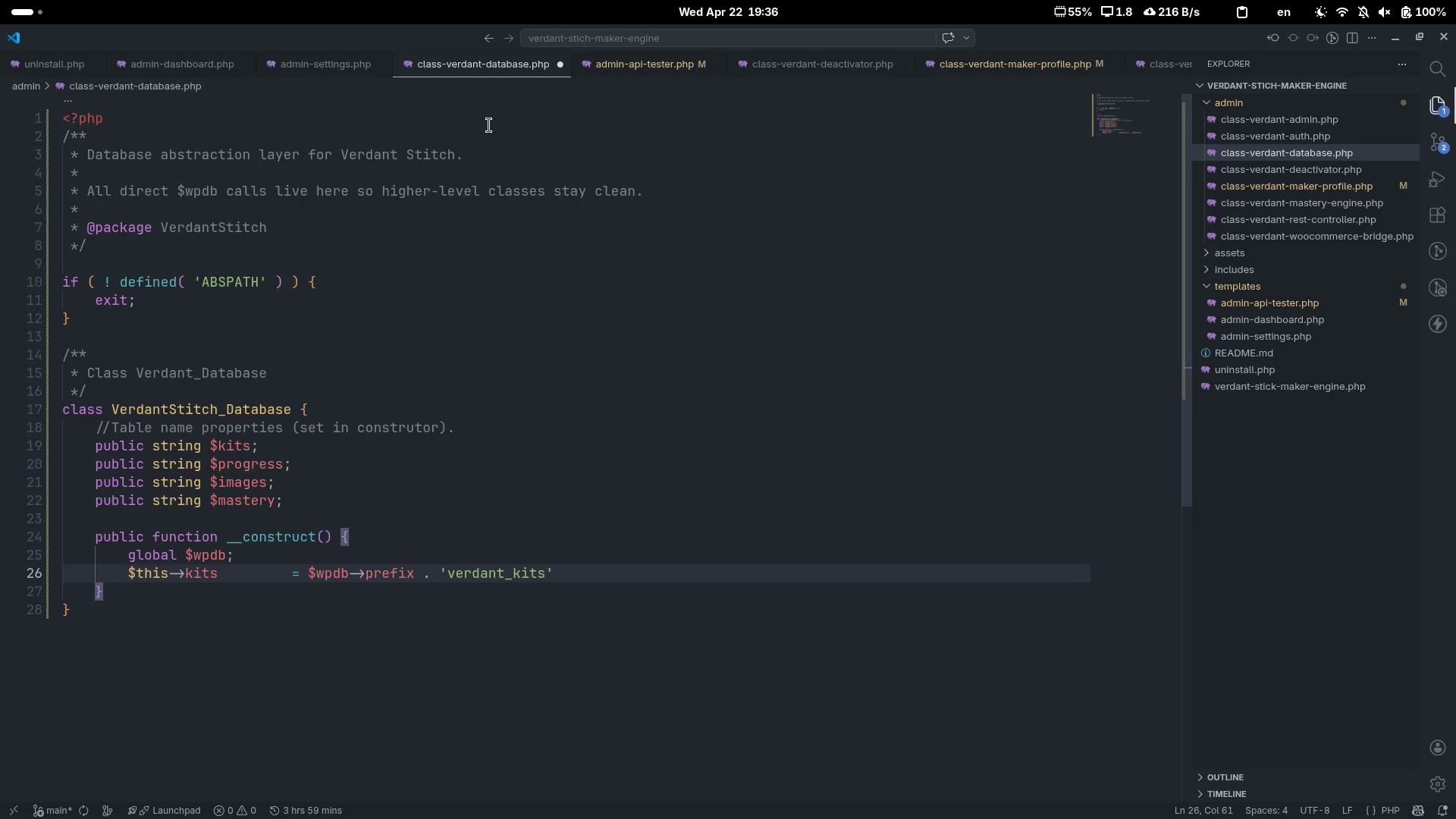 
key(Semicolon)
 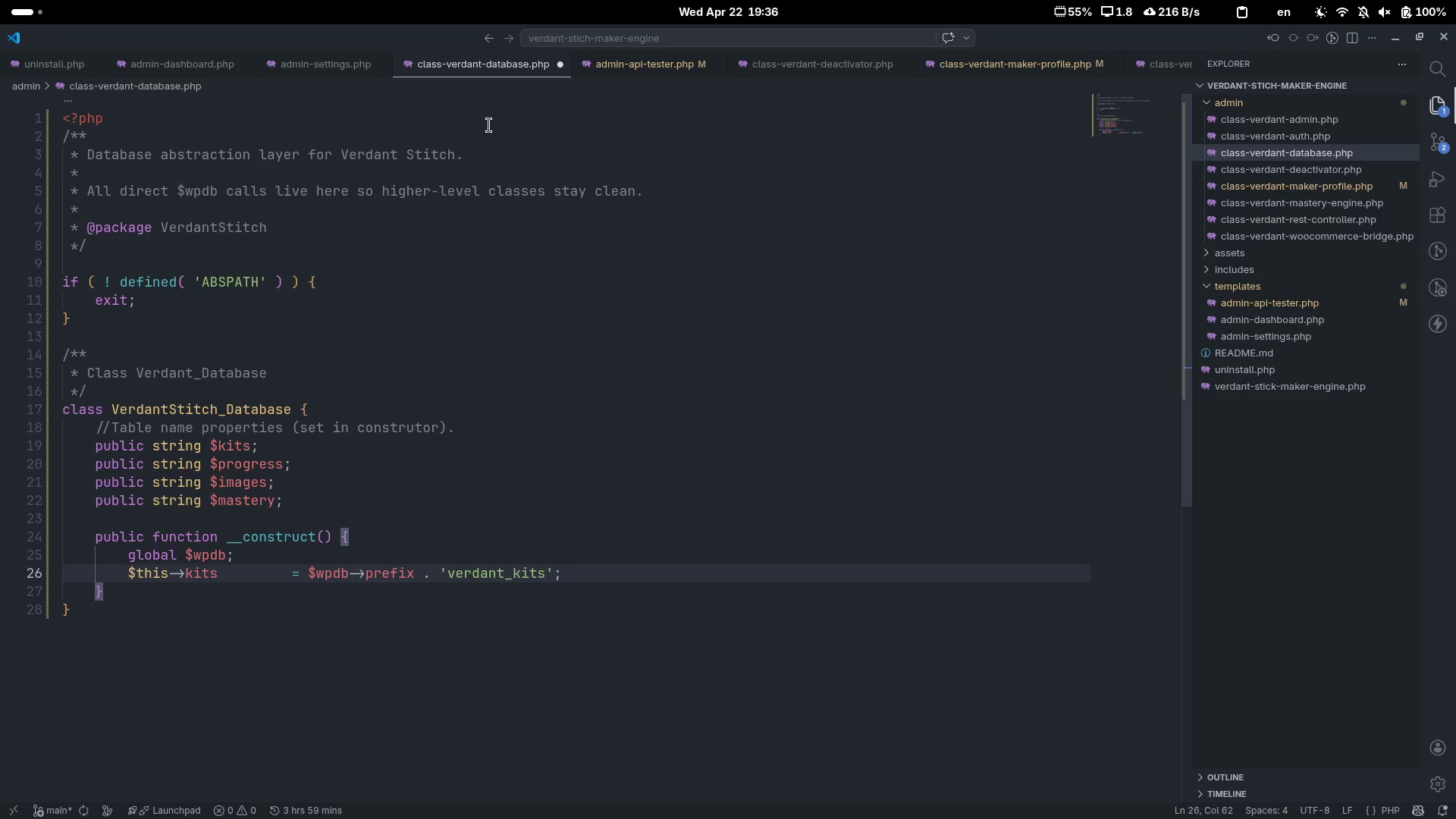 
key(Enter)
 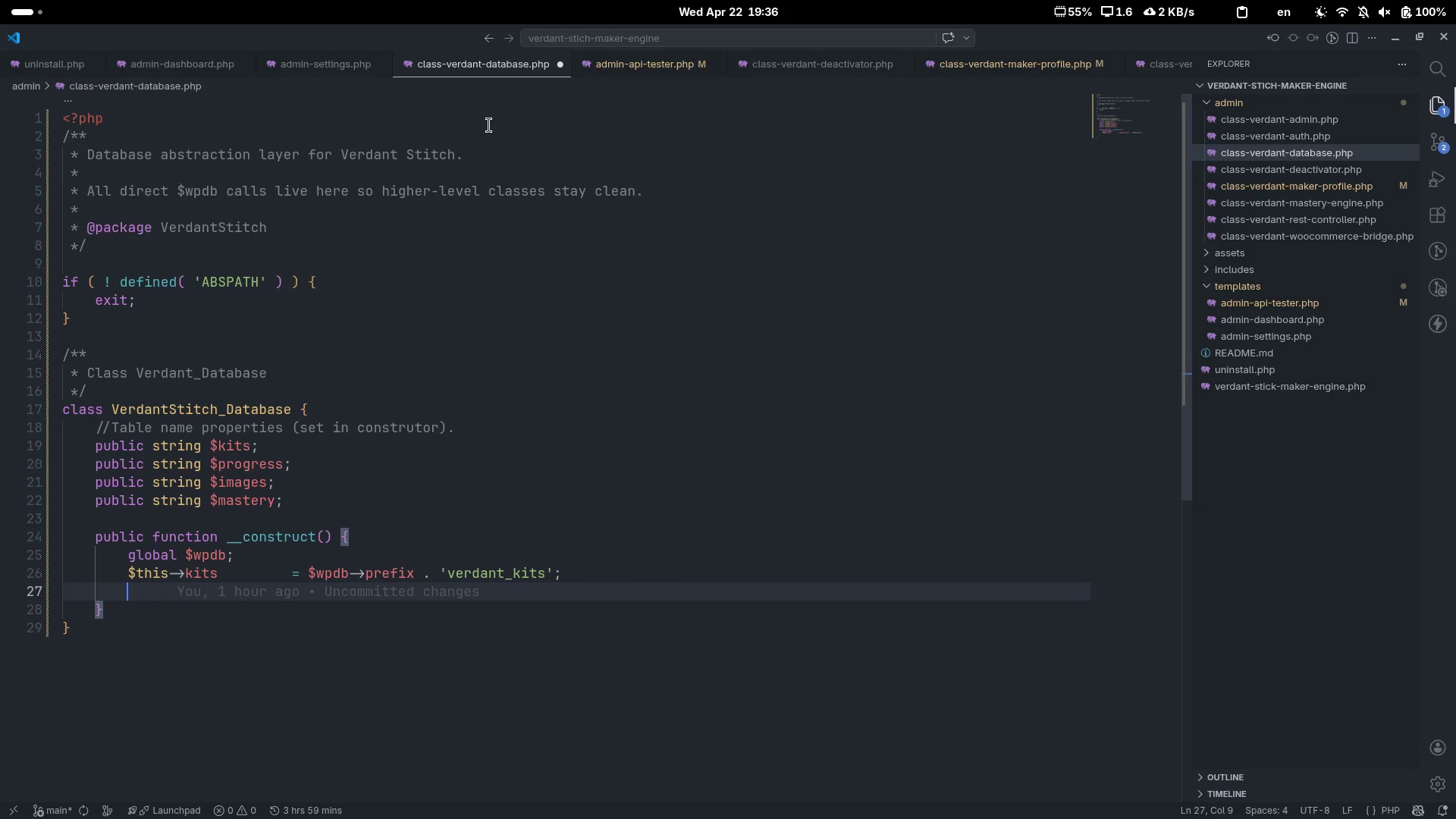 
type($this->)
key(Escape)
type(progress)
key(Tab)
key(Tab)
type(= $wp)
key(Tab)
type(->prefix . 'verdant_progress_ho)
key(Backspace)
type(istory)
 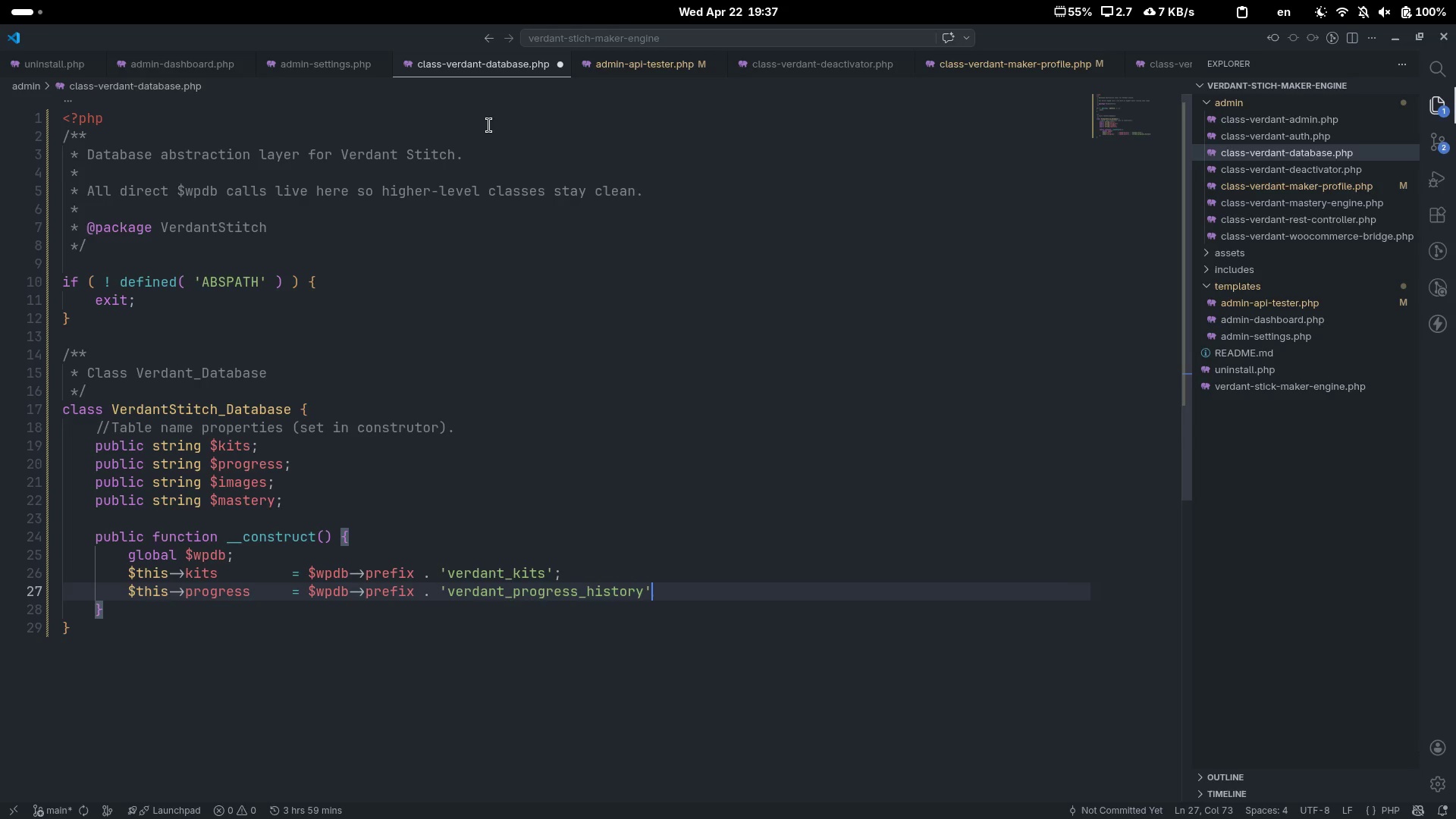 
 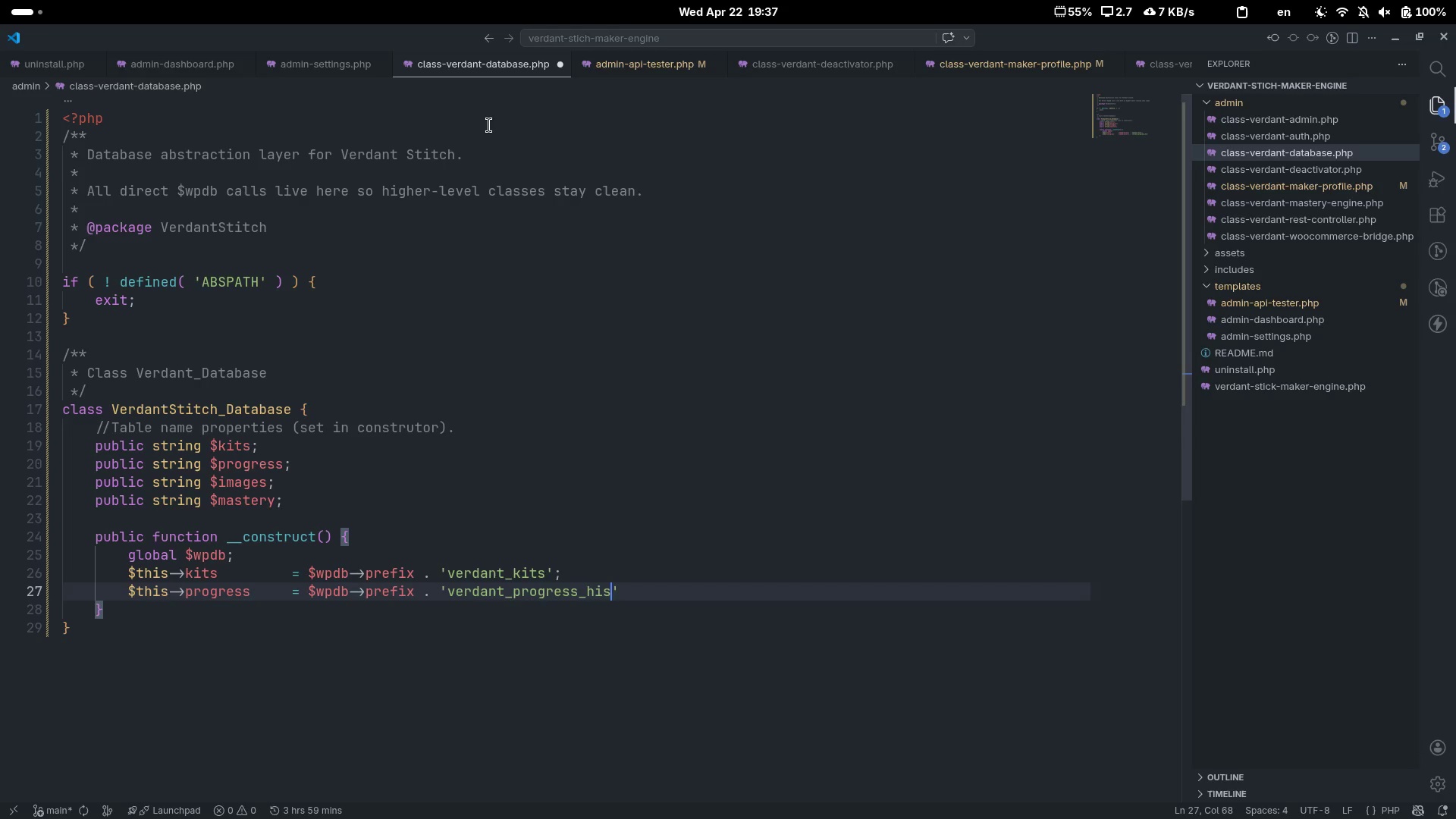 
key(ArrowRight)
 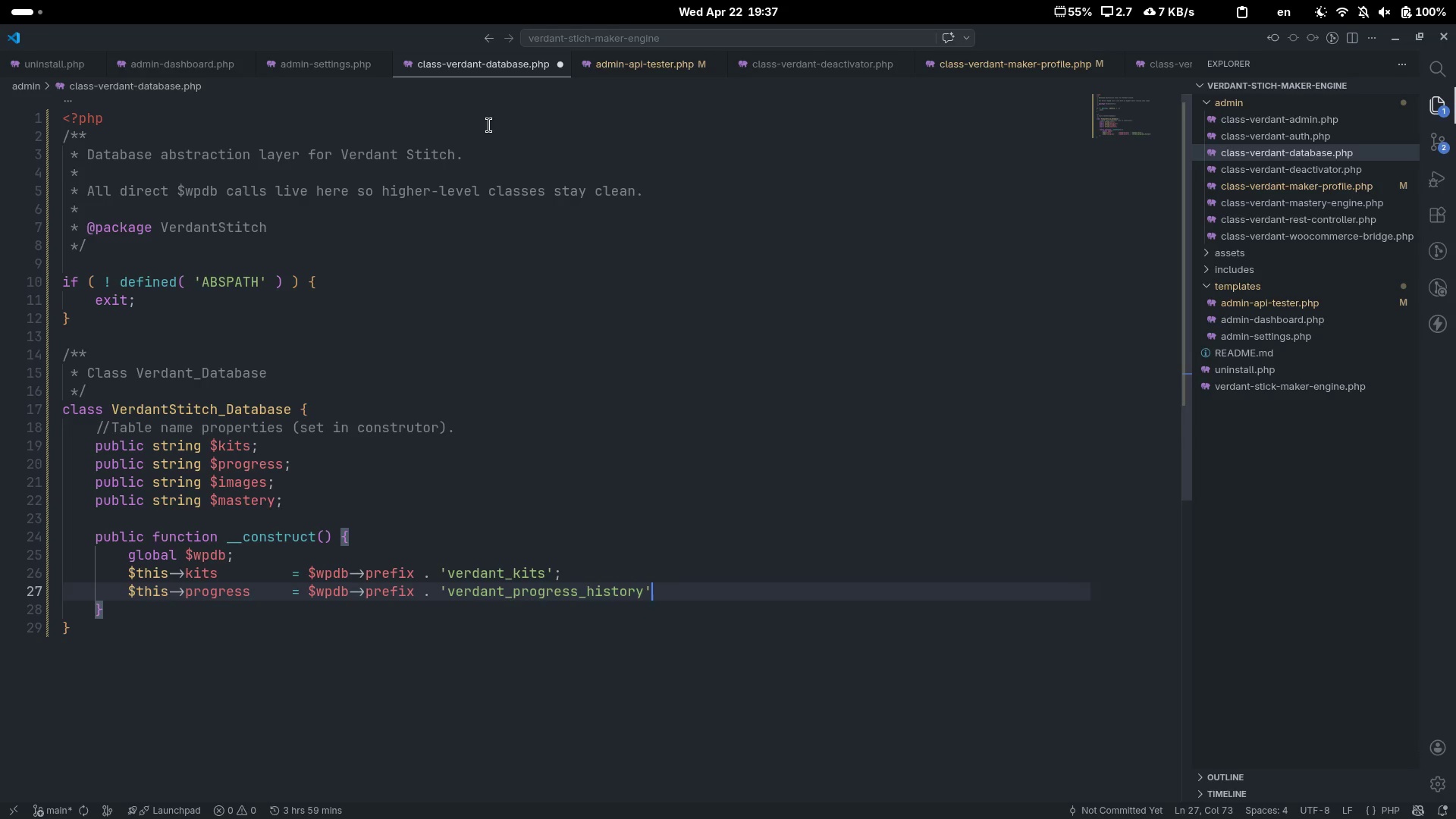 
key(Semicolon)
 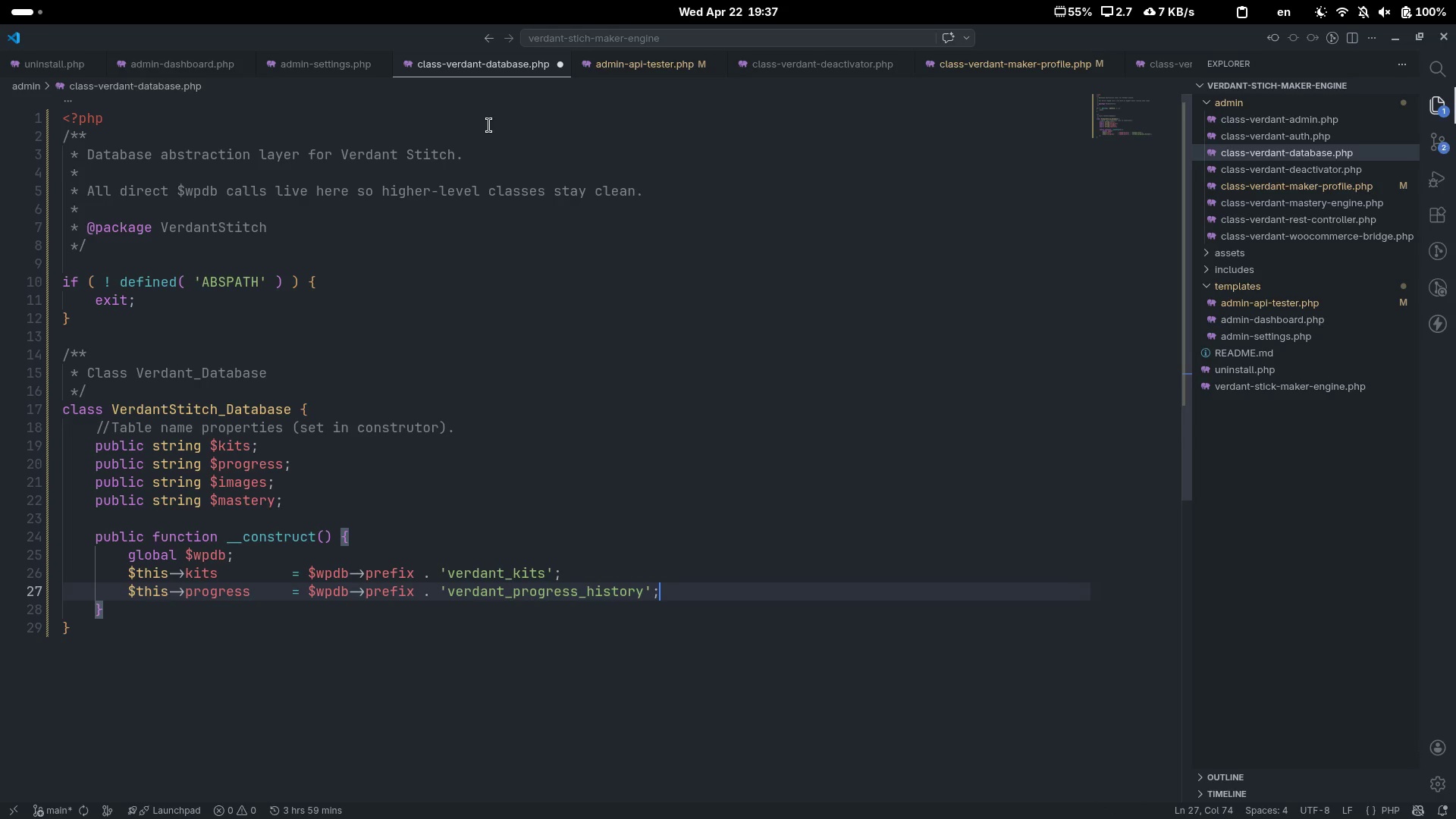 
key(Enter)
 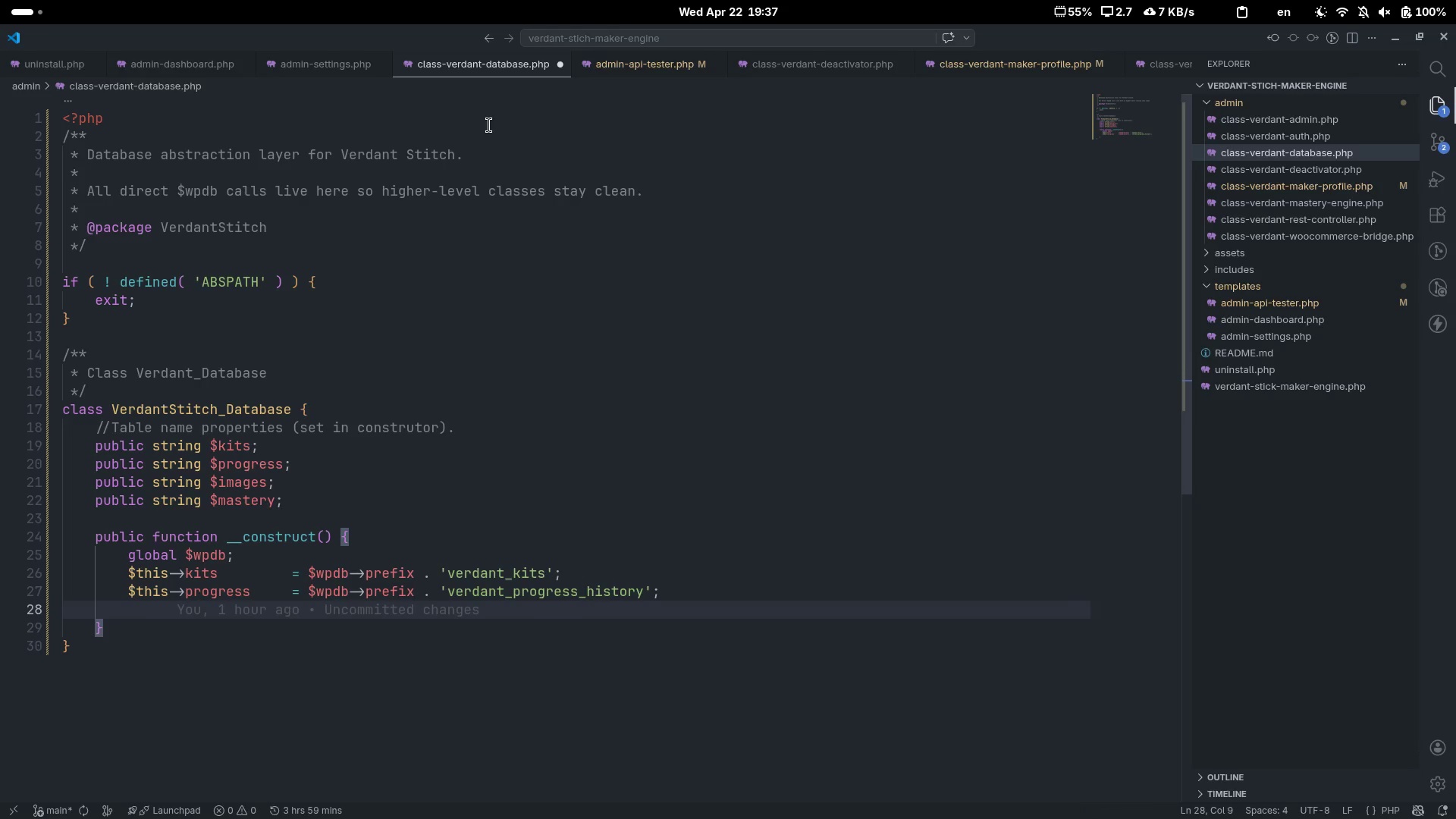 
type($this->)
key(Escape)
type(images)
key(Tab)
key(Tab)
type(= $wp)
key(Tab)
type(-<)
key(Backspace)
type(>prefic)
key(Backspace)
type(x)
key(Escape)
type( . 'verdant_milestone_images)
 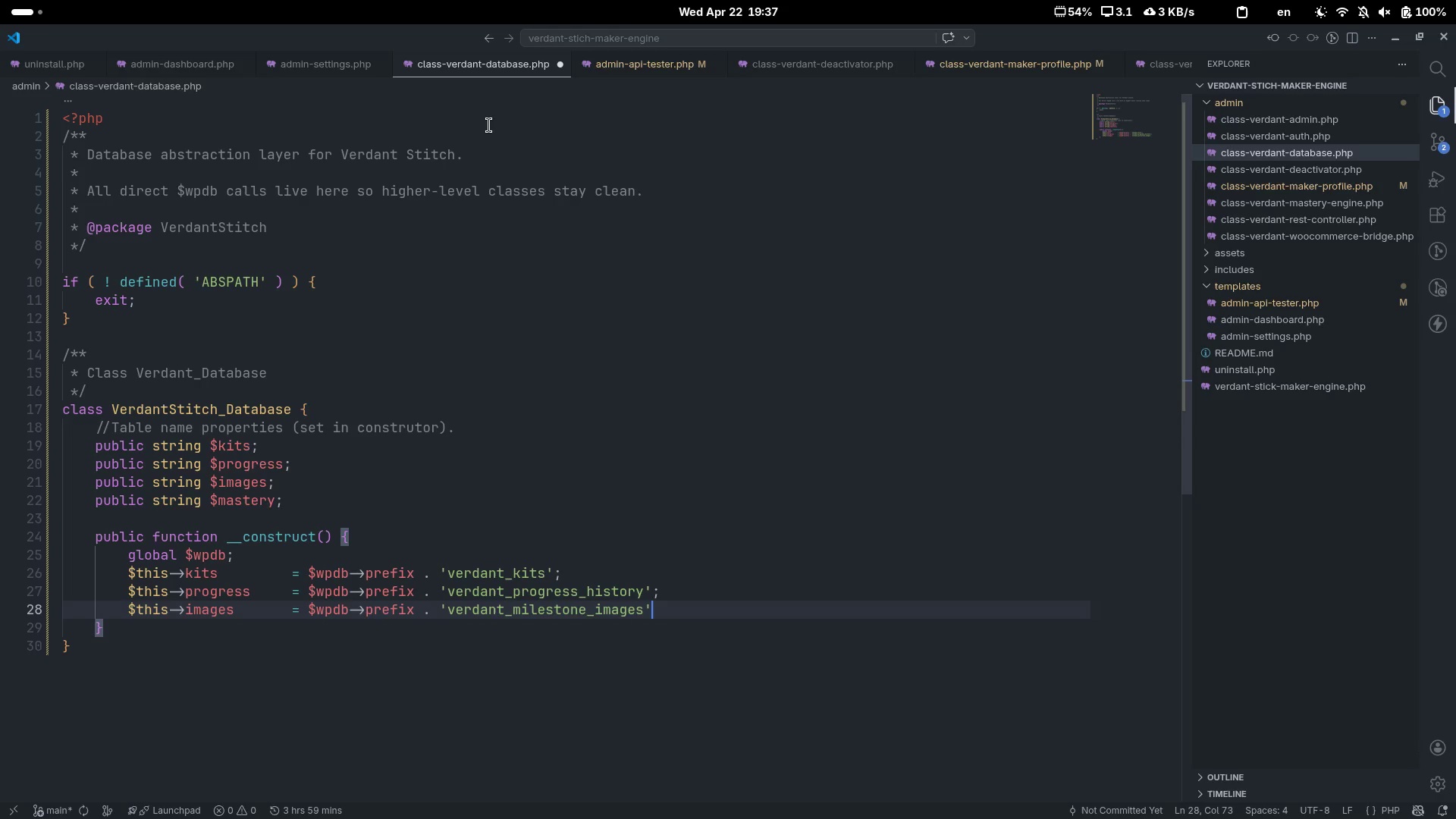 
 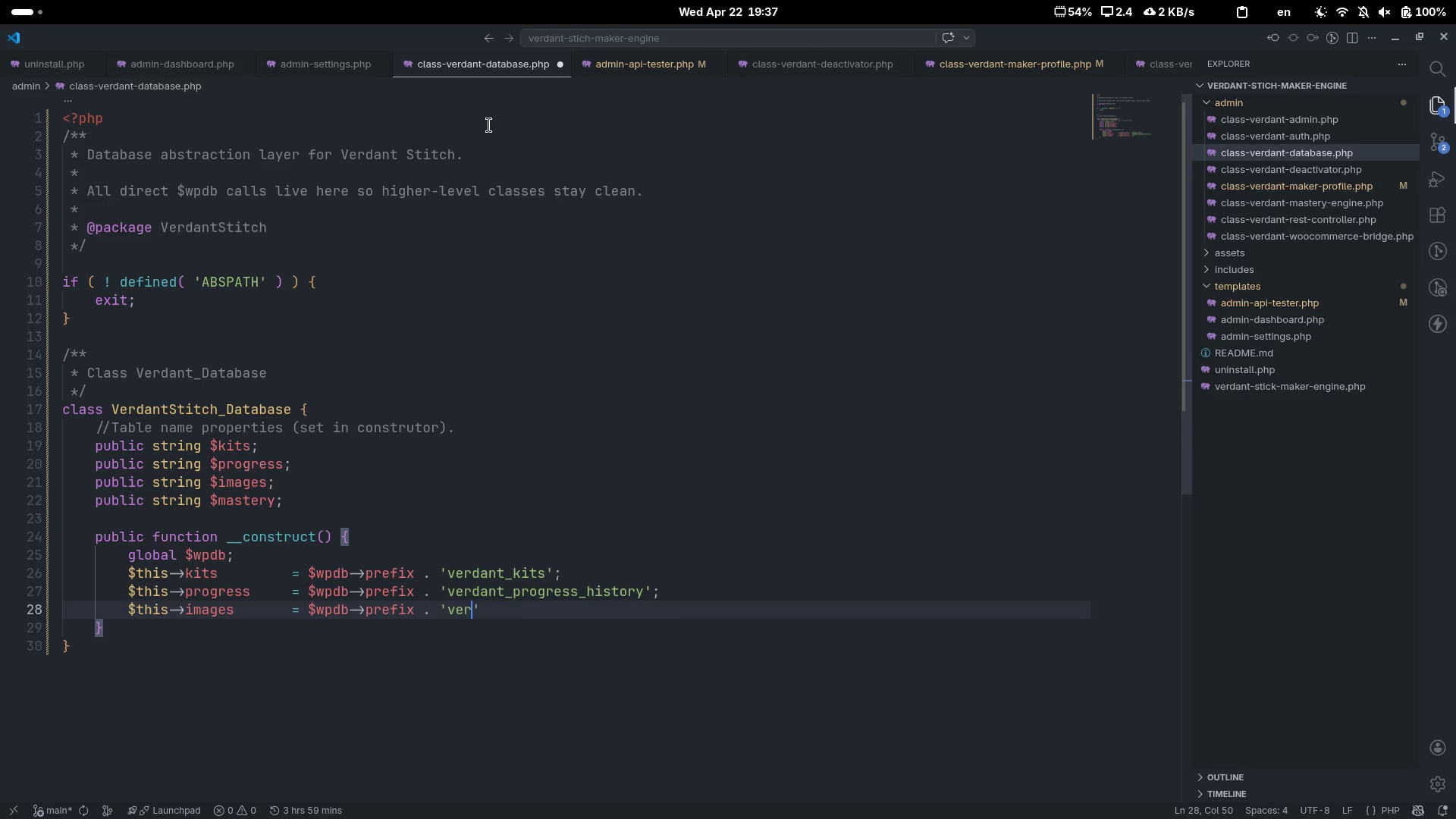 
key(ArrowRight)
 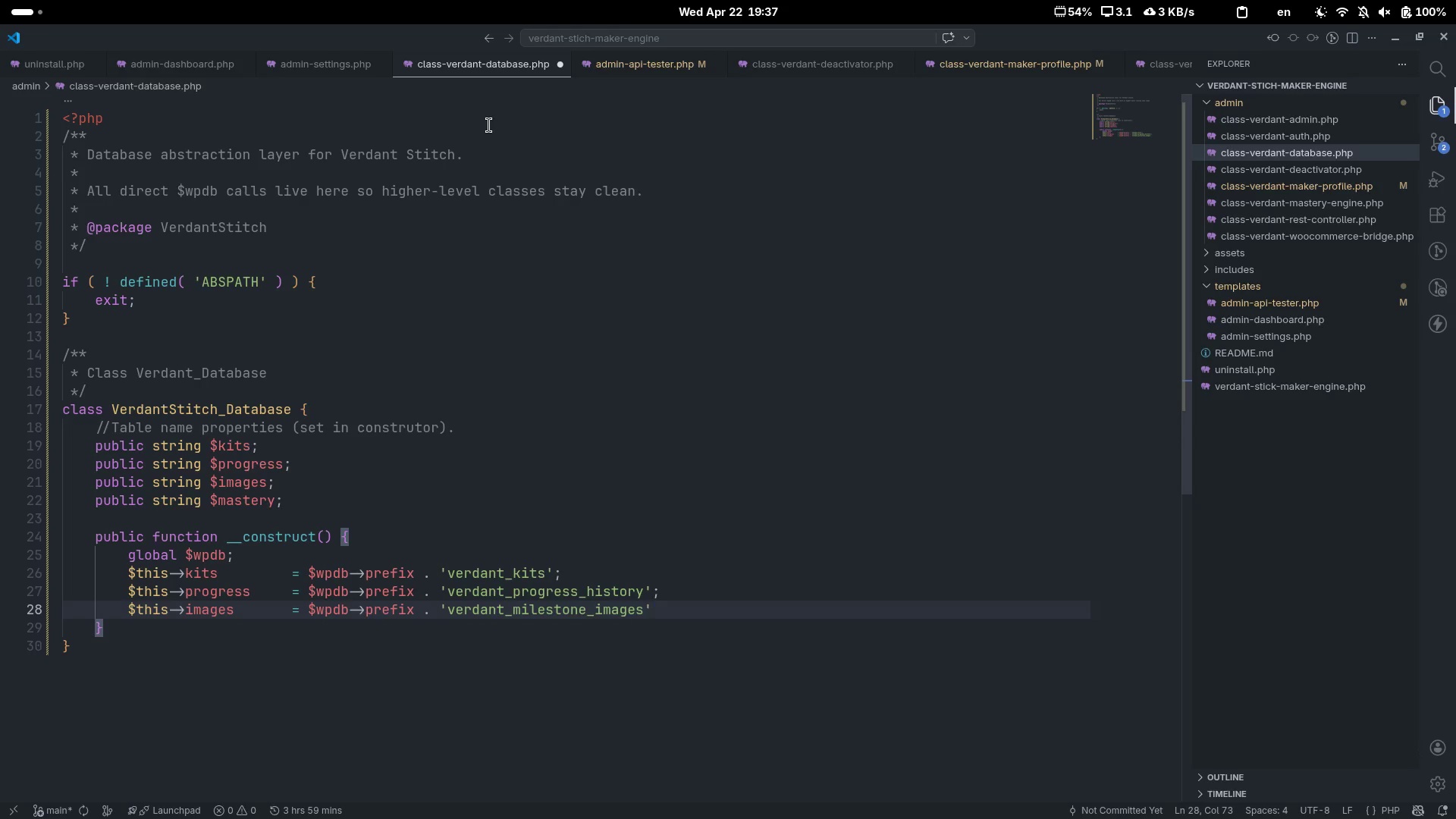 
key(Semicolon)
 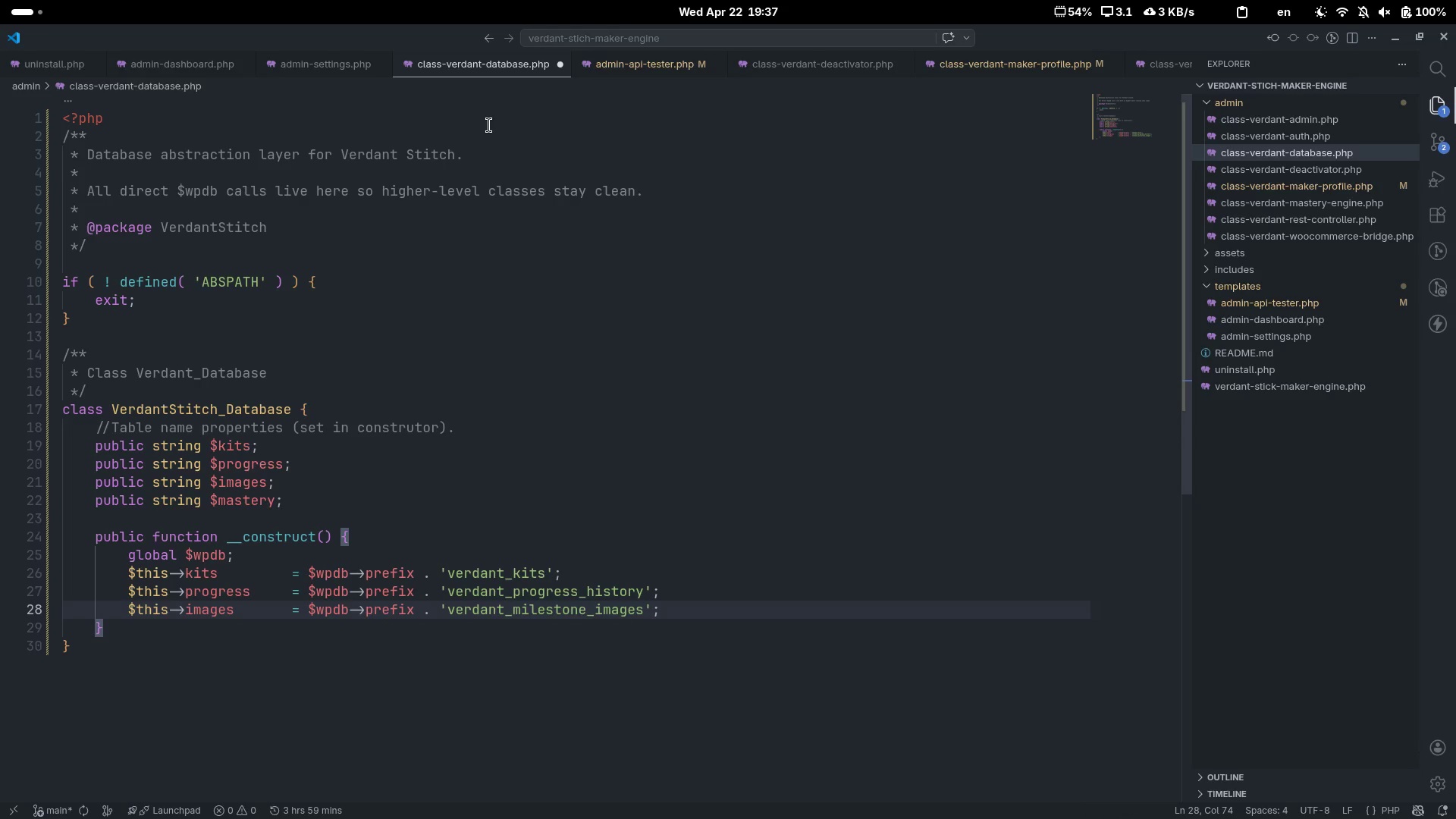 
key(Enter)
 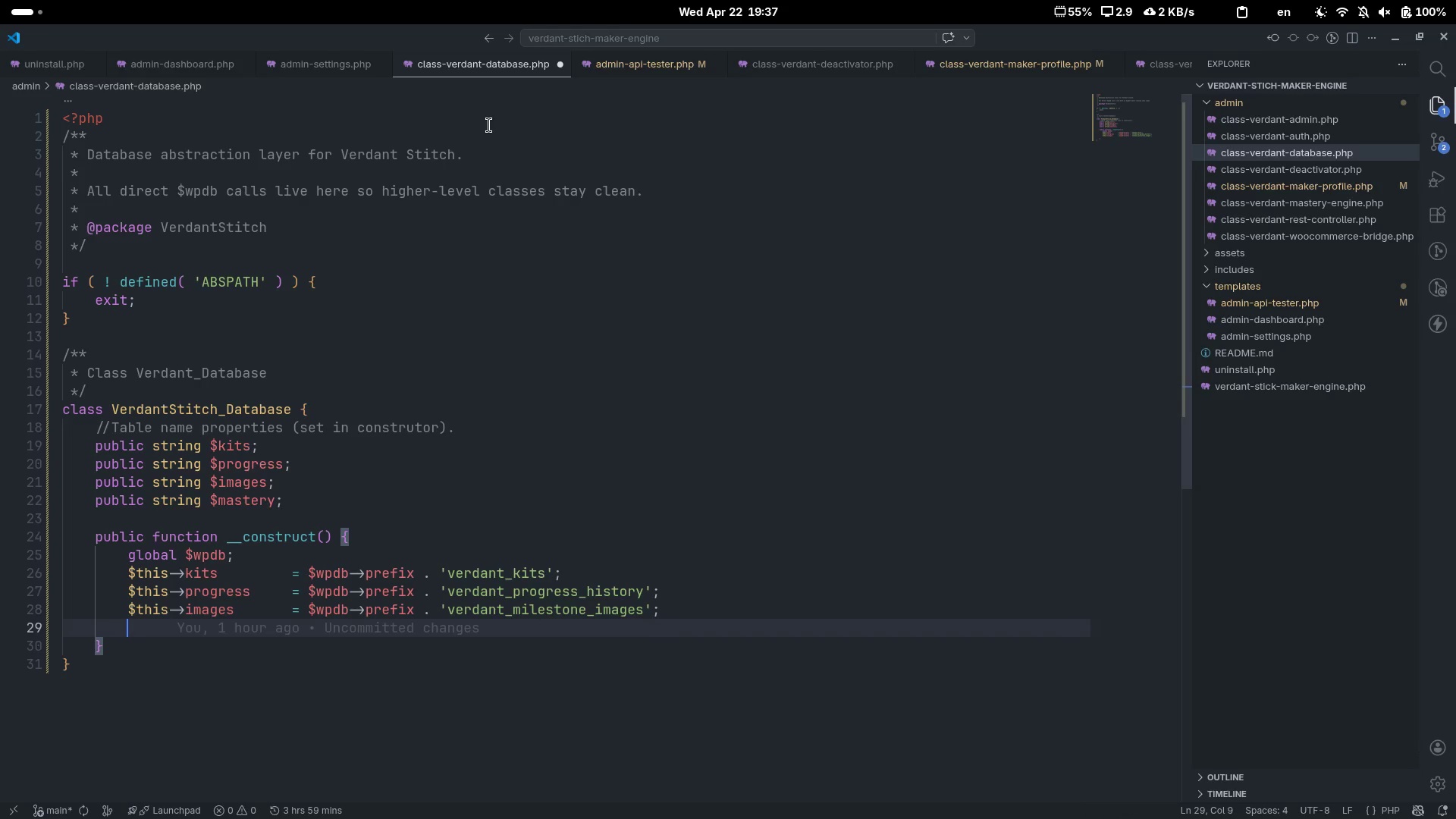 
type($this->mastery)
key(Escape)
key(Tab)
key(Tab)
type(= $wp)
key(Tab)
type(->prefix . 'verdant_a)
key(Backspace)
type(mastery_scores)
 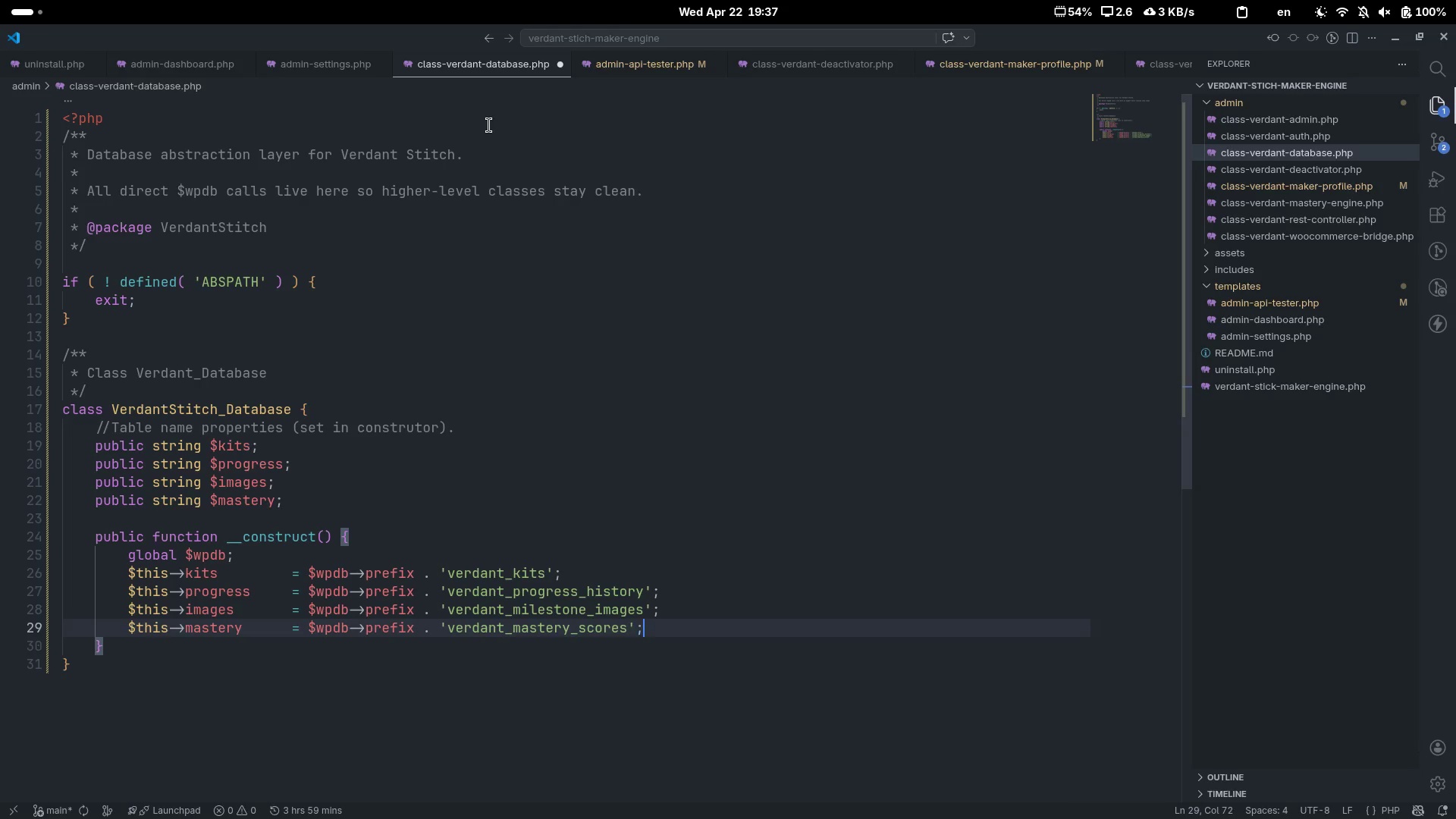 
 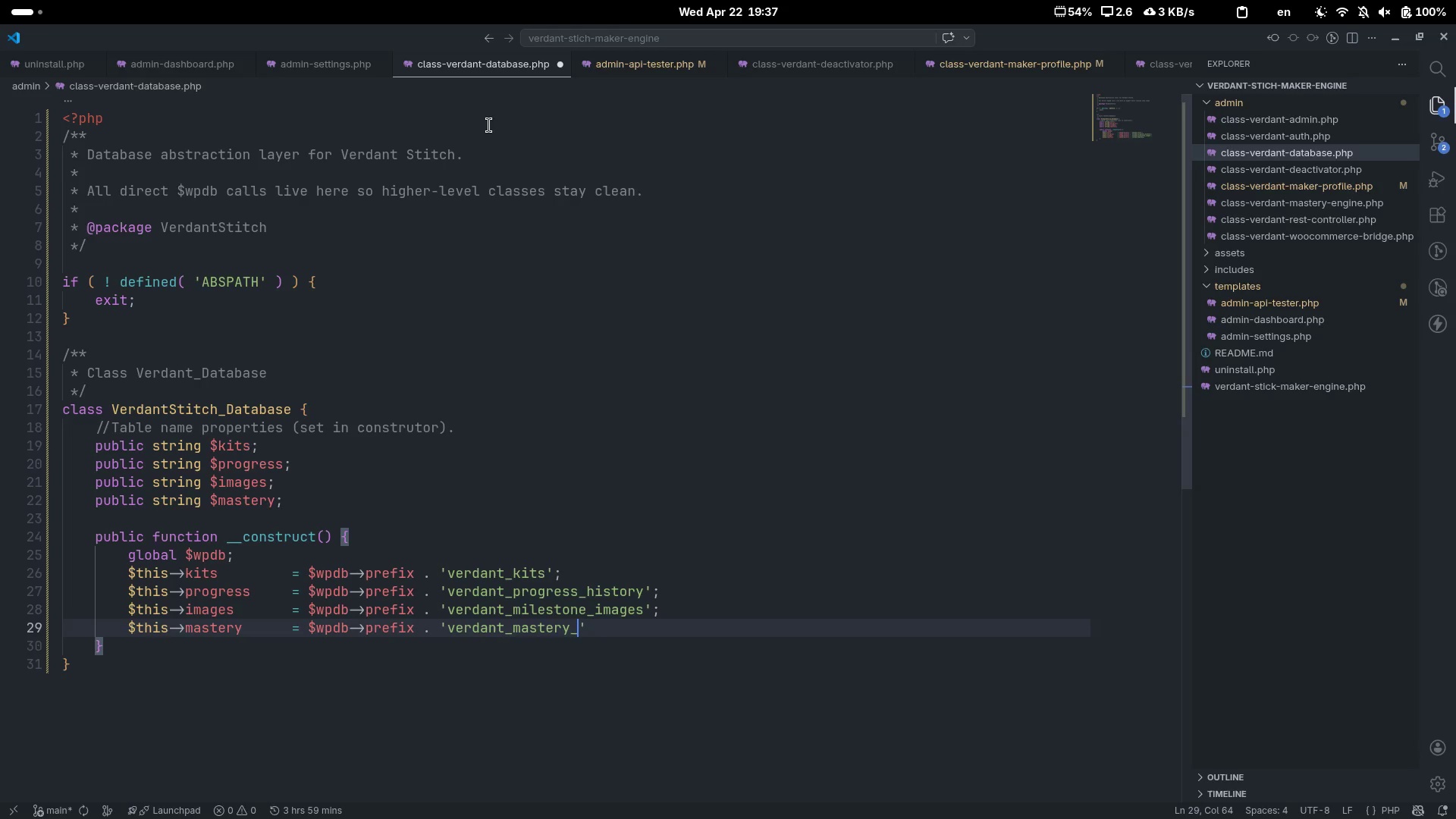 
key(ArrowRight)
 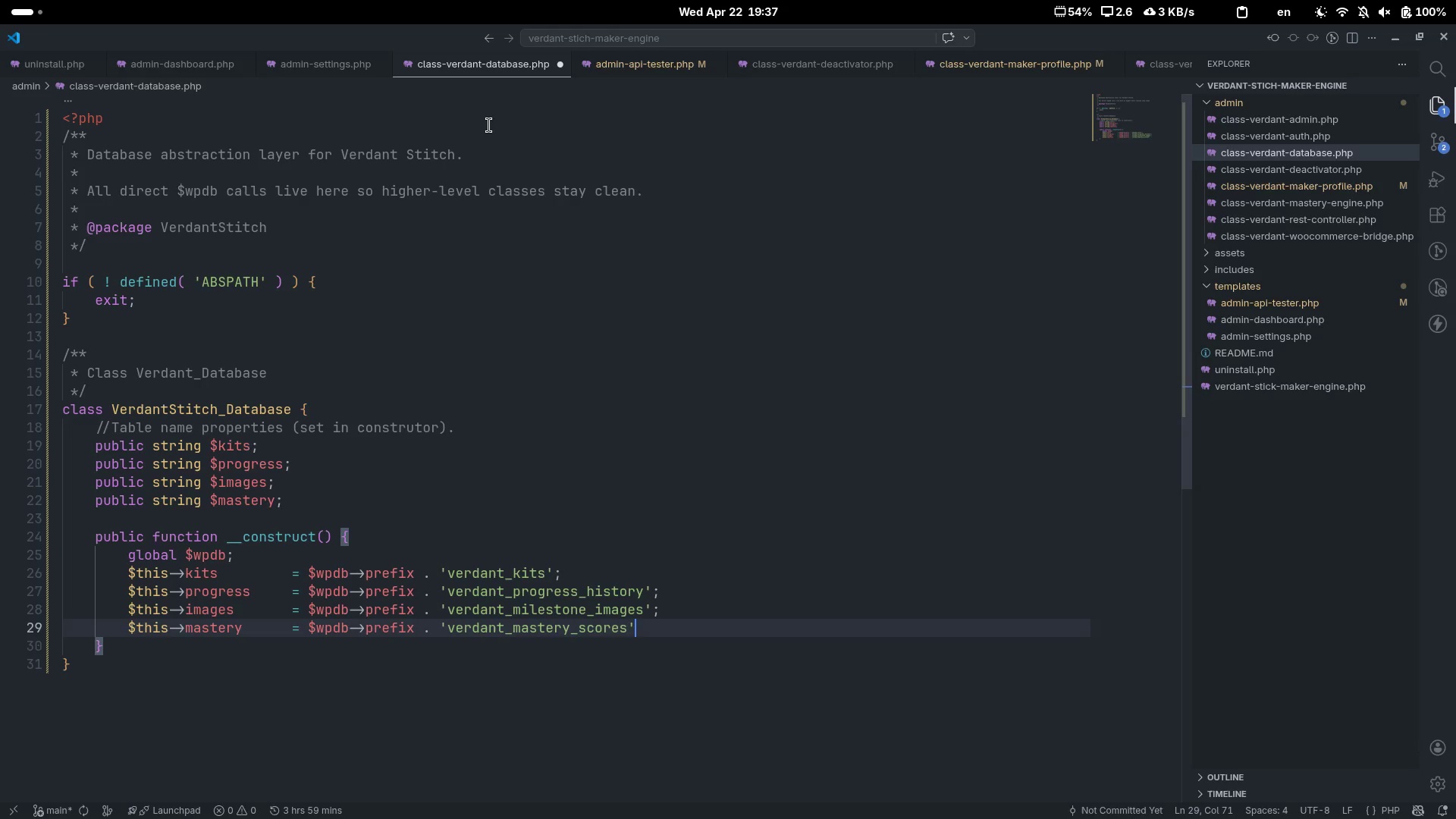 
key(Semicolon)
 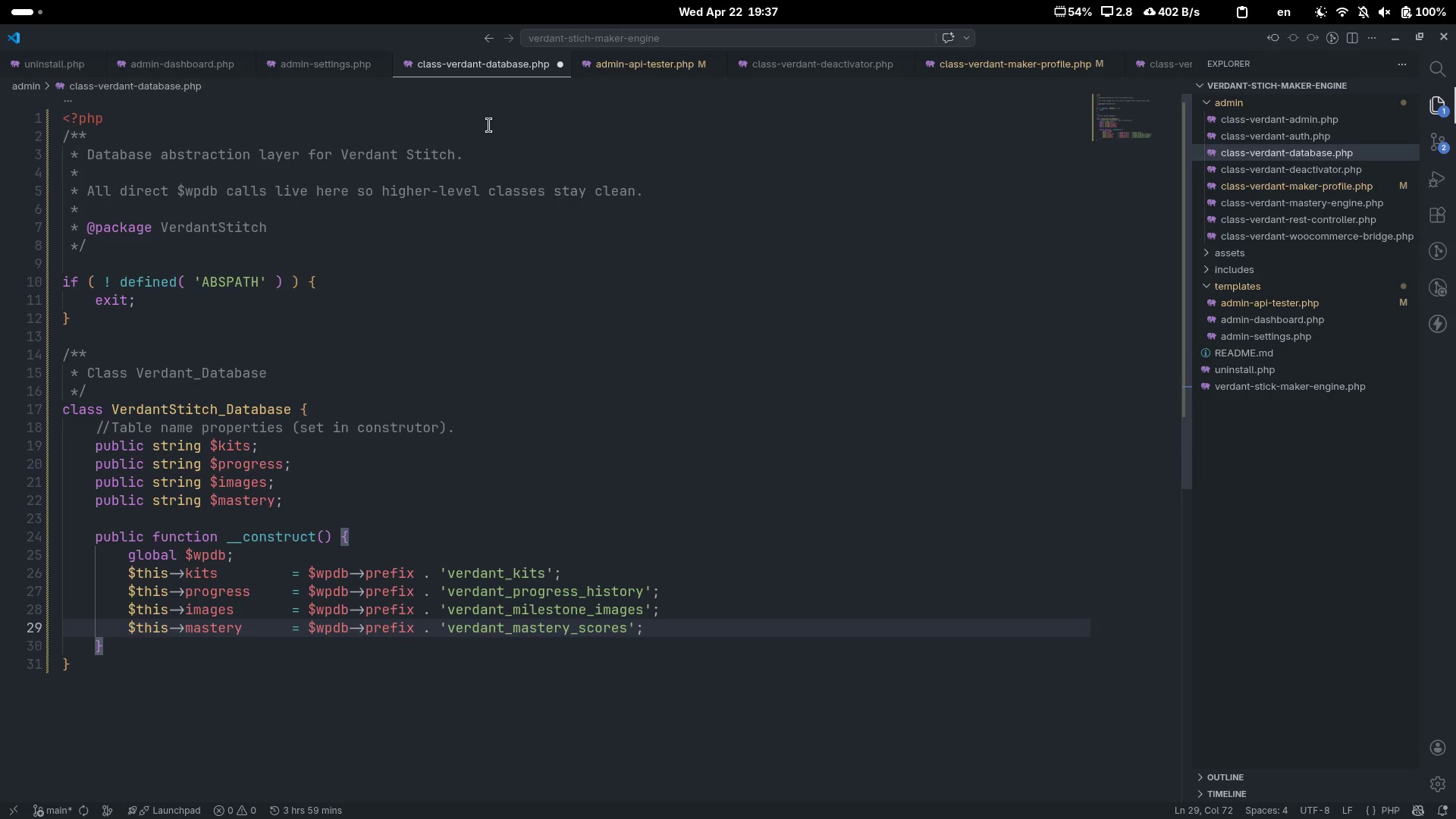 
key(ArrowDown)
 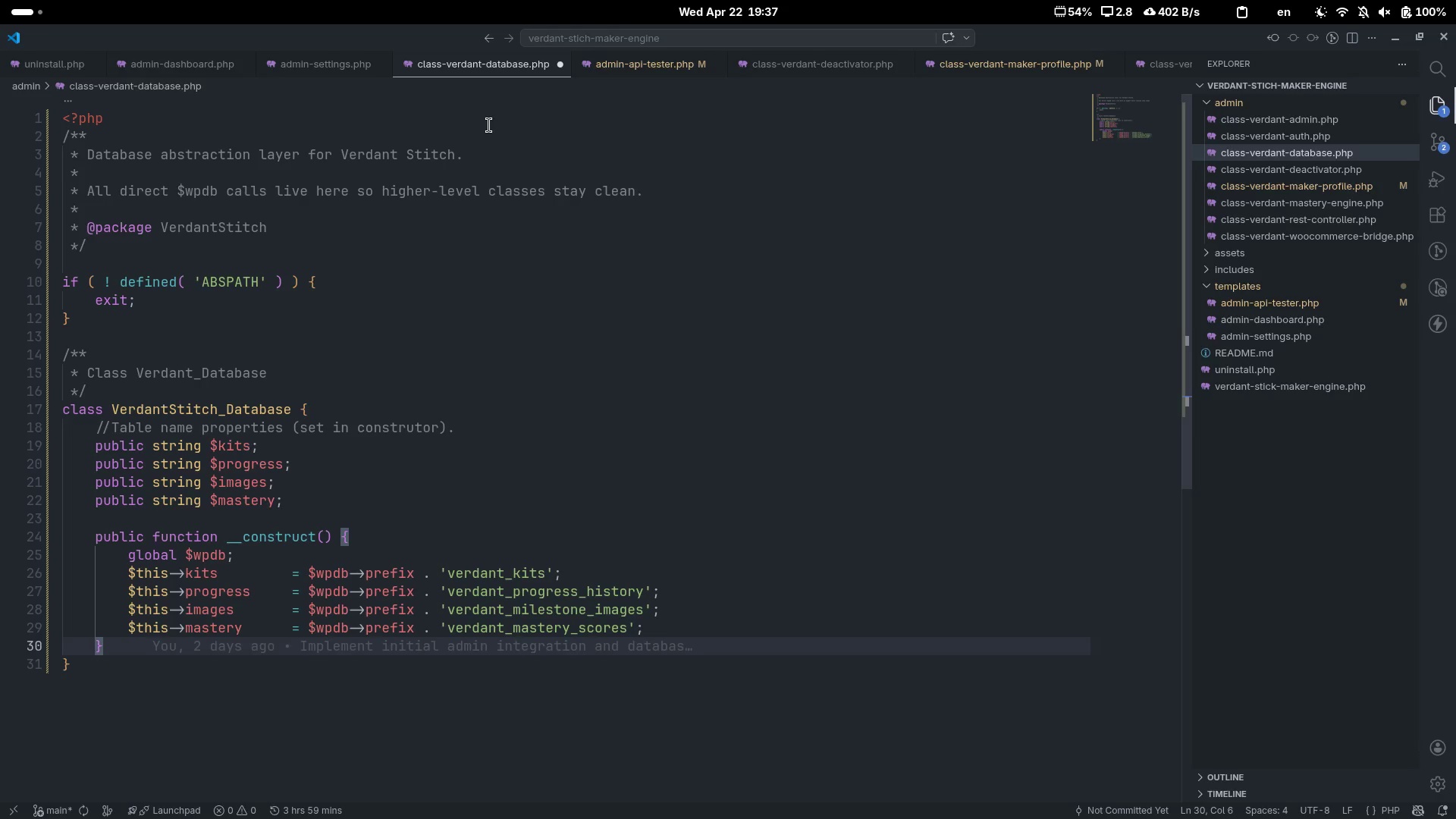 
key(Enter)
 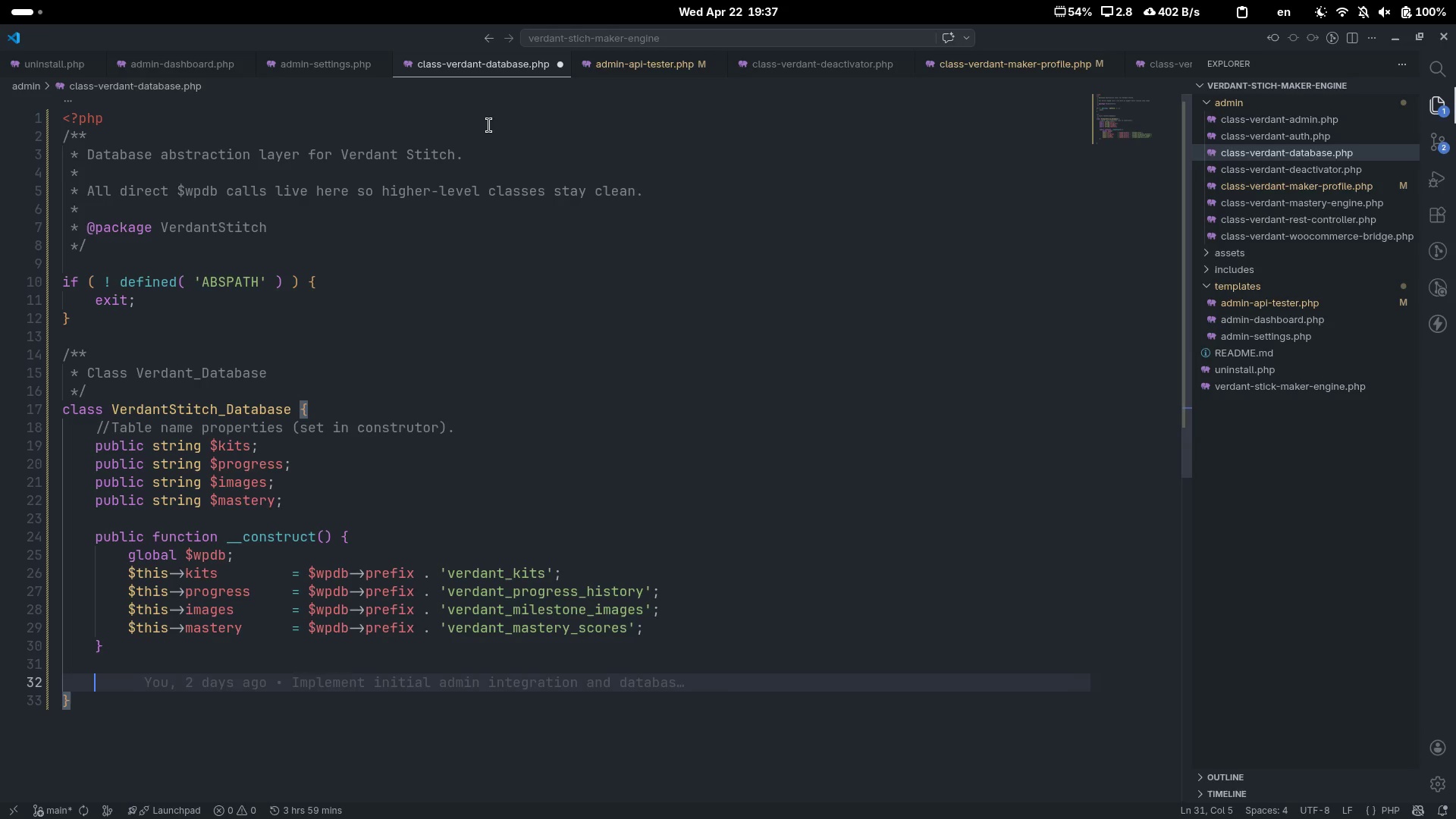 
key(Enter)
 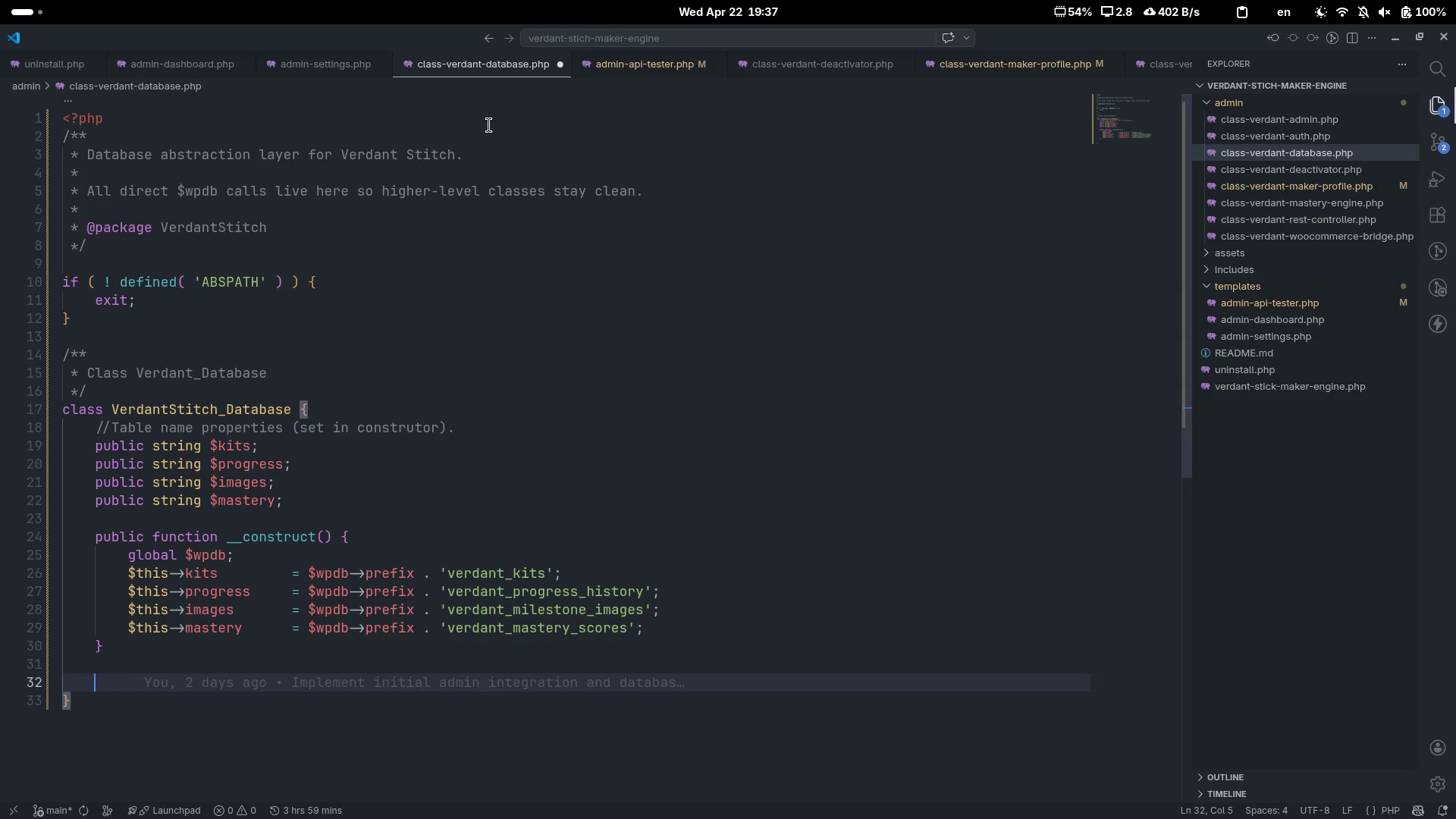 
key(Control+ControlLeft)
 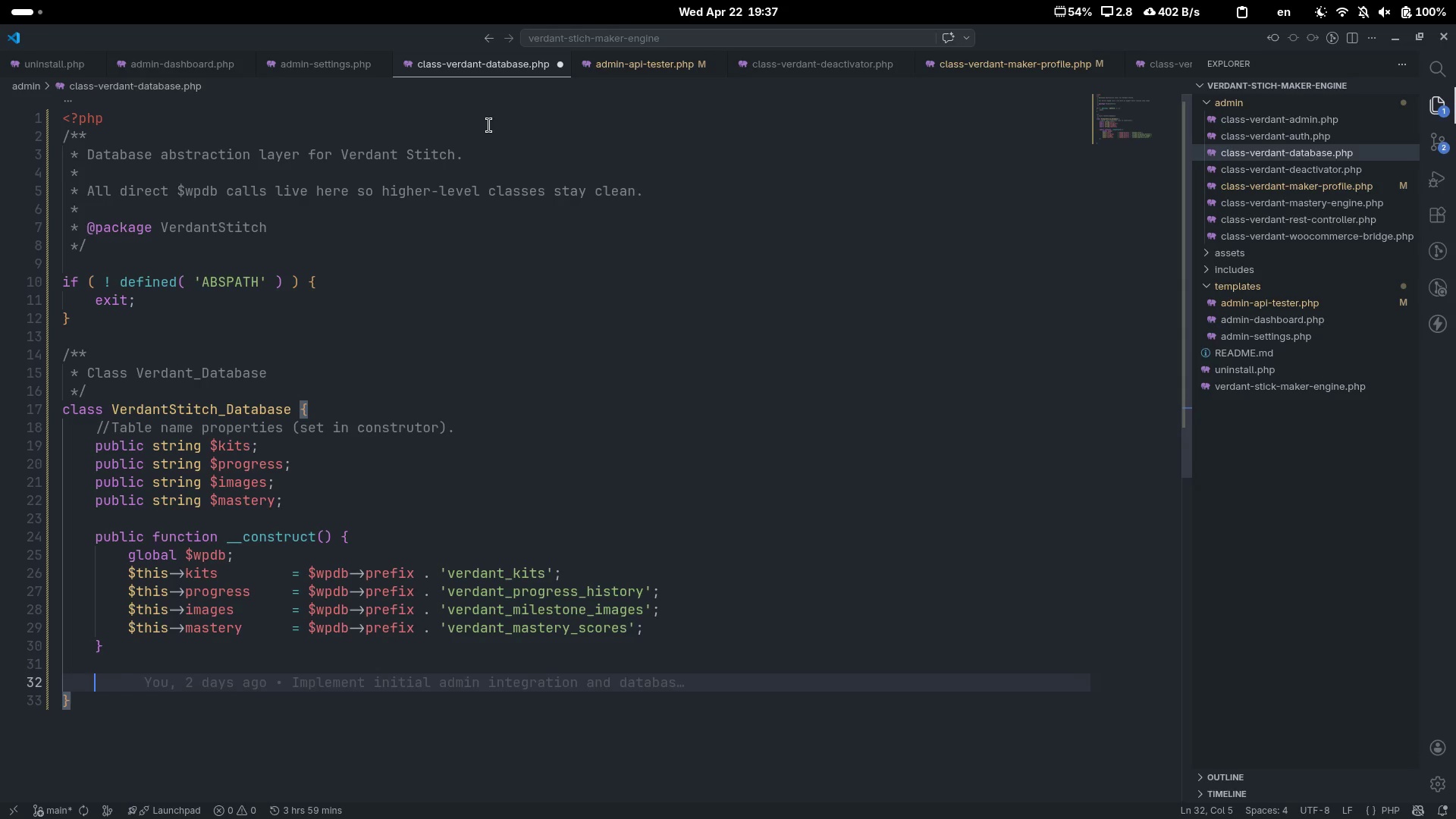 
key(Control+Slash)
 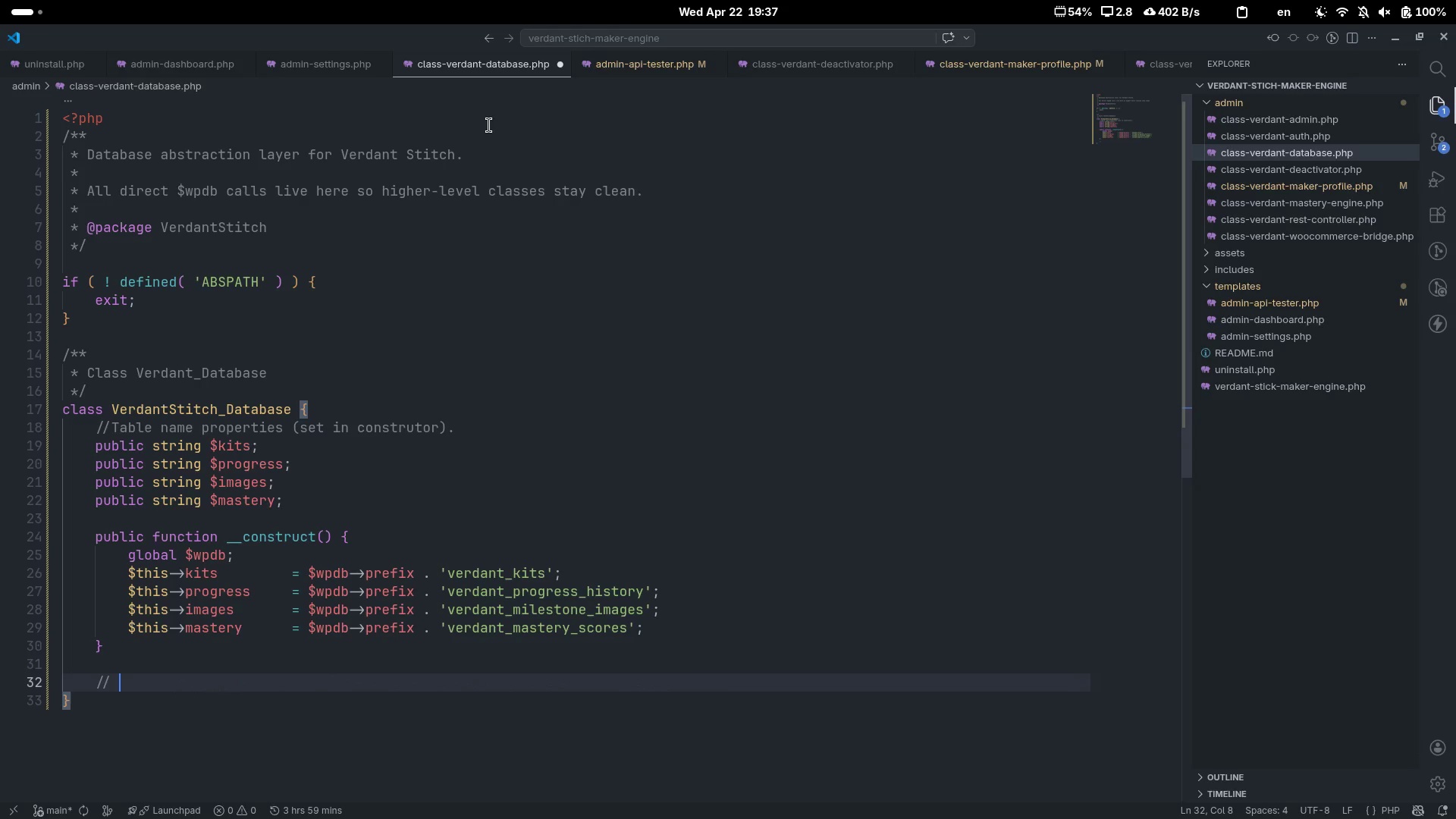 
type(Kit CRUD)
 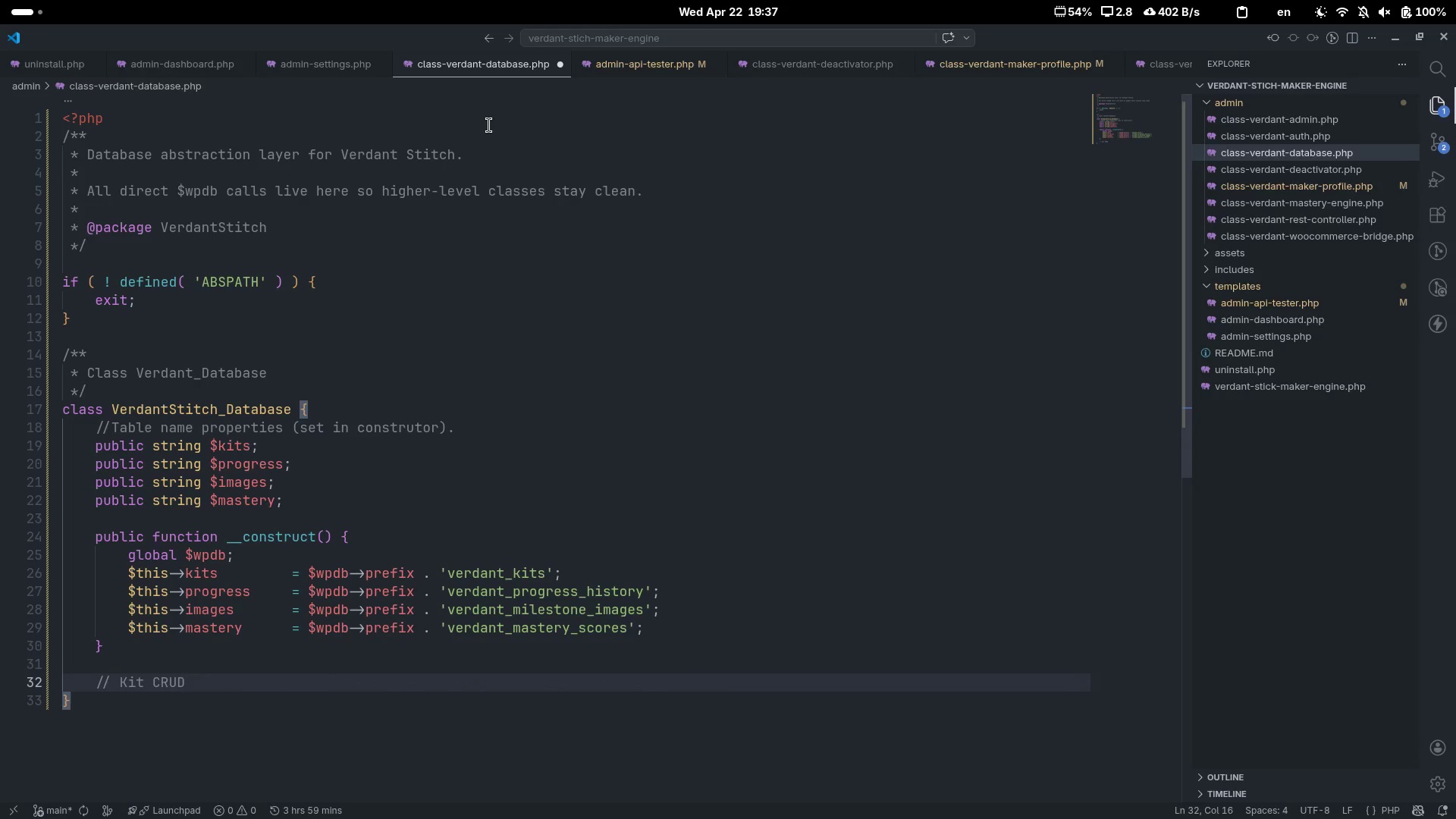 
key(Enter)
 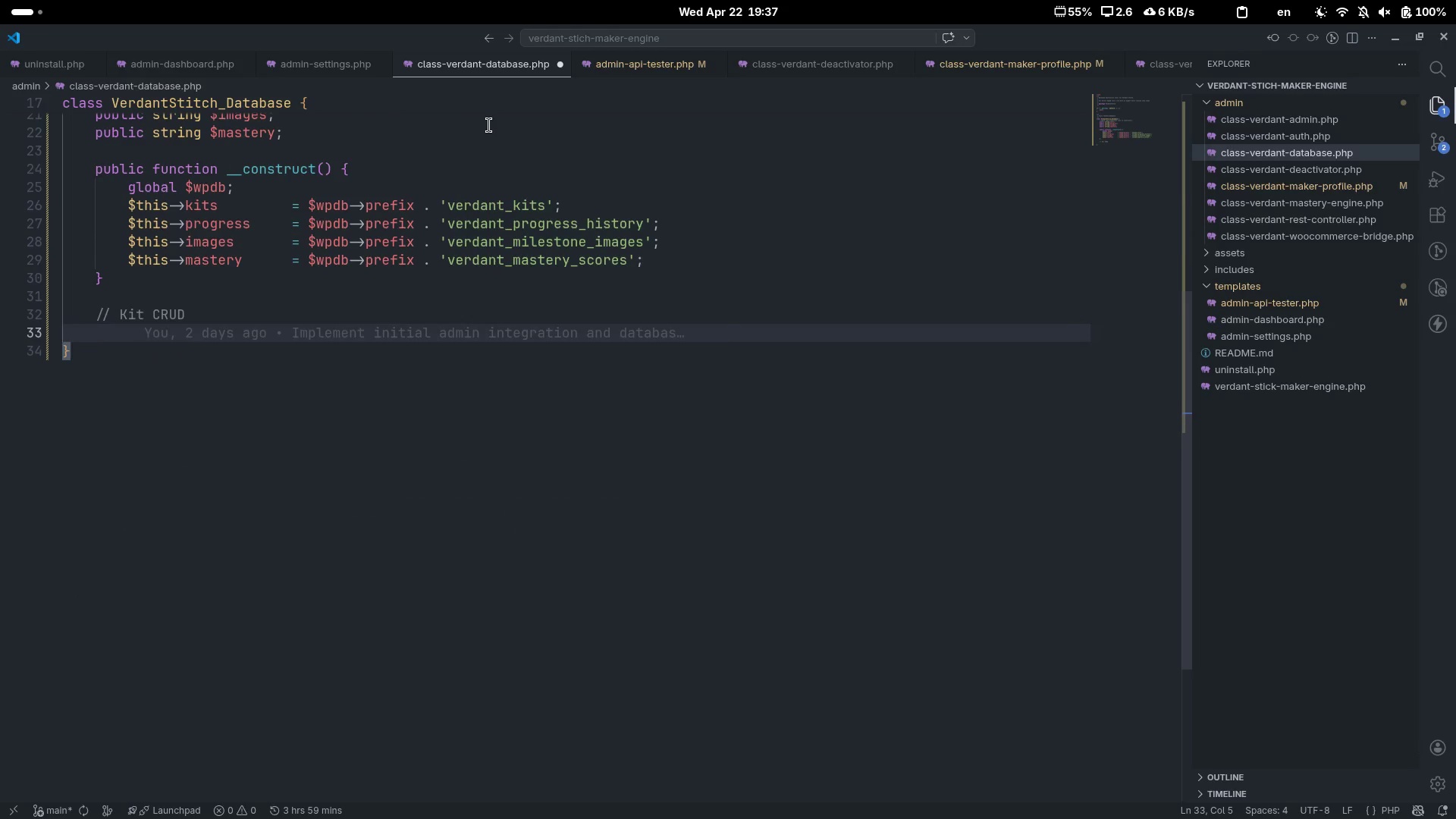 
scroll: coordinate [489, 125], scroll_direction: down, amount: 10.0
 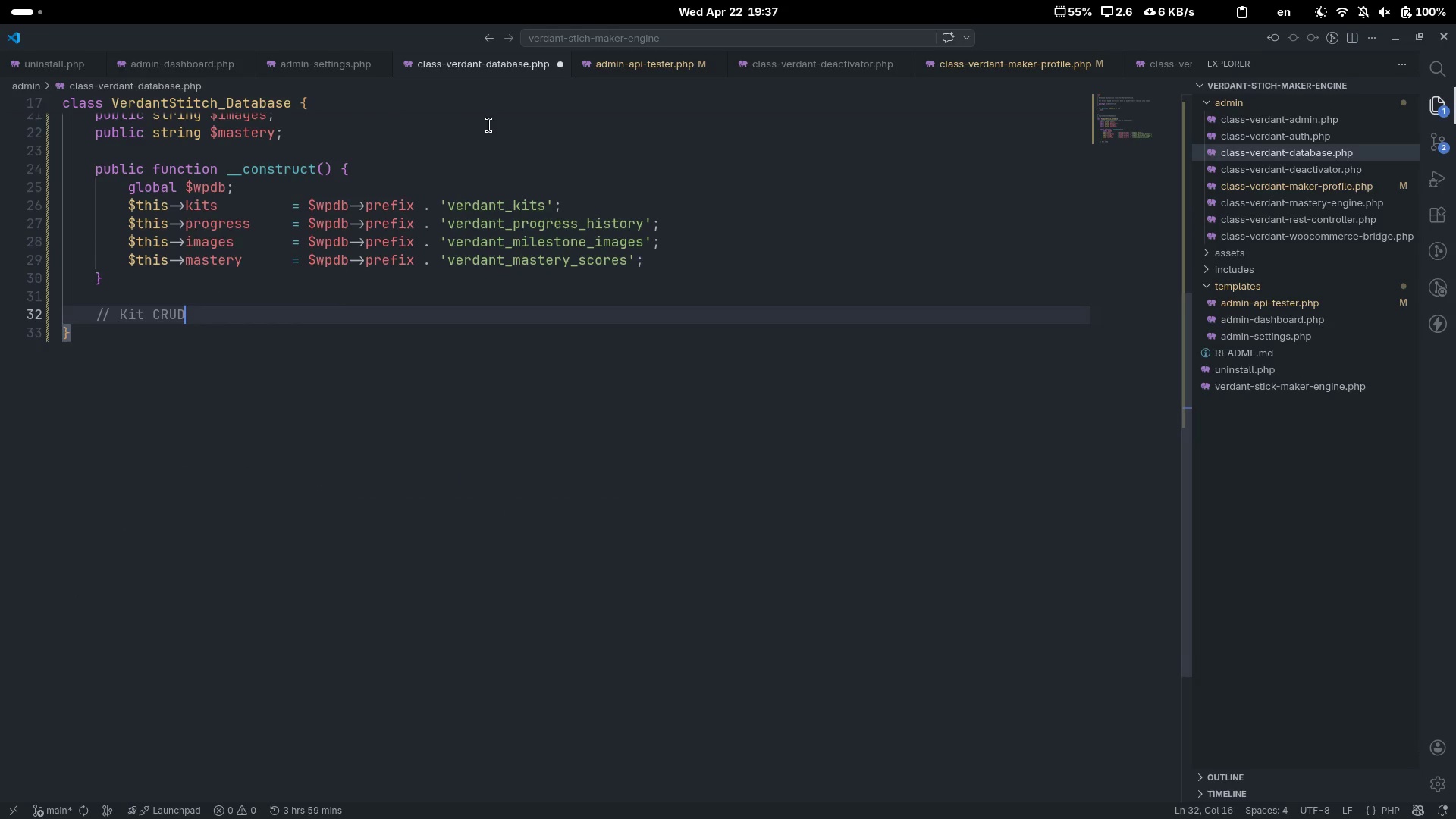 
key(Enter)
 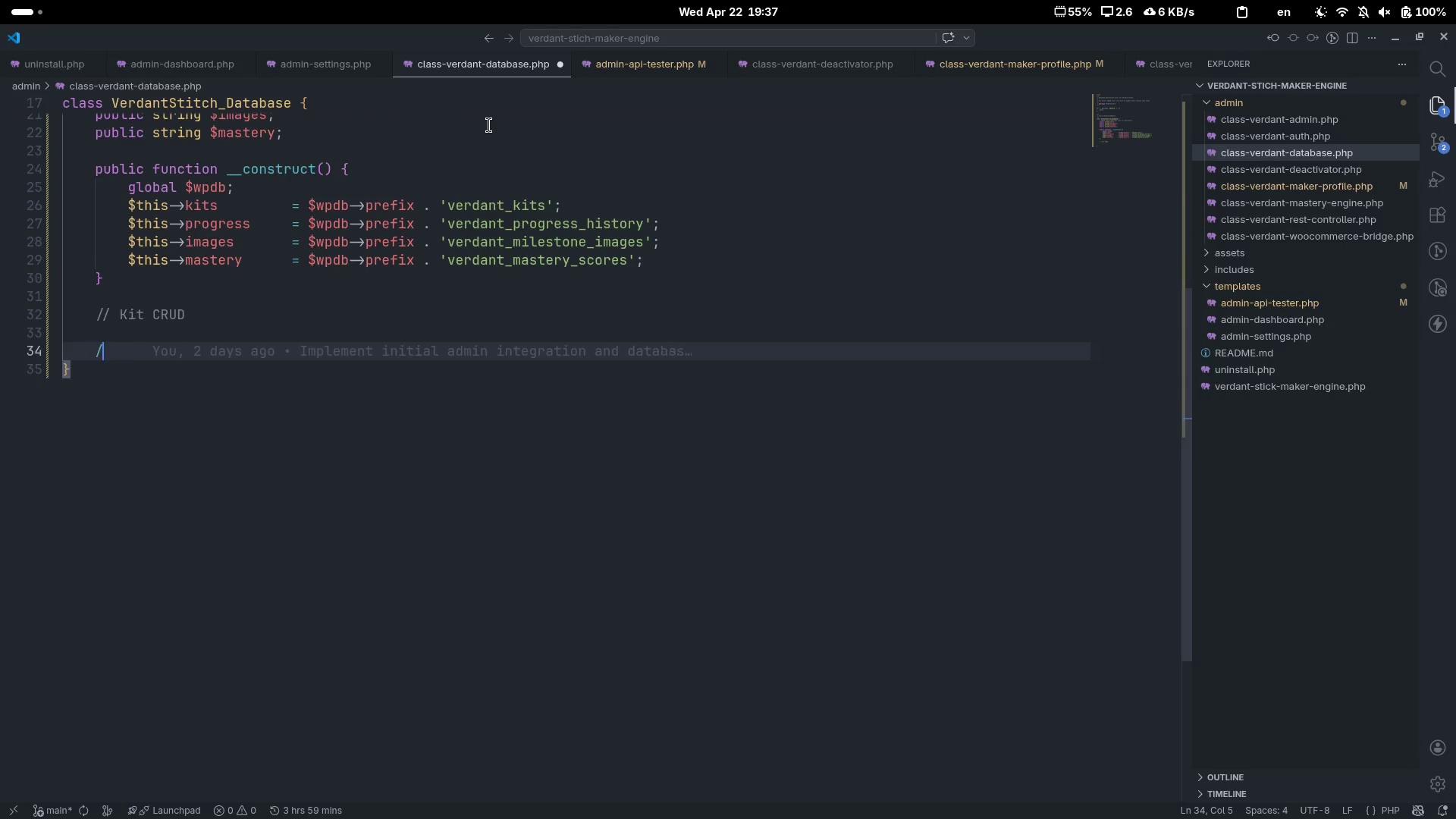 
type(/(*)
key(Backspace)
key(Backspace)
type(**)
 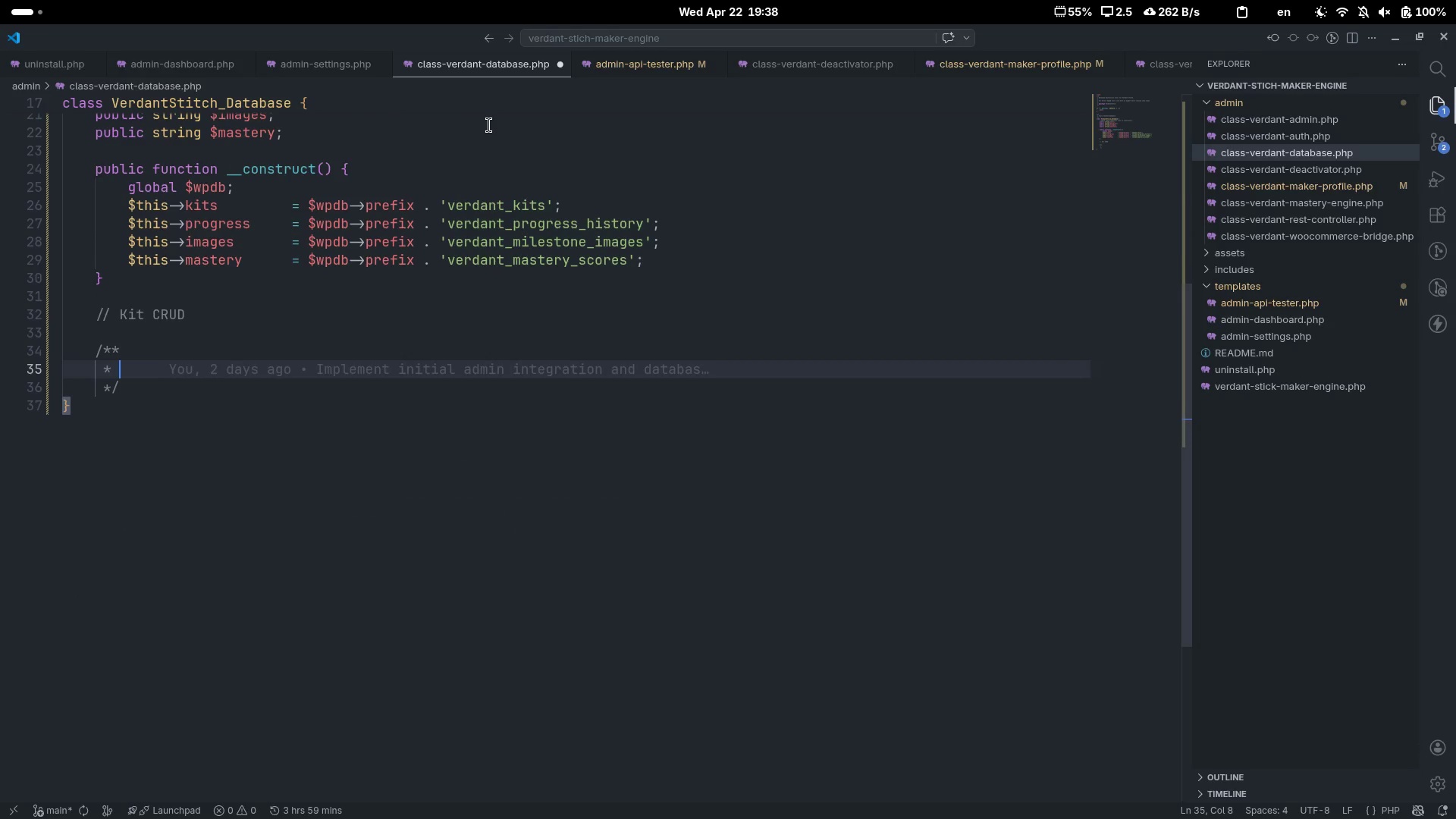 
 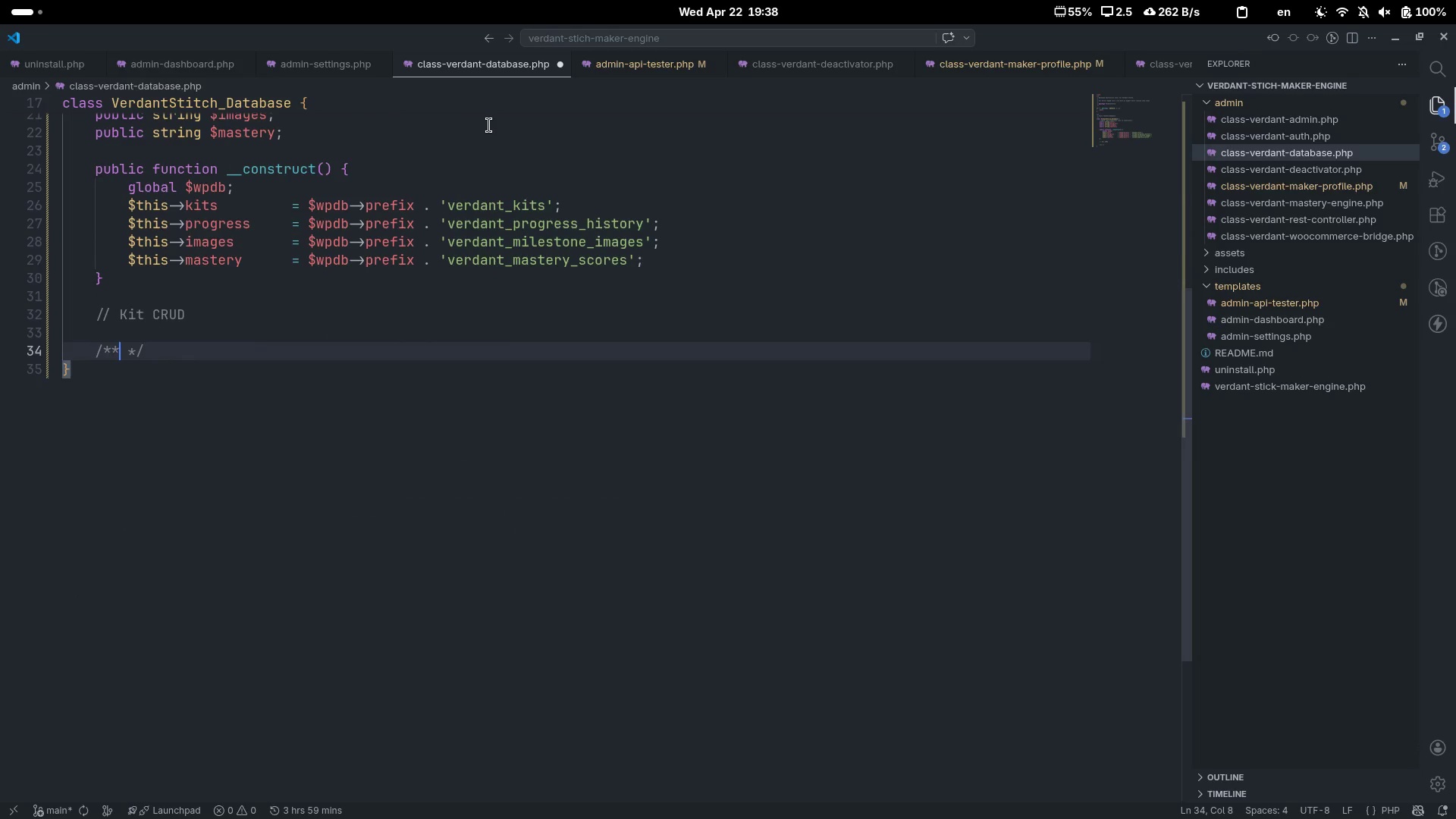 
key(Enter)
 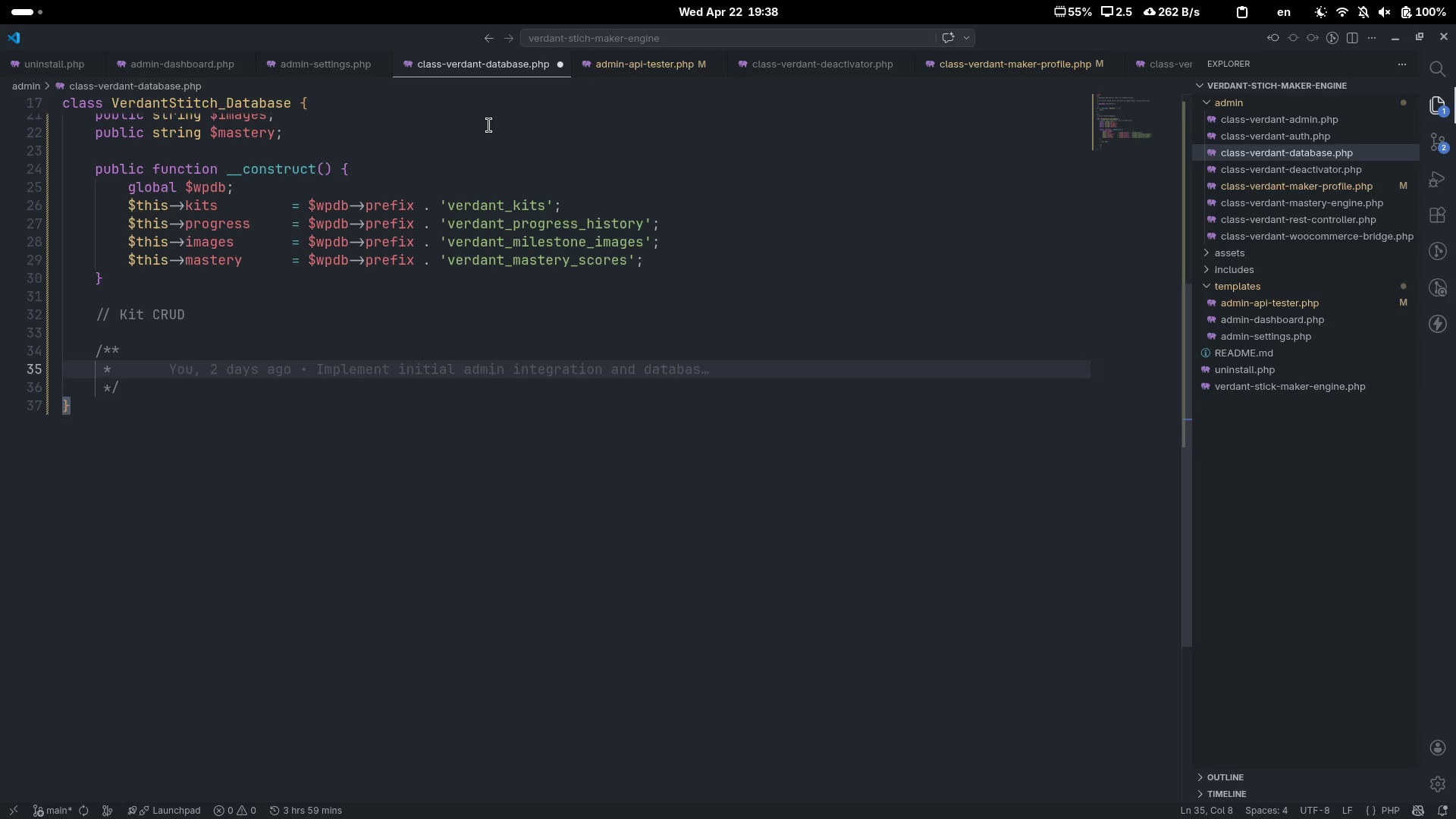 
type(Ftet)
key(Backspace)
key(Backspace)
key(Backspace)
type(etch all kit rows fora a )
 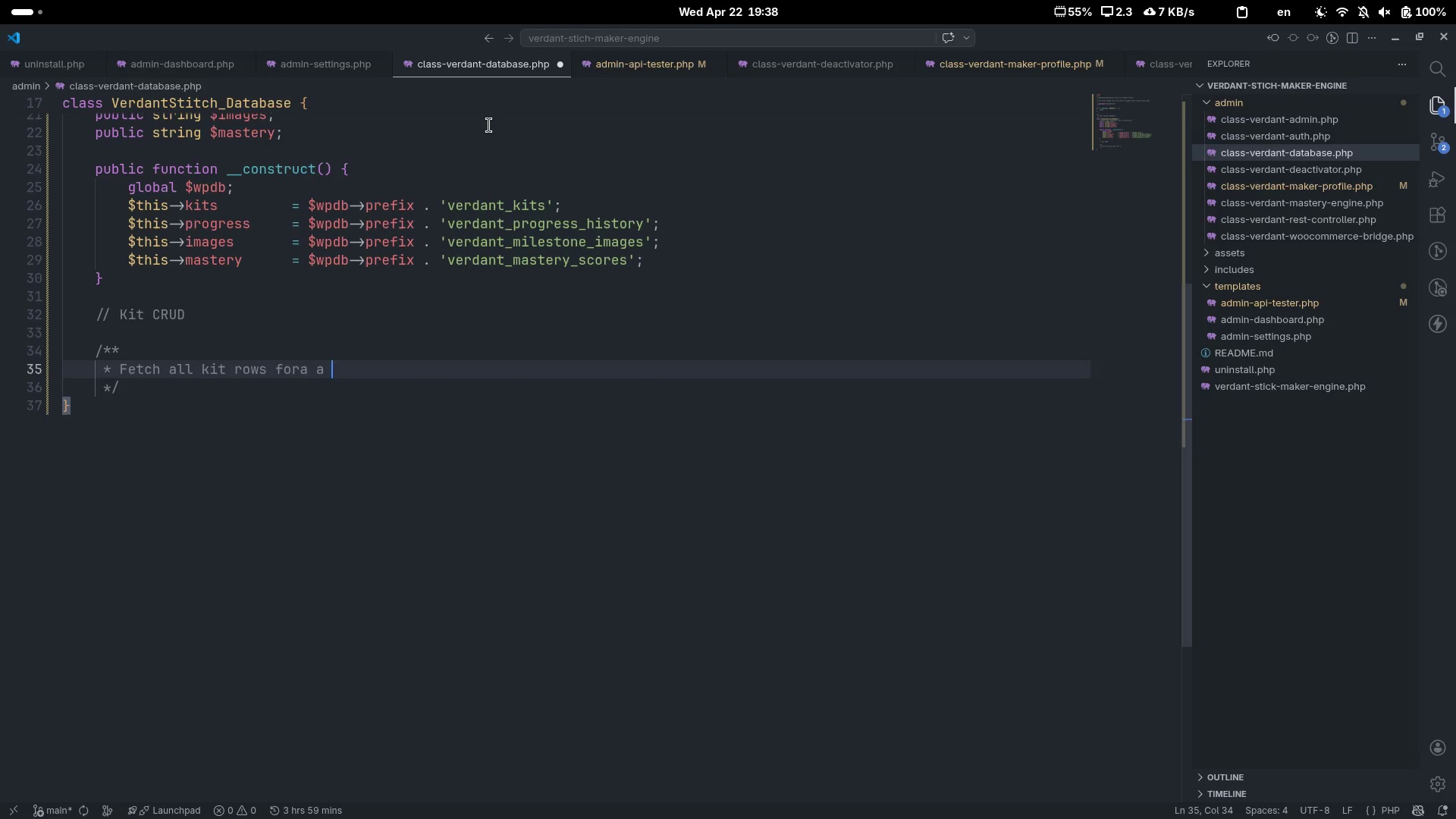 
key(Control+ControlLeft)
 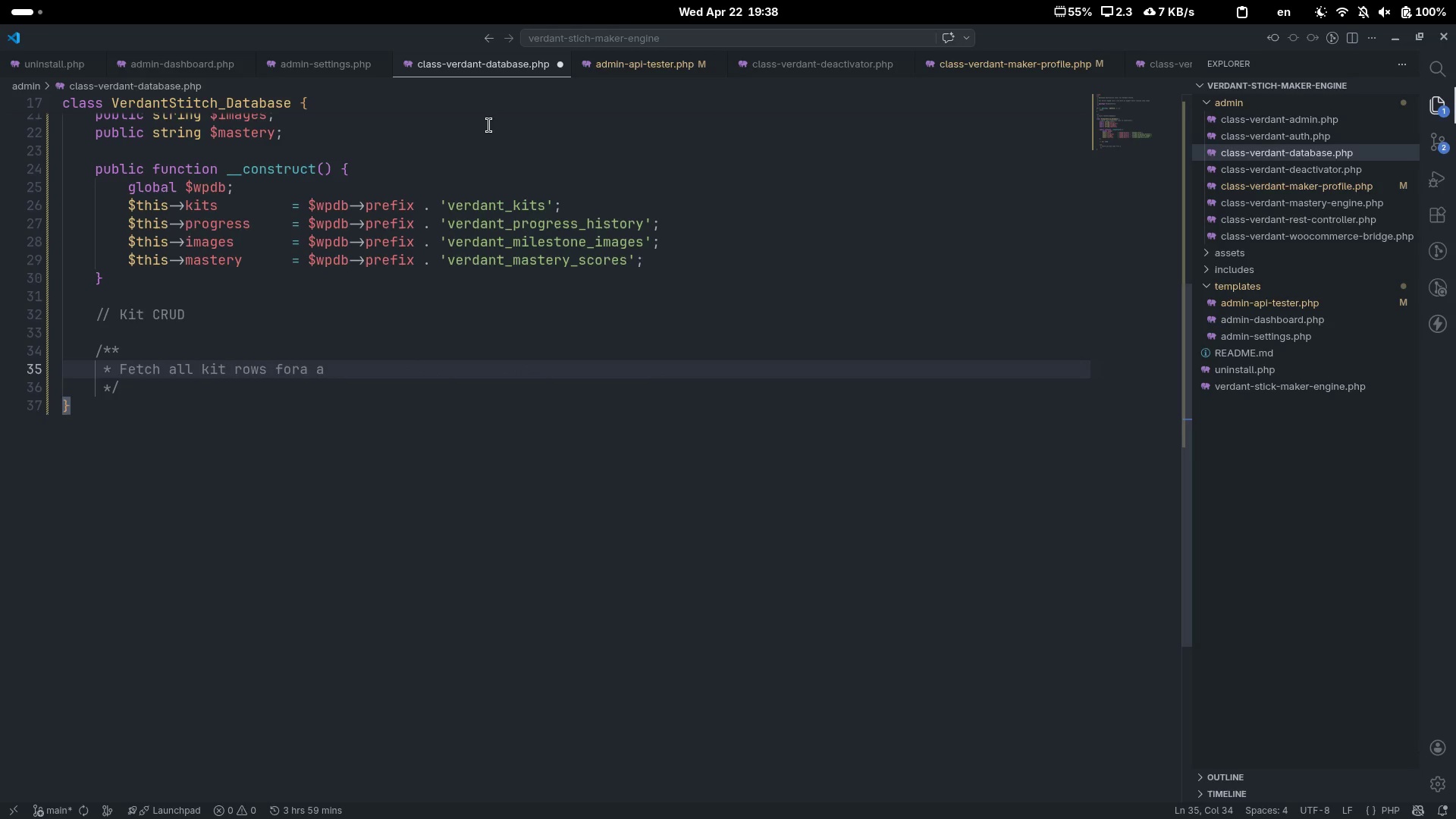 
key(Control+ArrowLeft)
 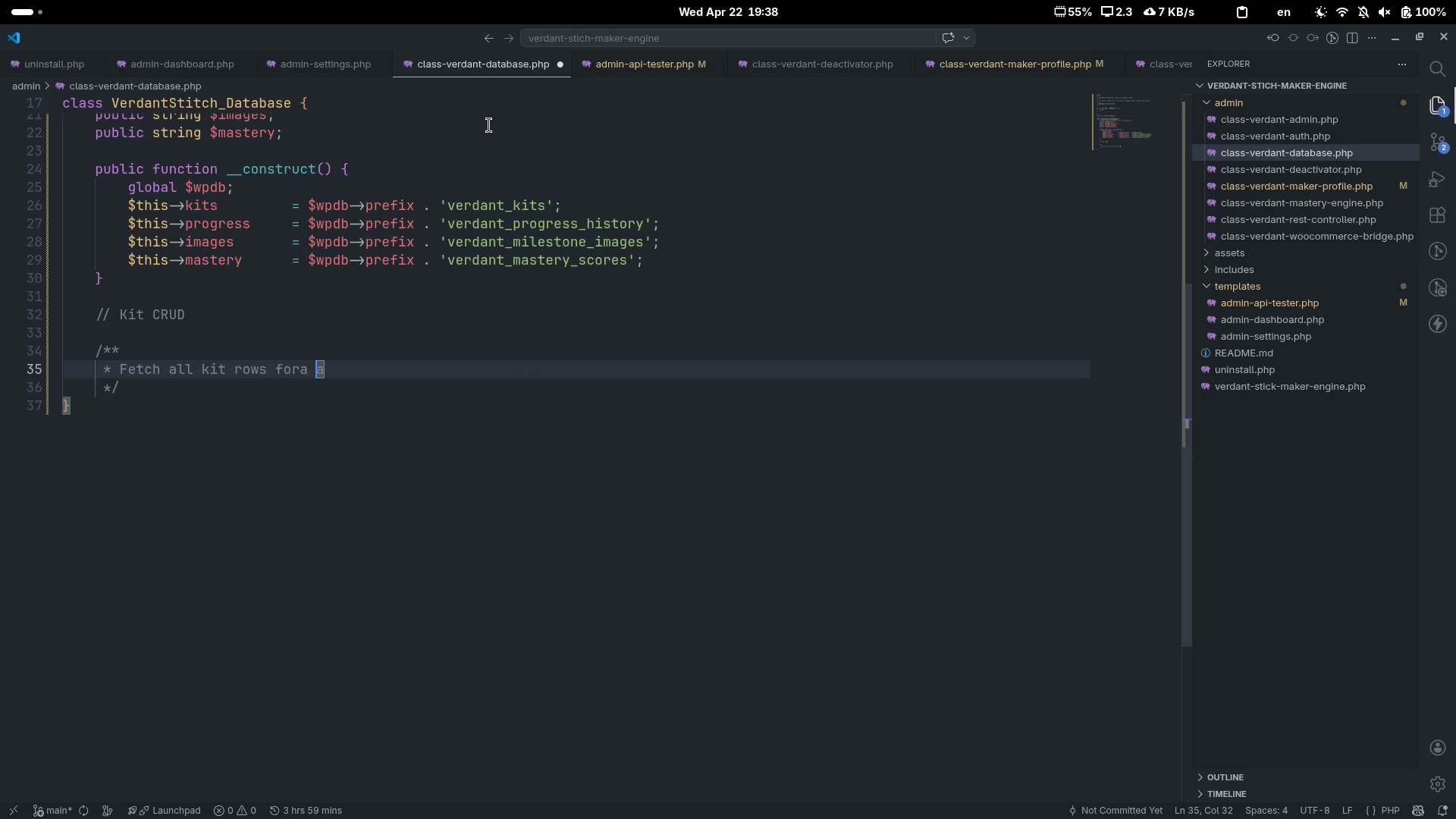 
key(ArrowLeft)
 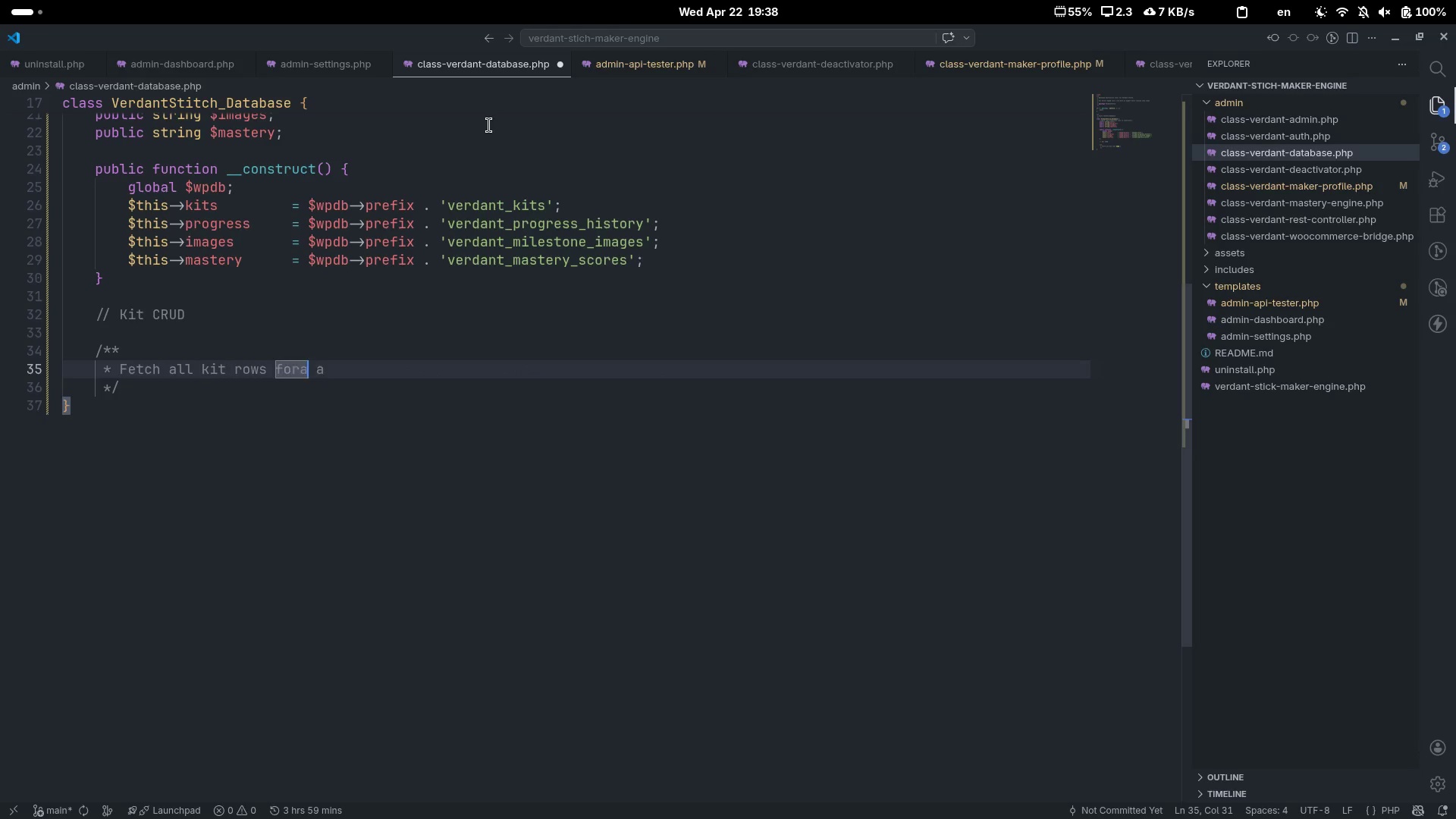 
key(ArrowLeft)
 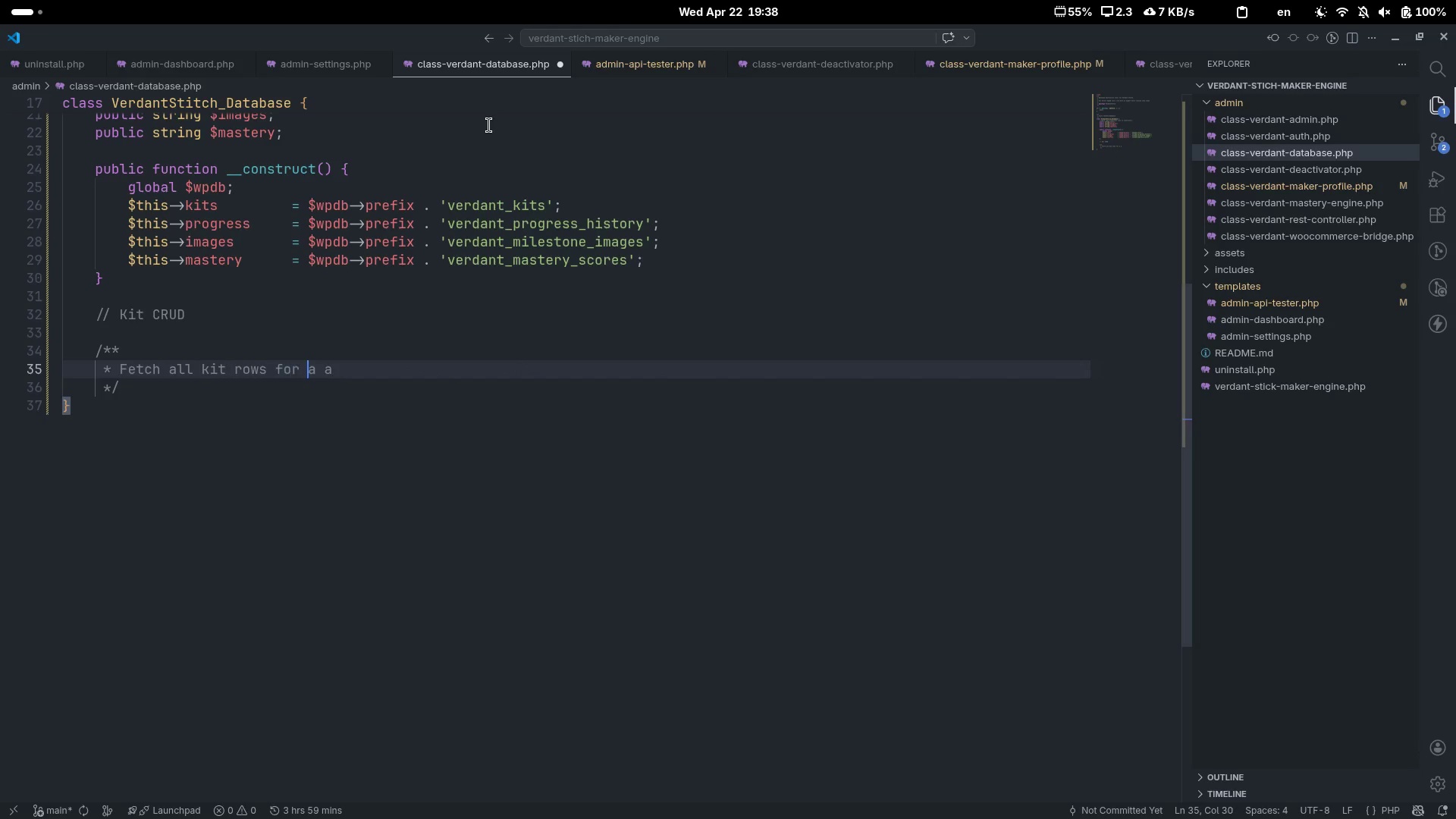 
key(Space)
 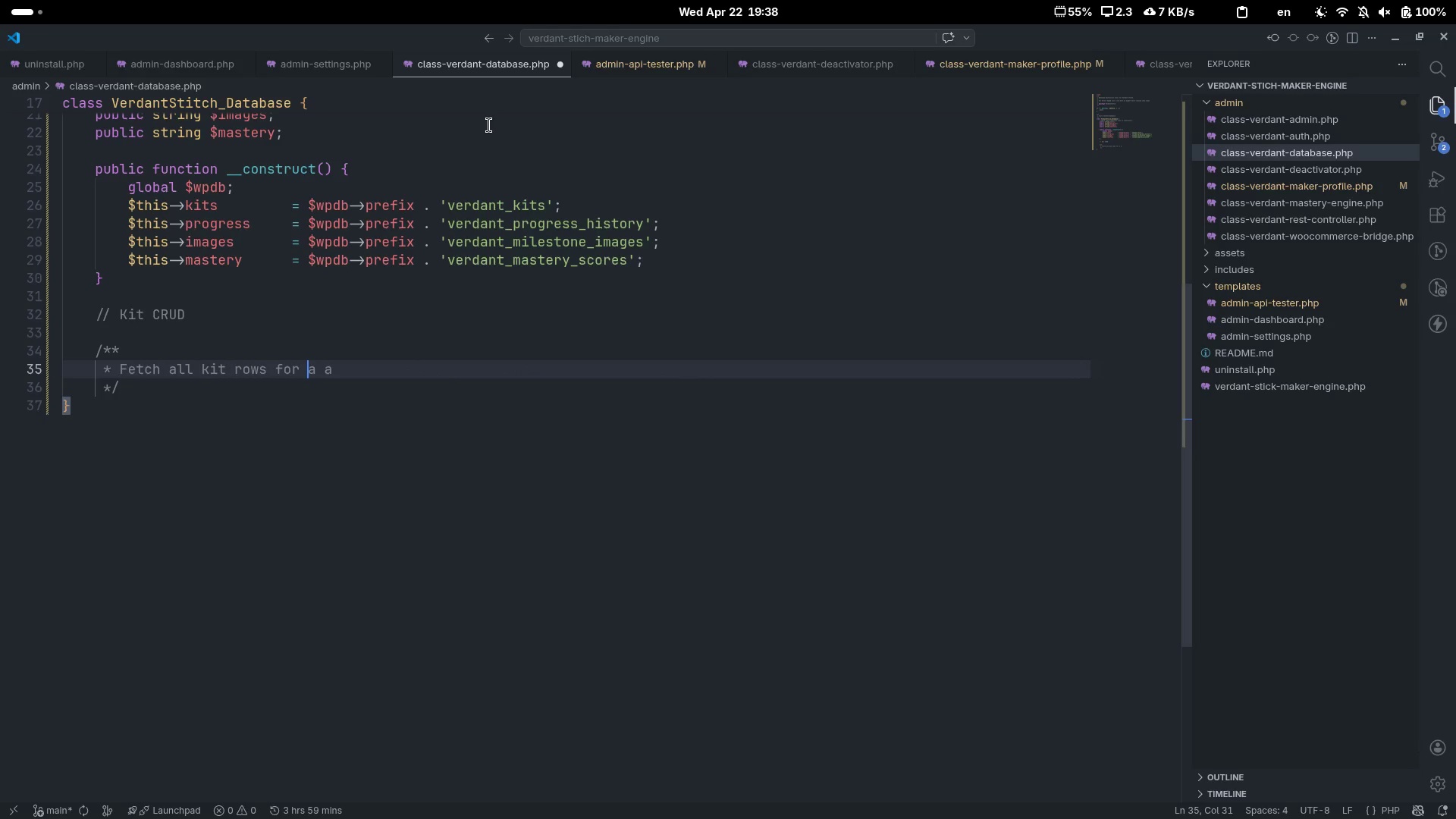 
key(Control+ArrowRight)
 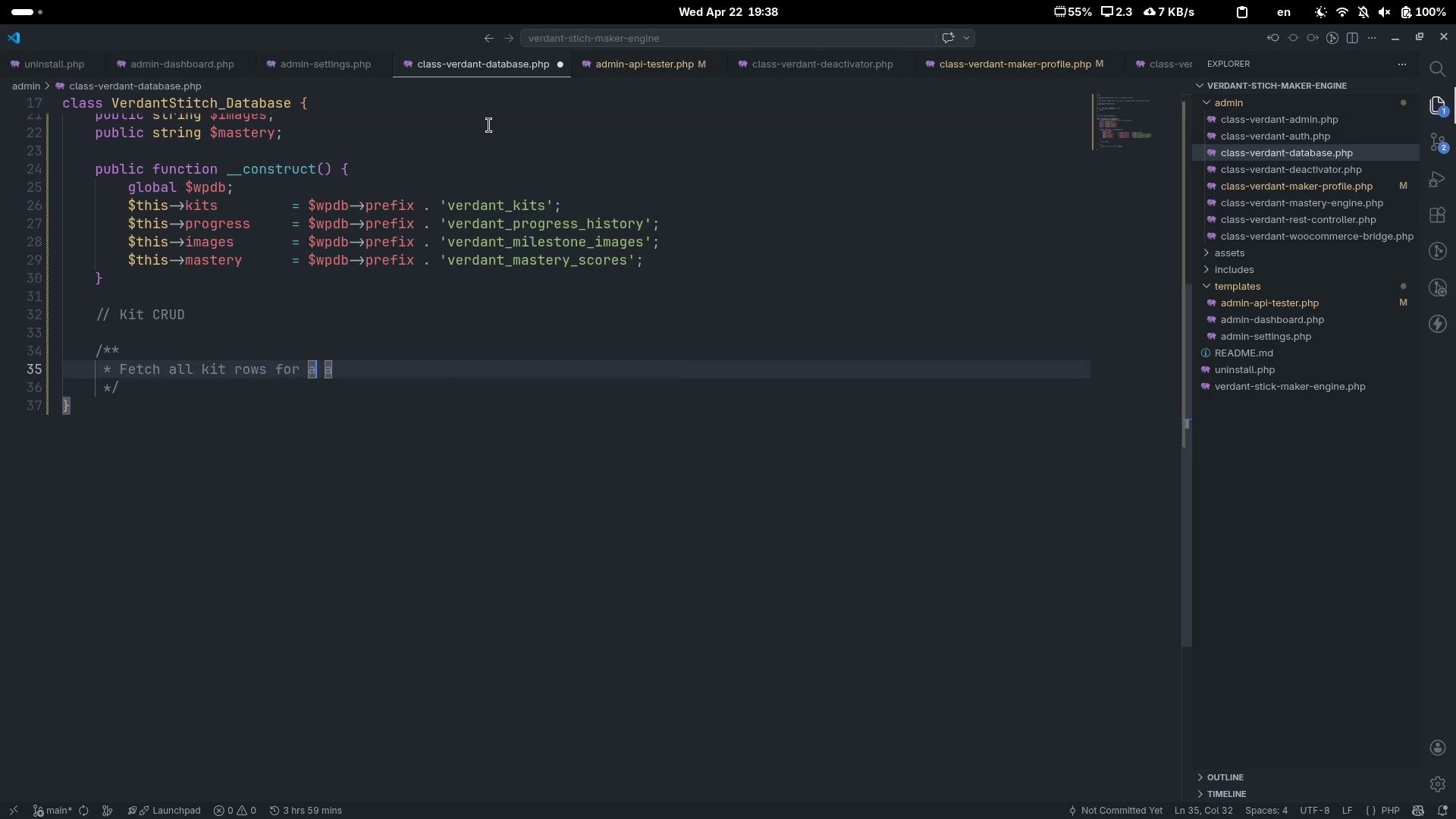 
key(ArrowRight)
 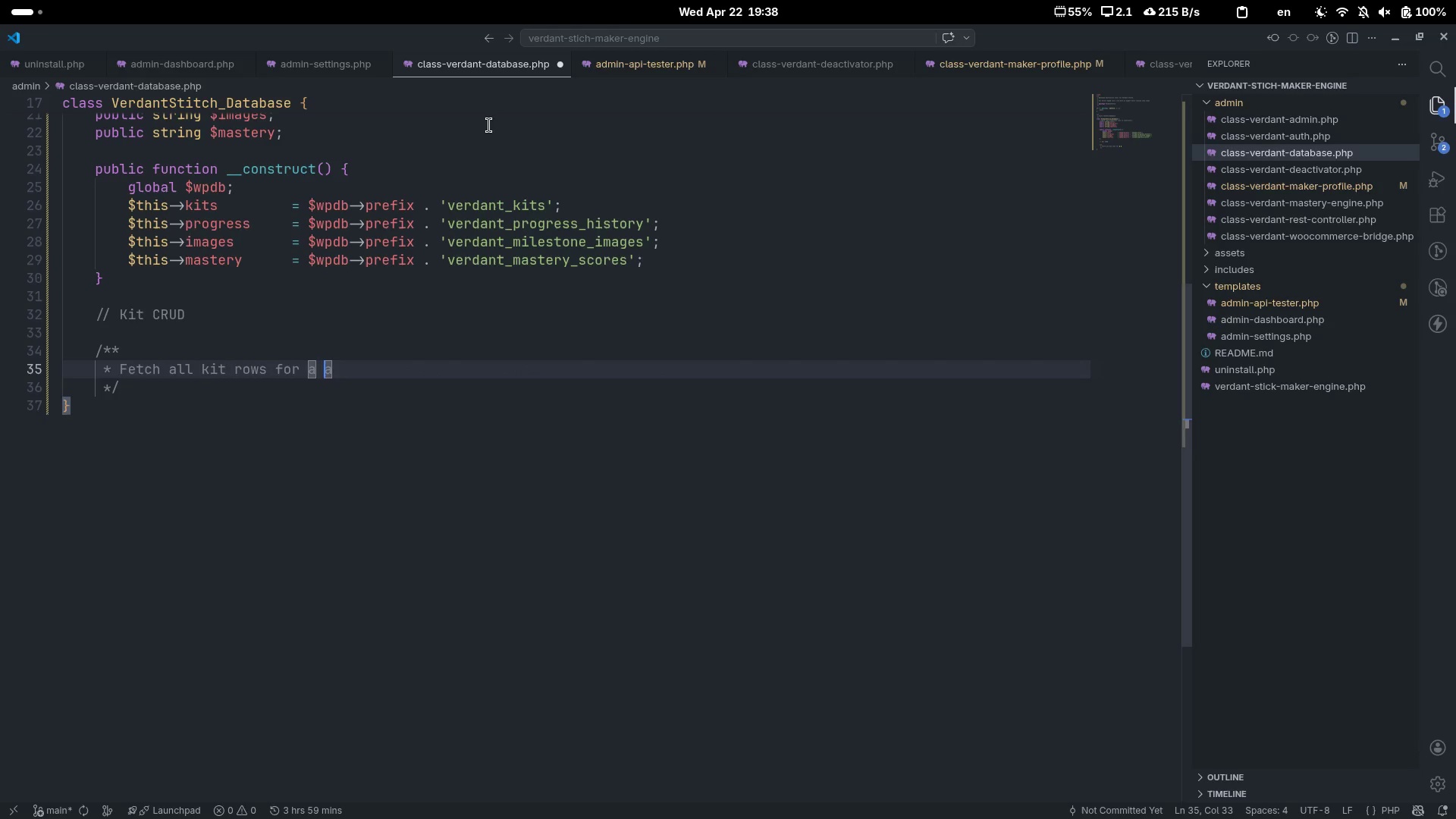 
key(Control+ControlLeft)
 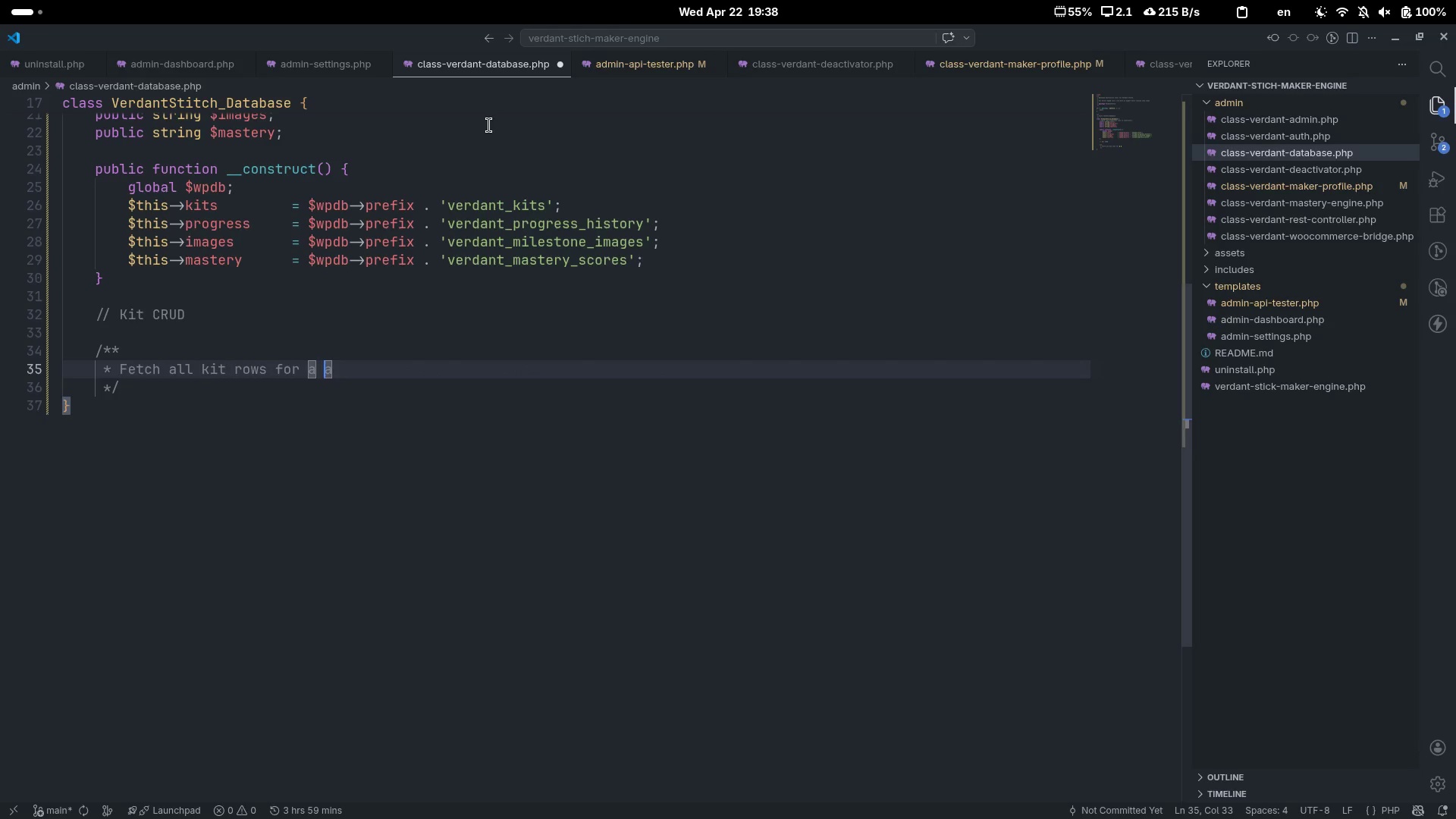 
key(Control+Delete)
 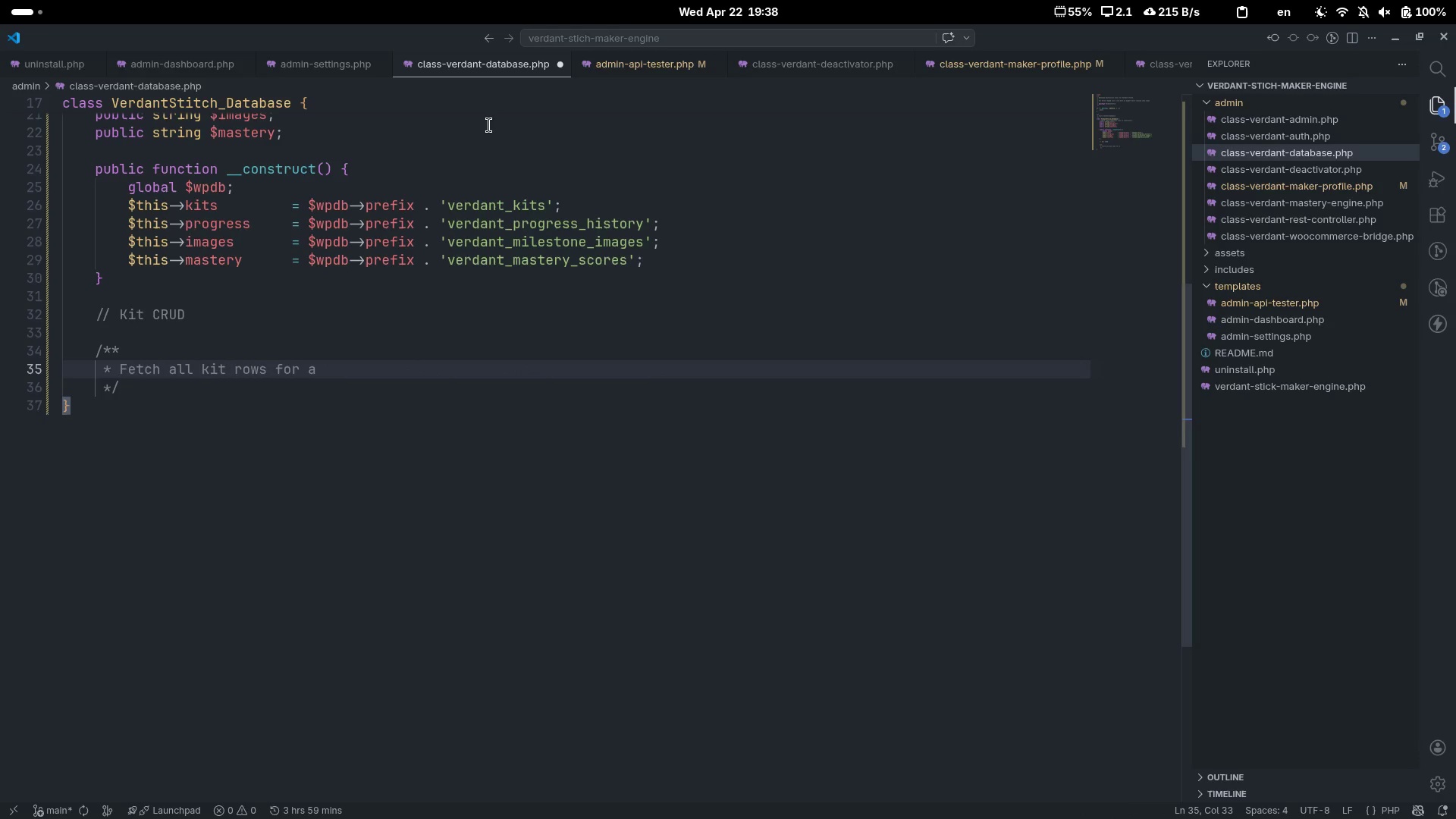 
type(pa)
key(Backspace)
key(Backspace)
type(given user.)
 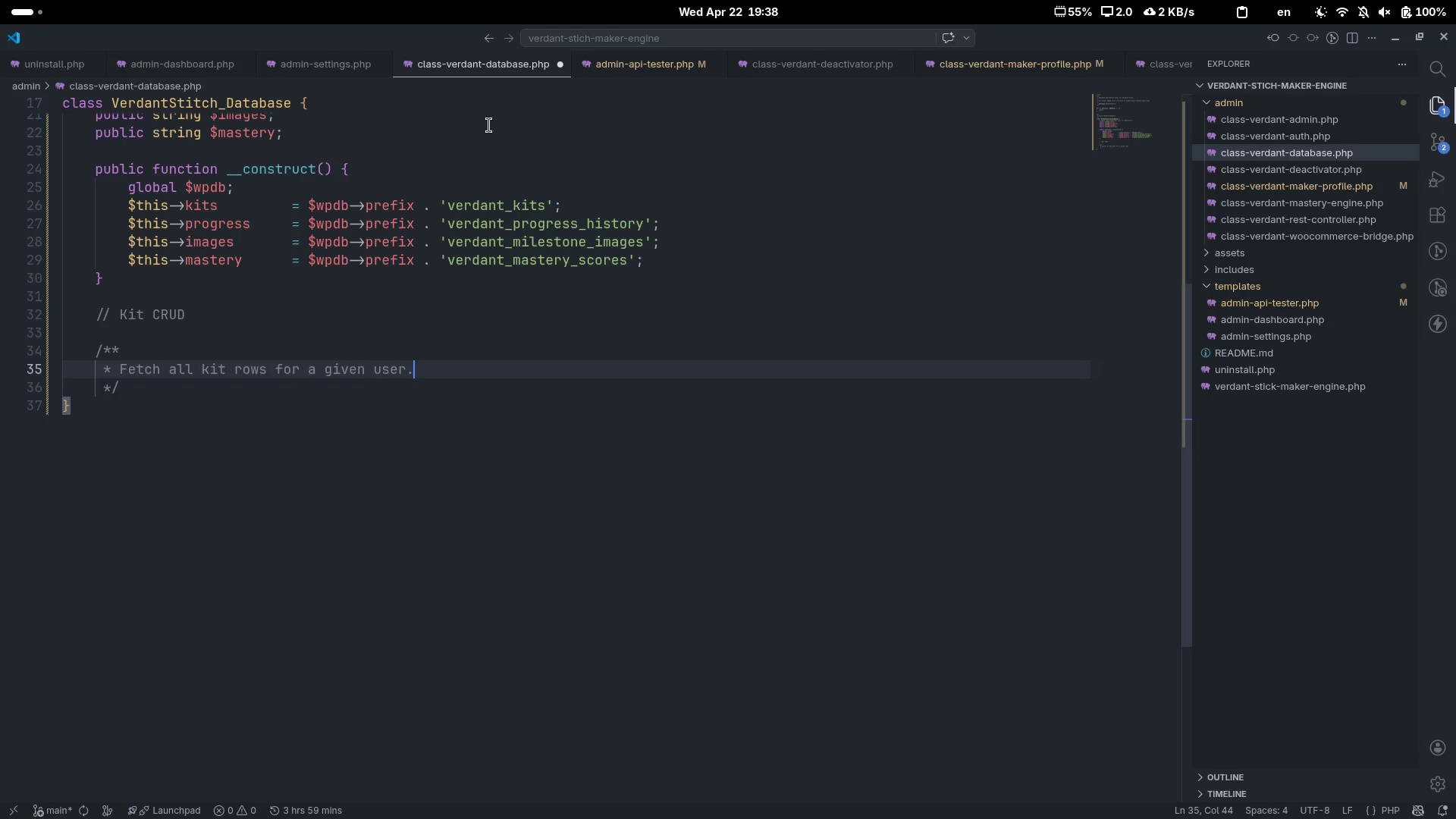 
key(Enter)
 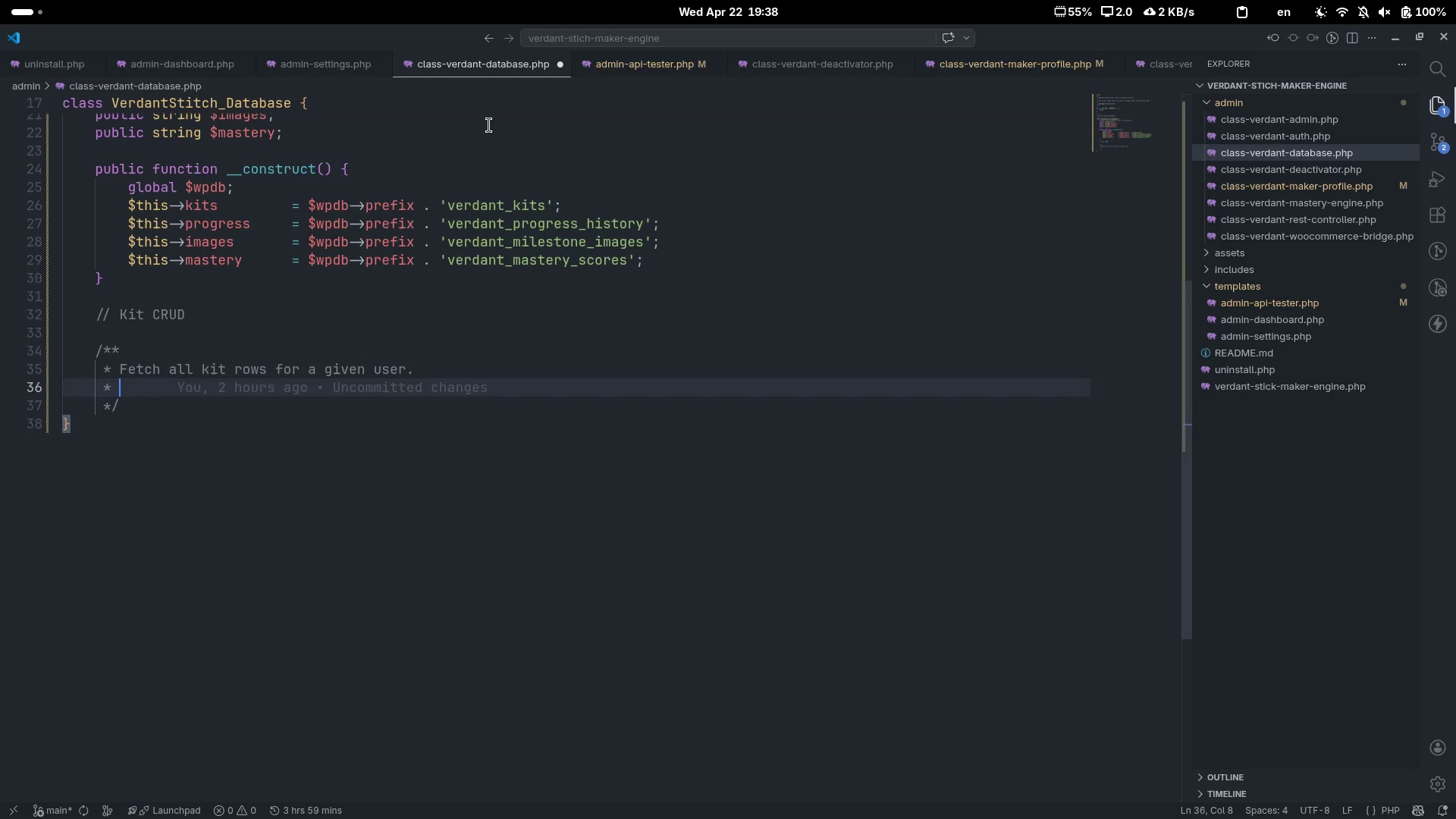 
key(Enter)
 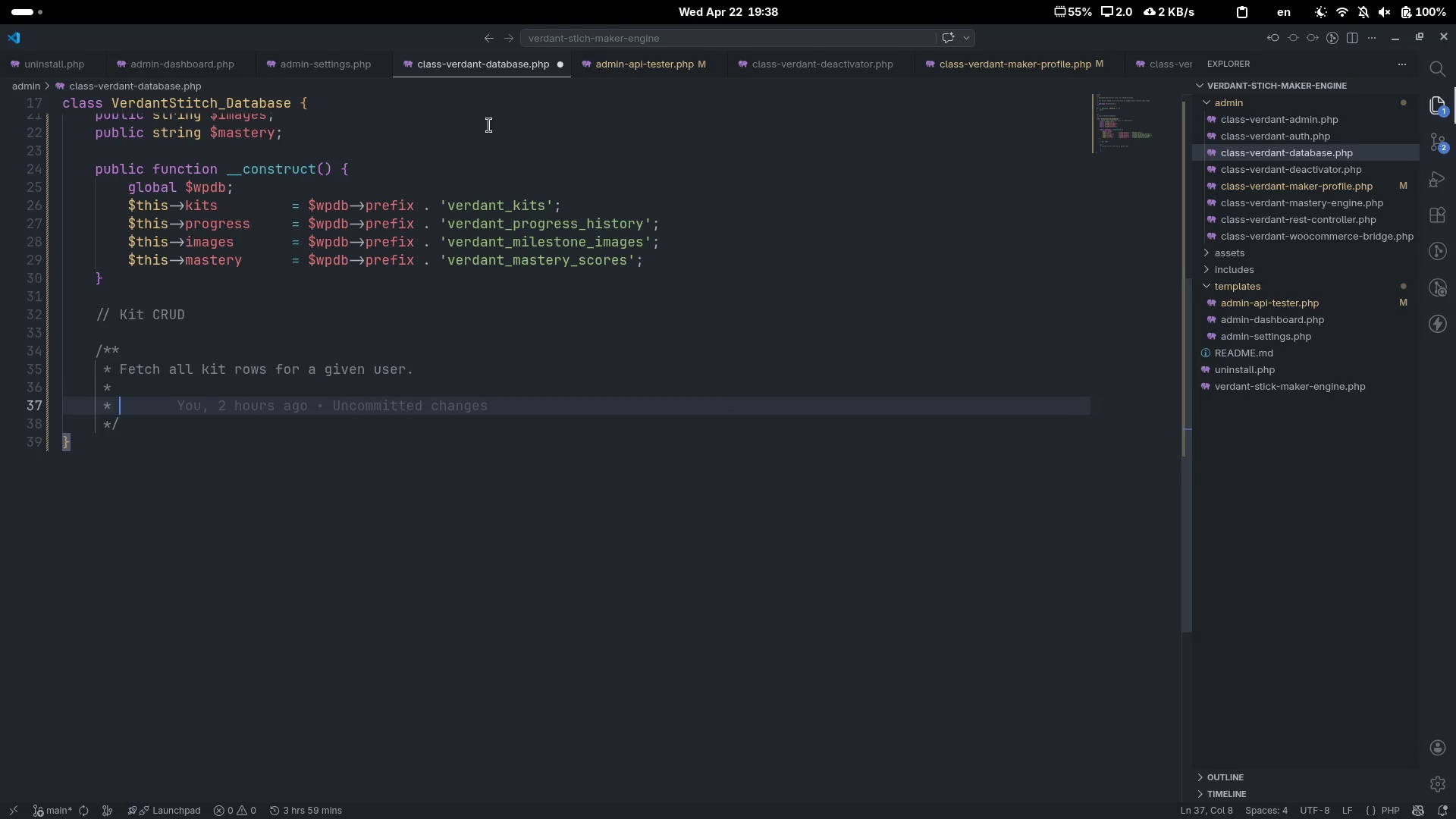 
type(@param int )
key(Tab)
type($user_id)
 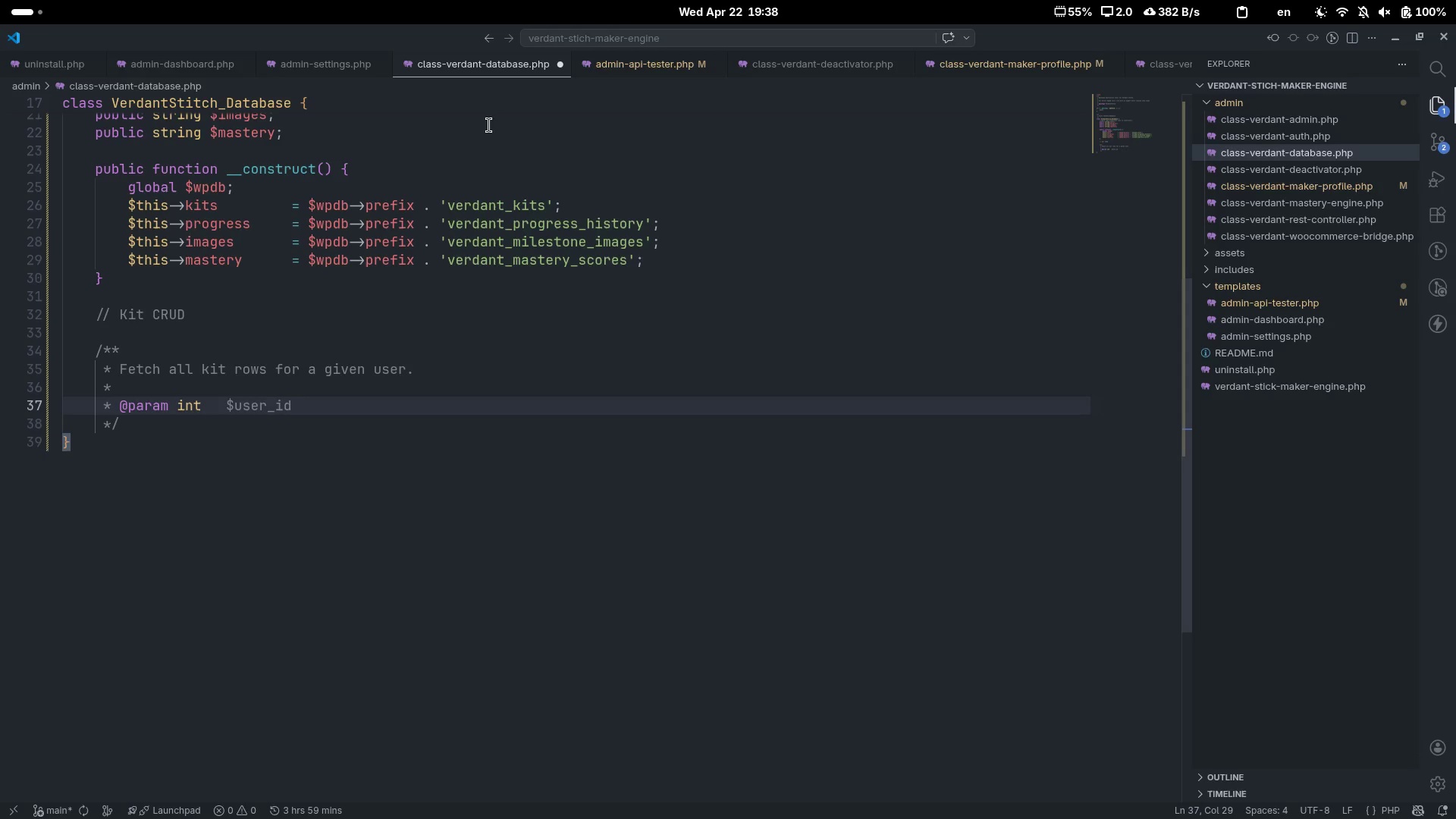 
key(Enter)
 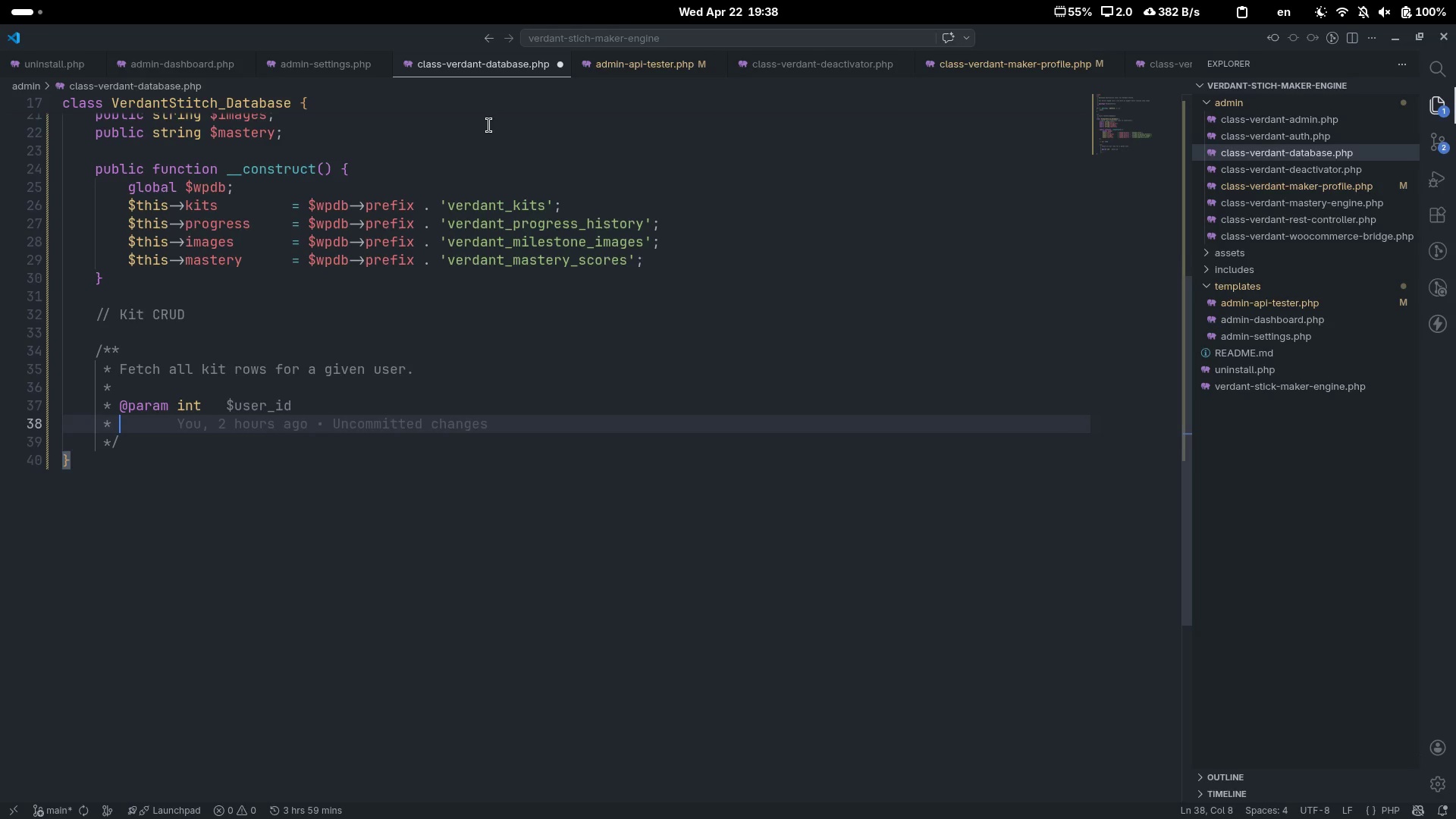 
type(@return array<>)
 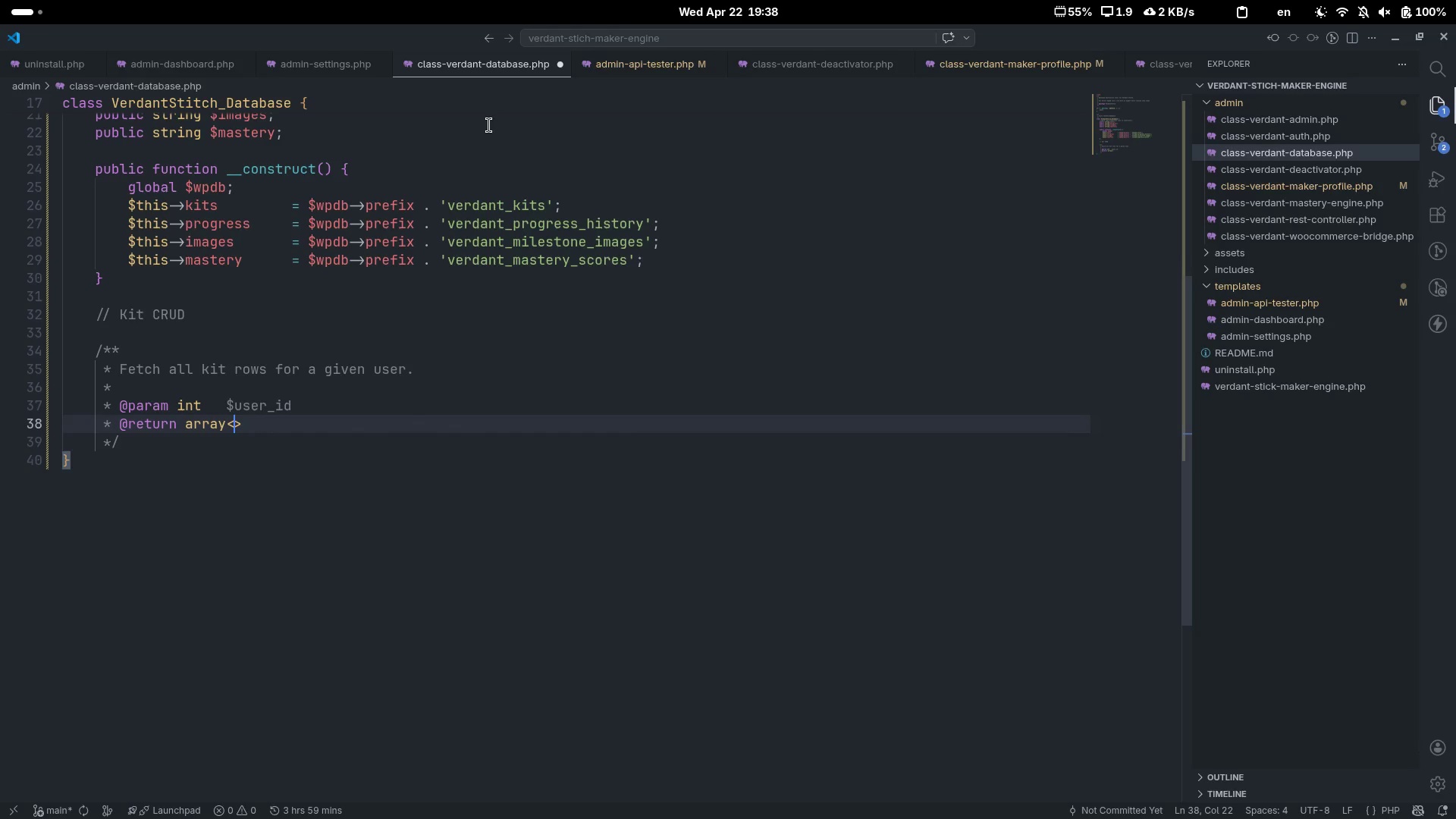 
 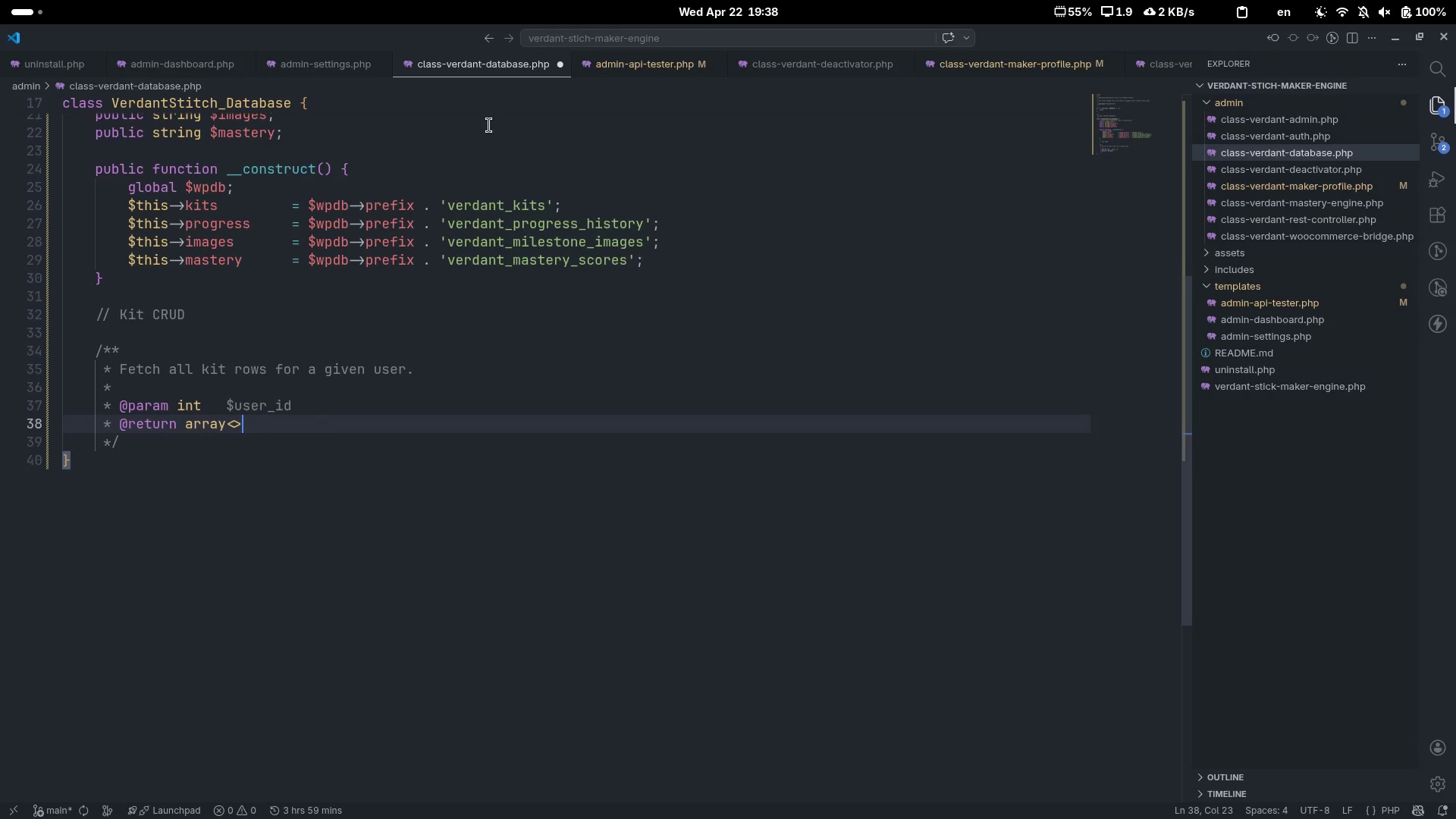 
key(ArrowLeft)
 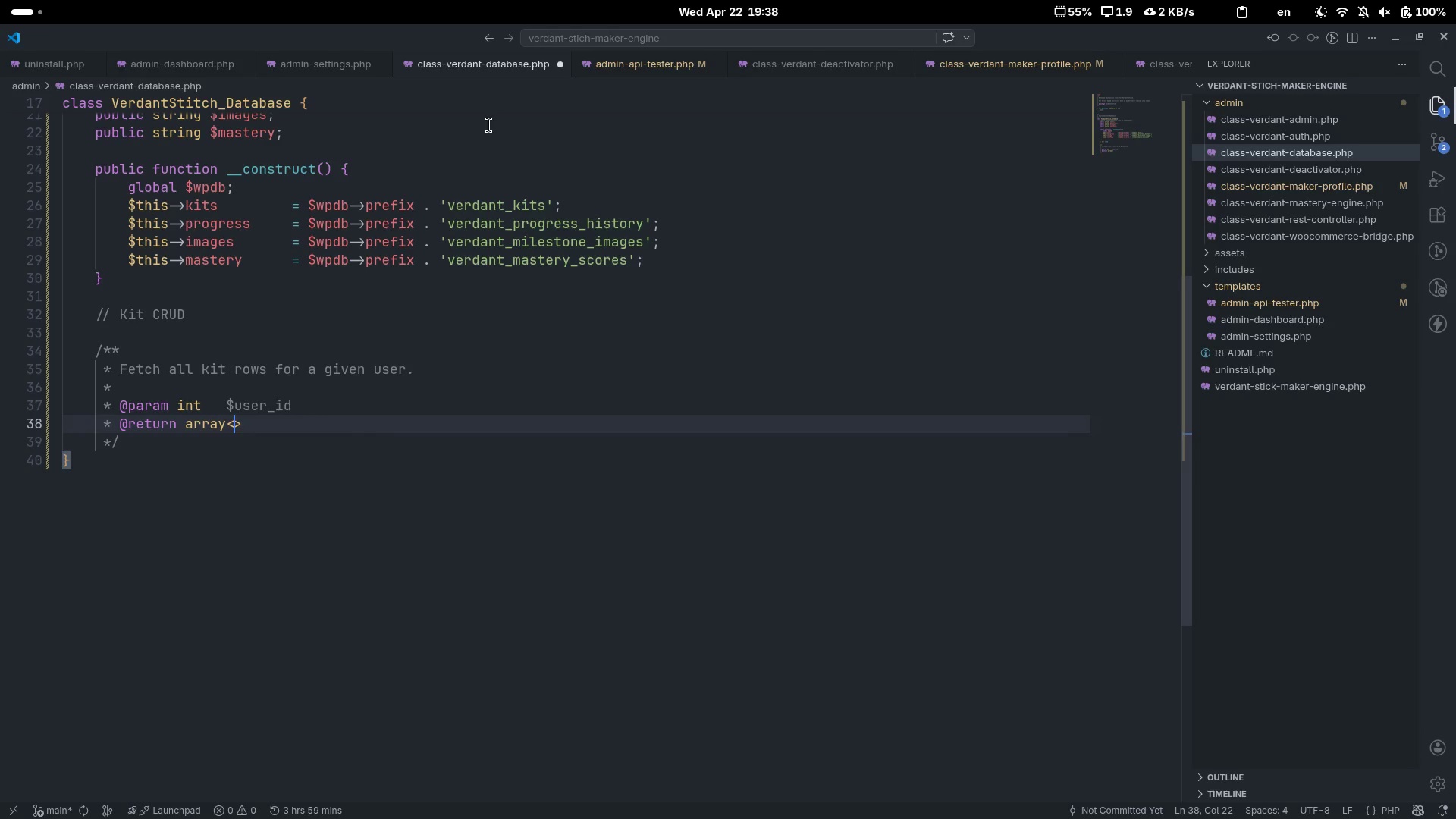 
type(object)
 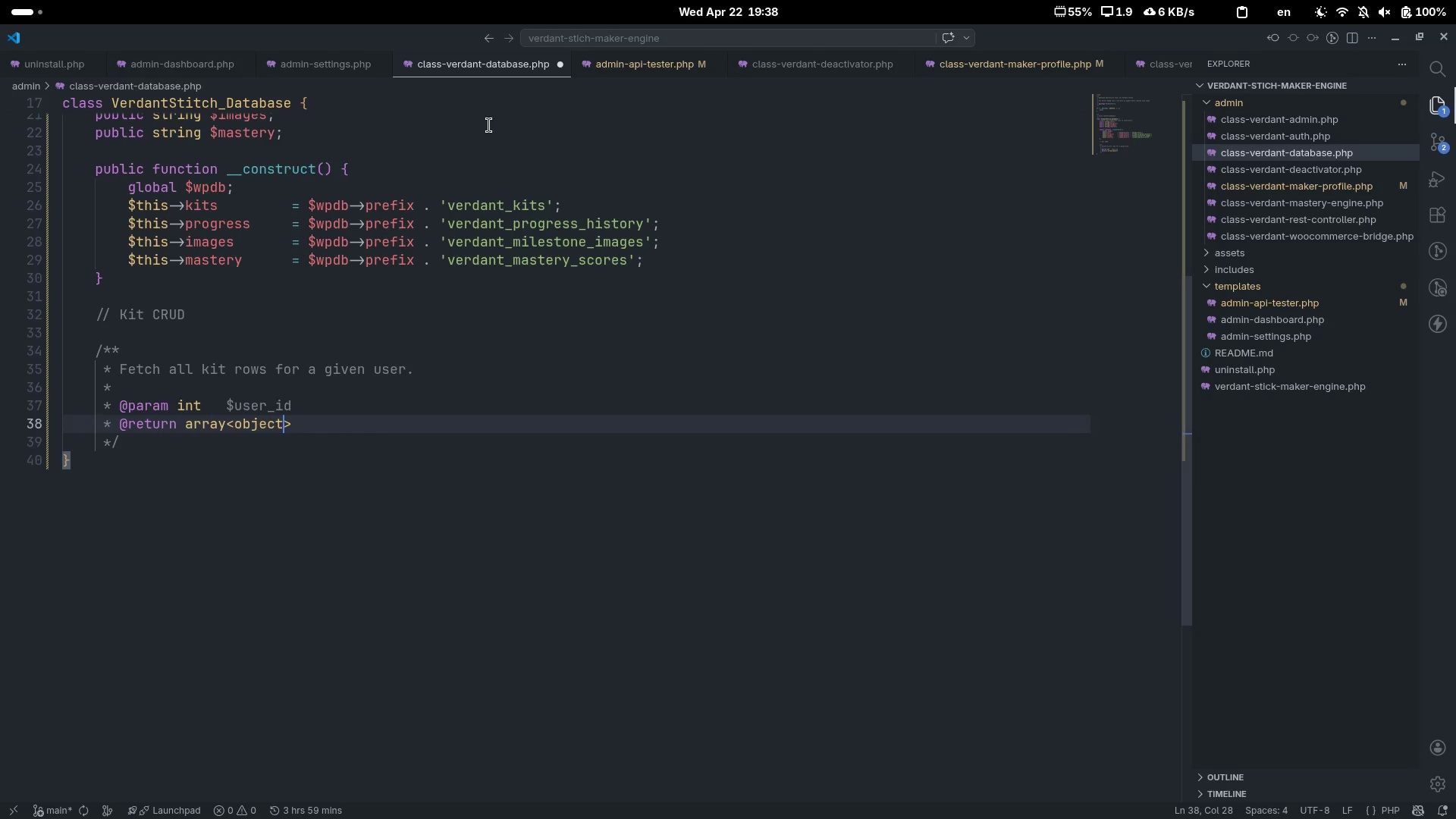 
key(ArrowDown)
 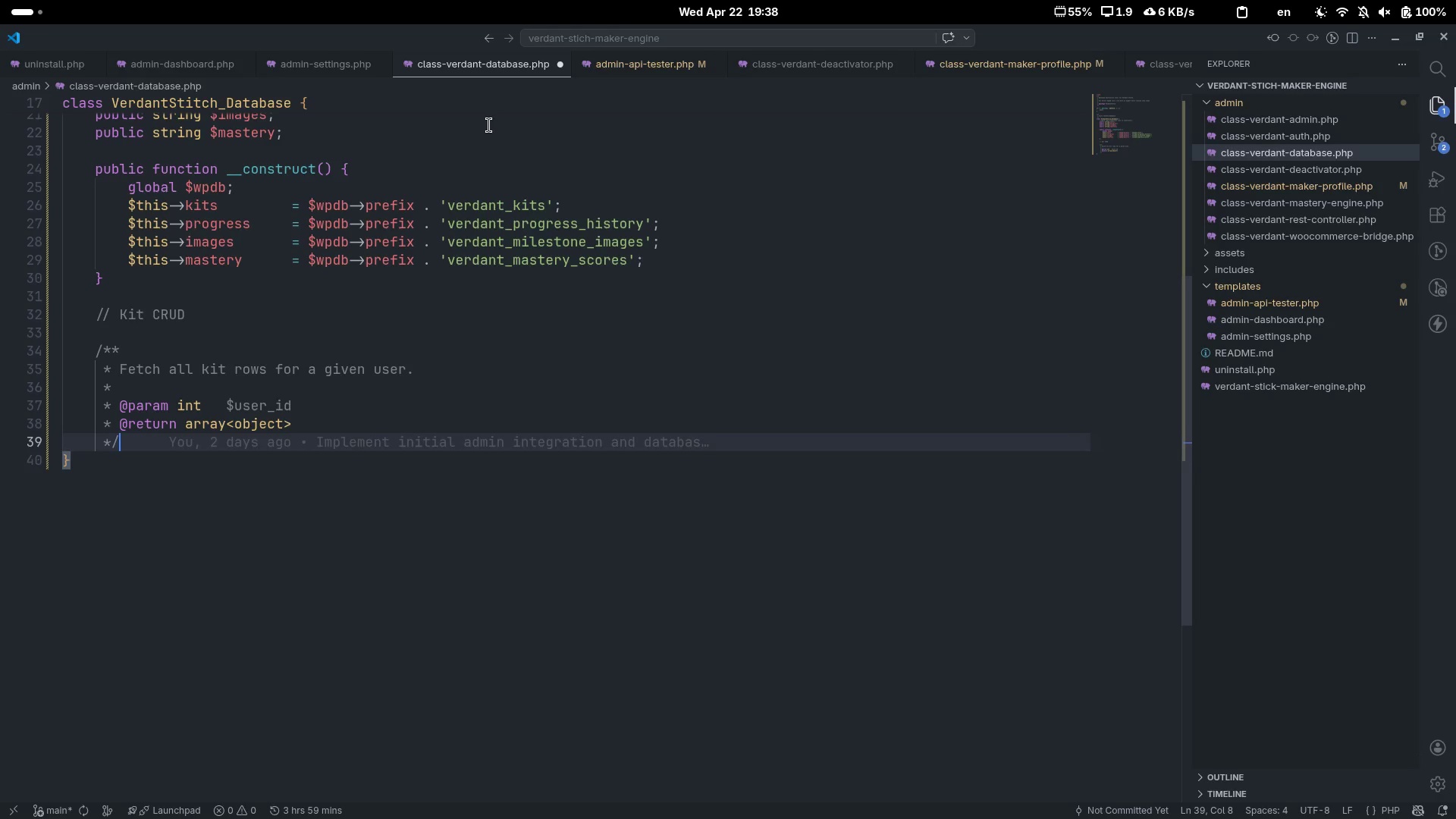 
key(Enter)
 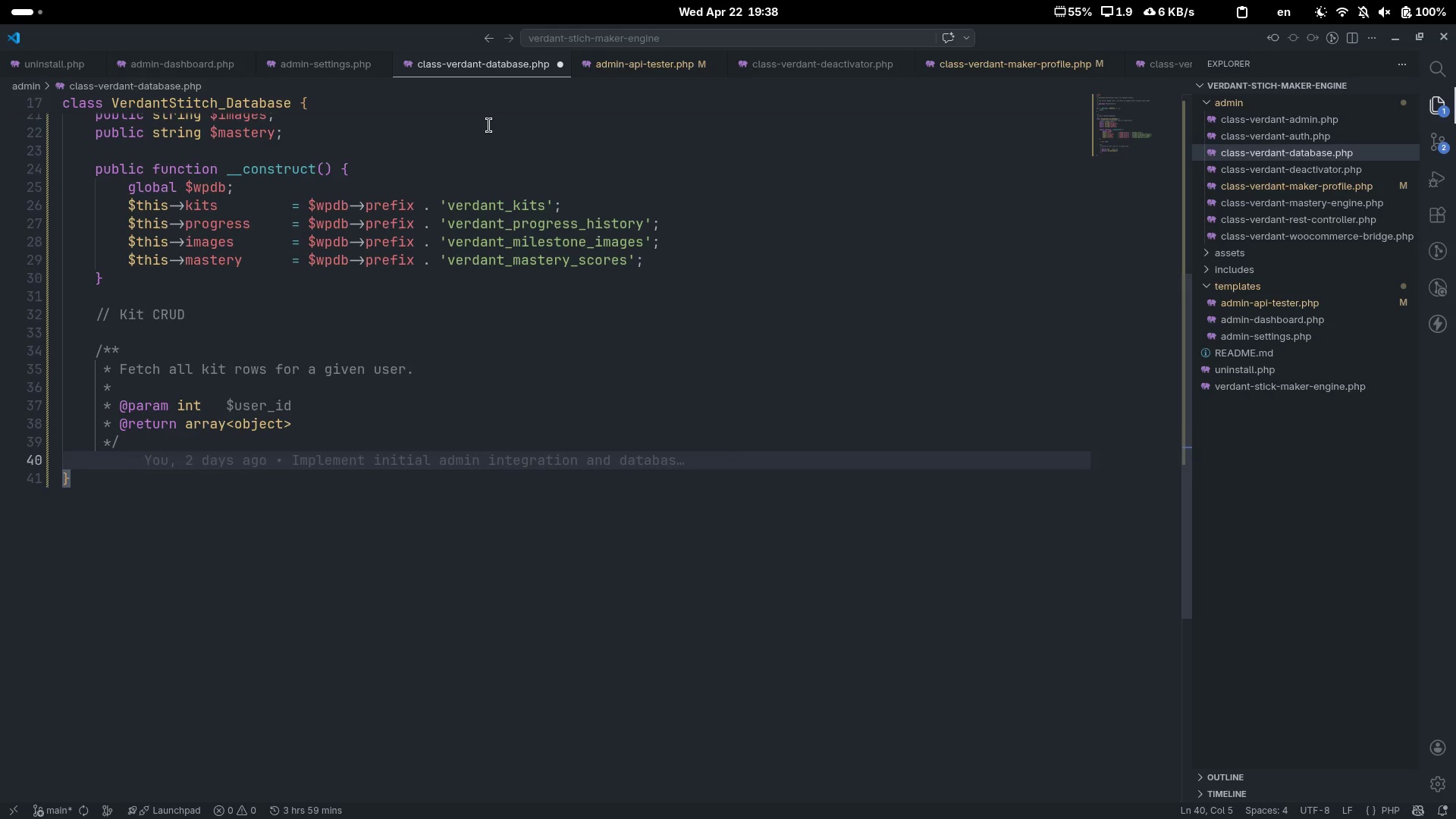 
type(public function get_kits_for )
key(Backspace)
type(_user( )
 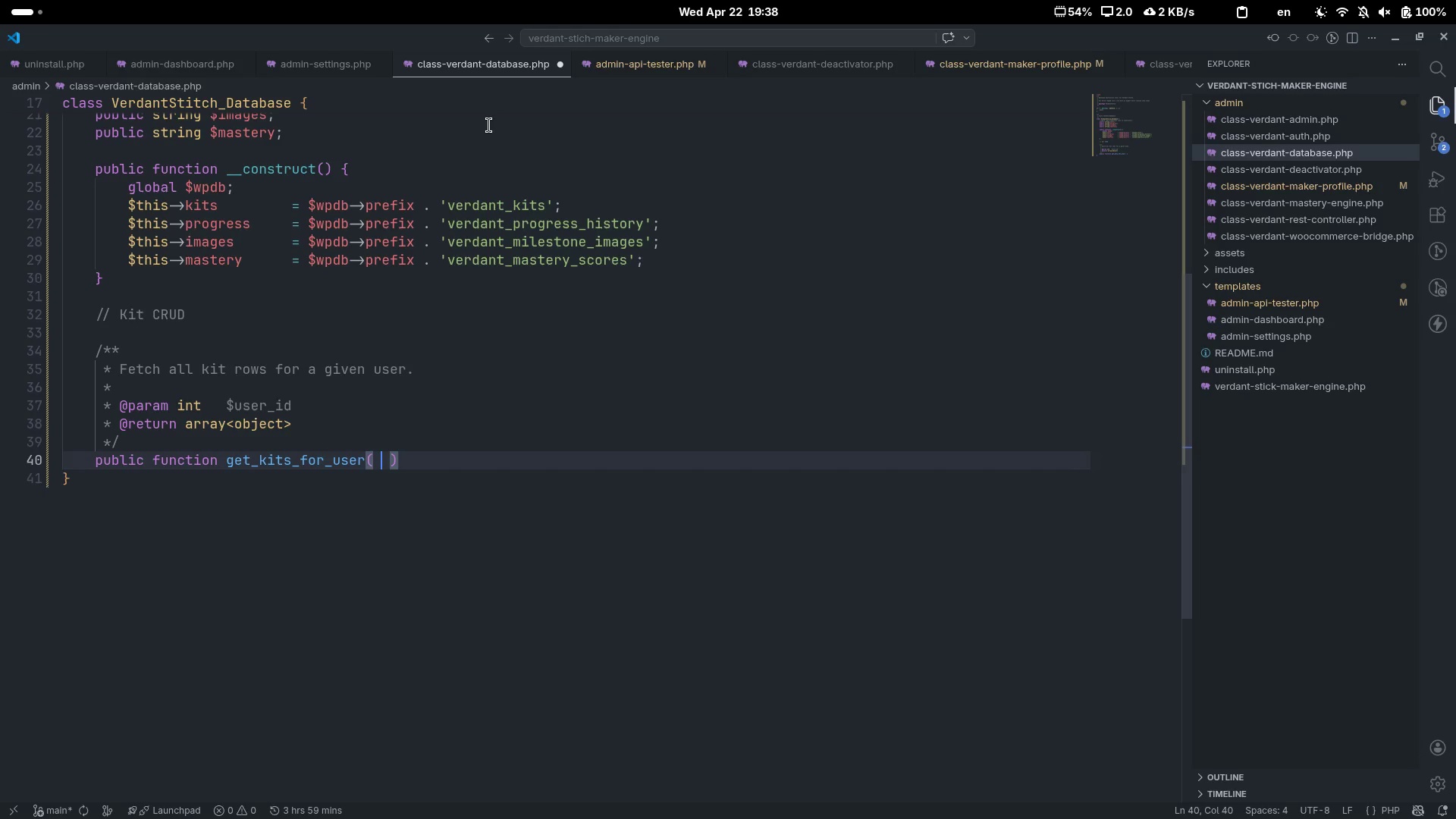 
 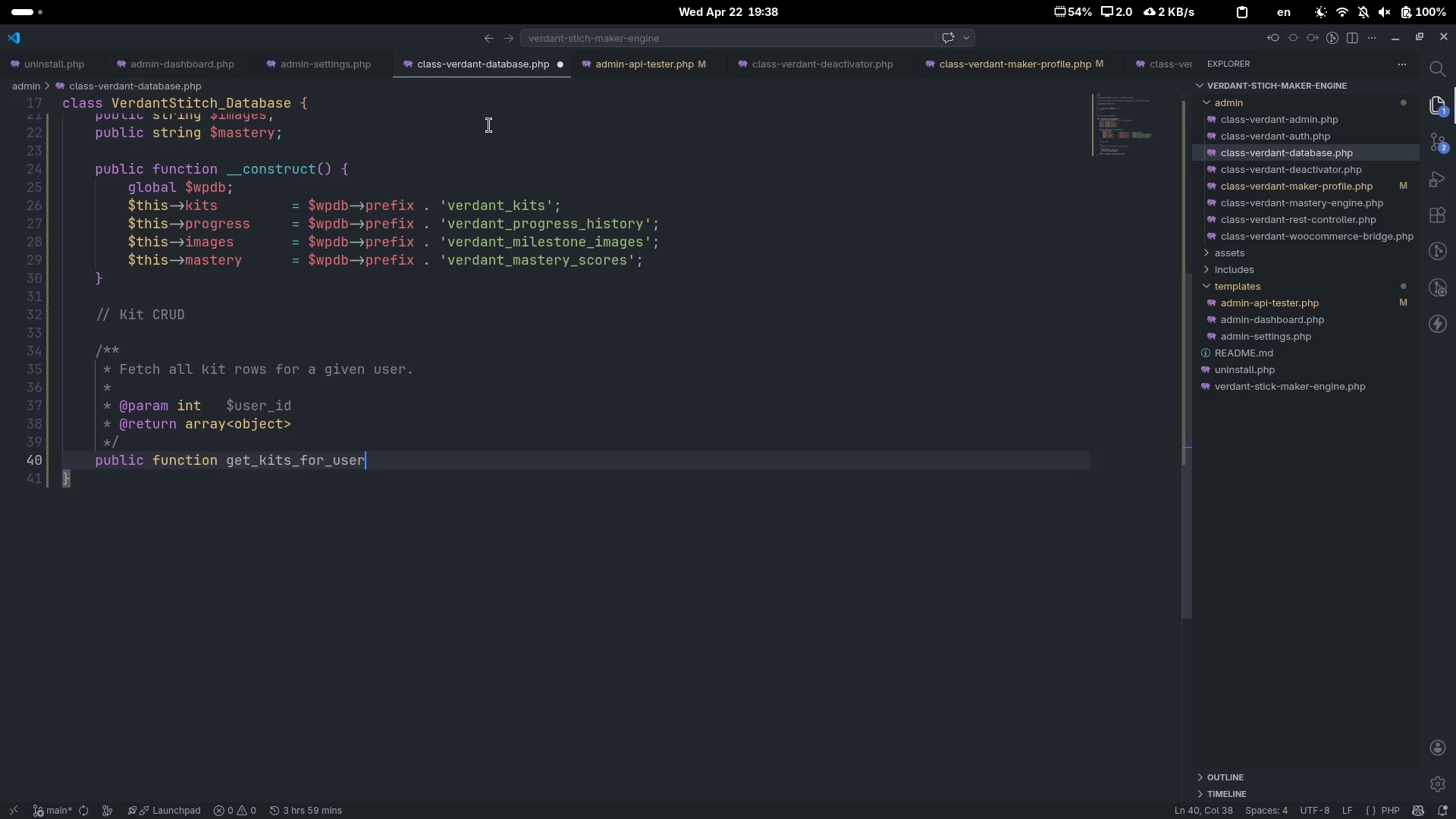 
key(ArrowLeft)
 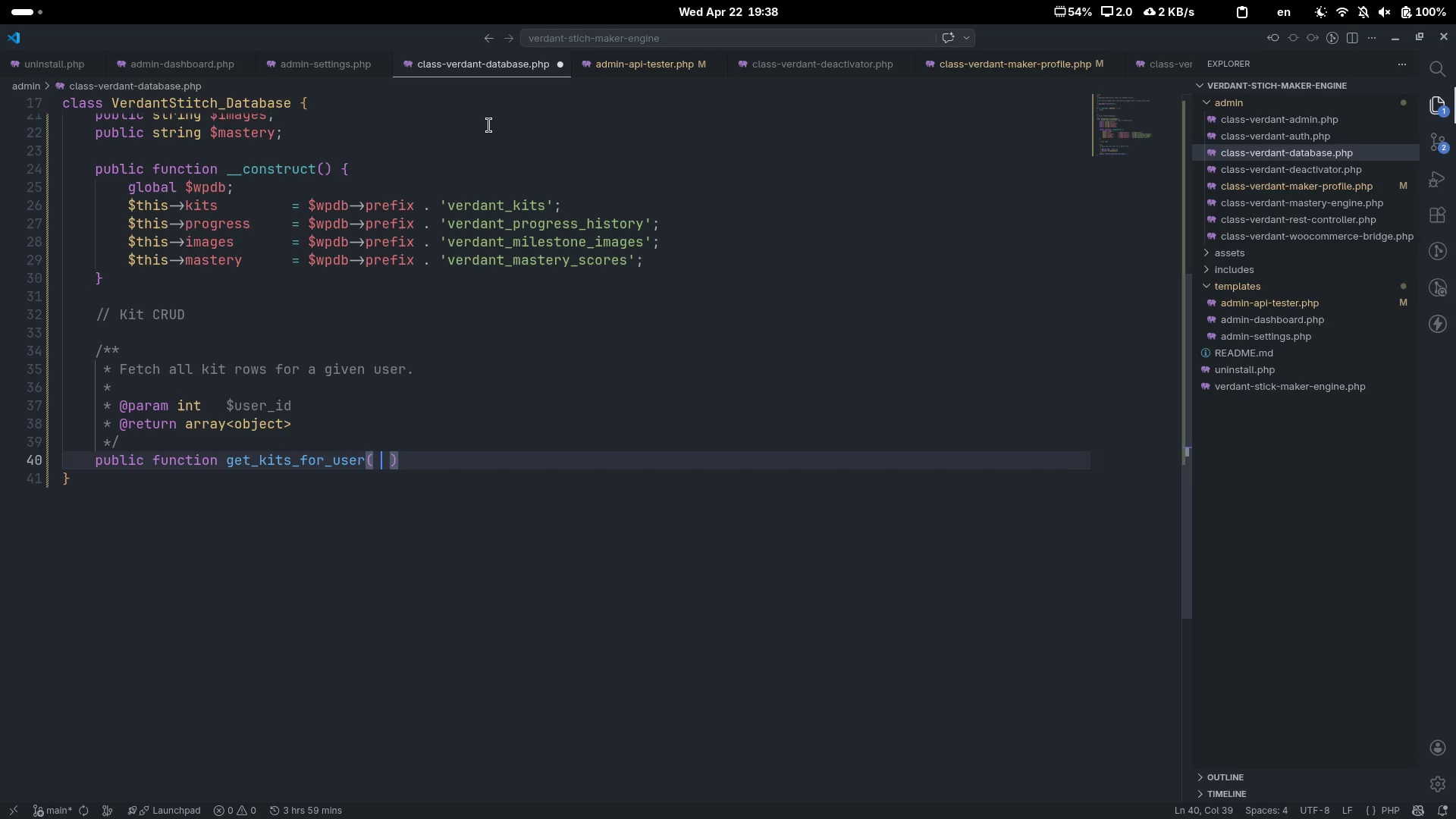 
type( itn)
key(Backspace)
key(Backspace)
type(nt $usr)
key(Tab)
 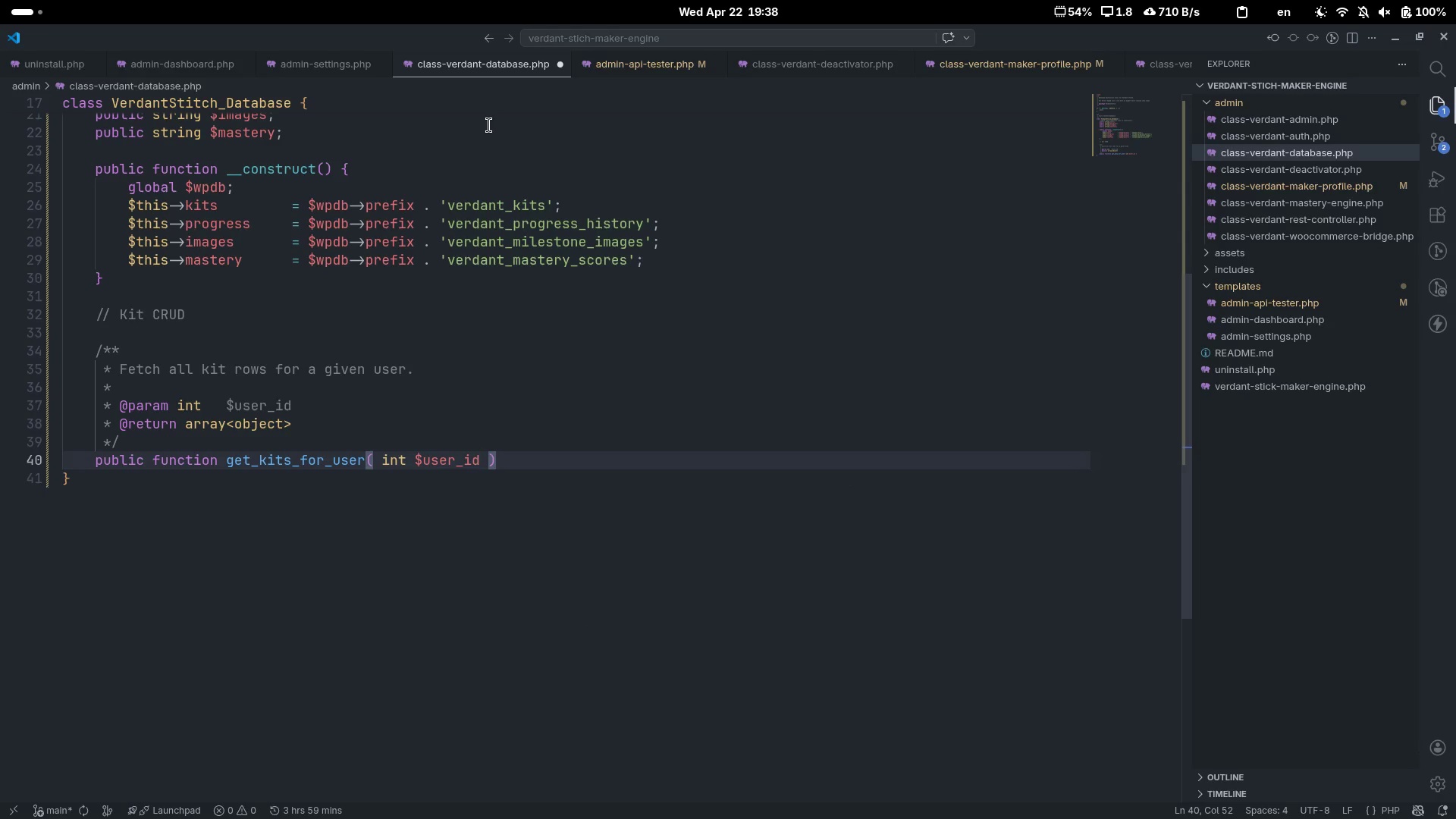 
key(ArrowRight)
 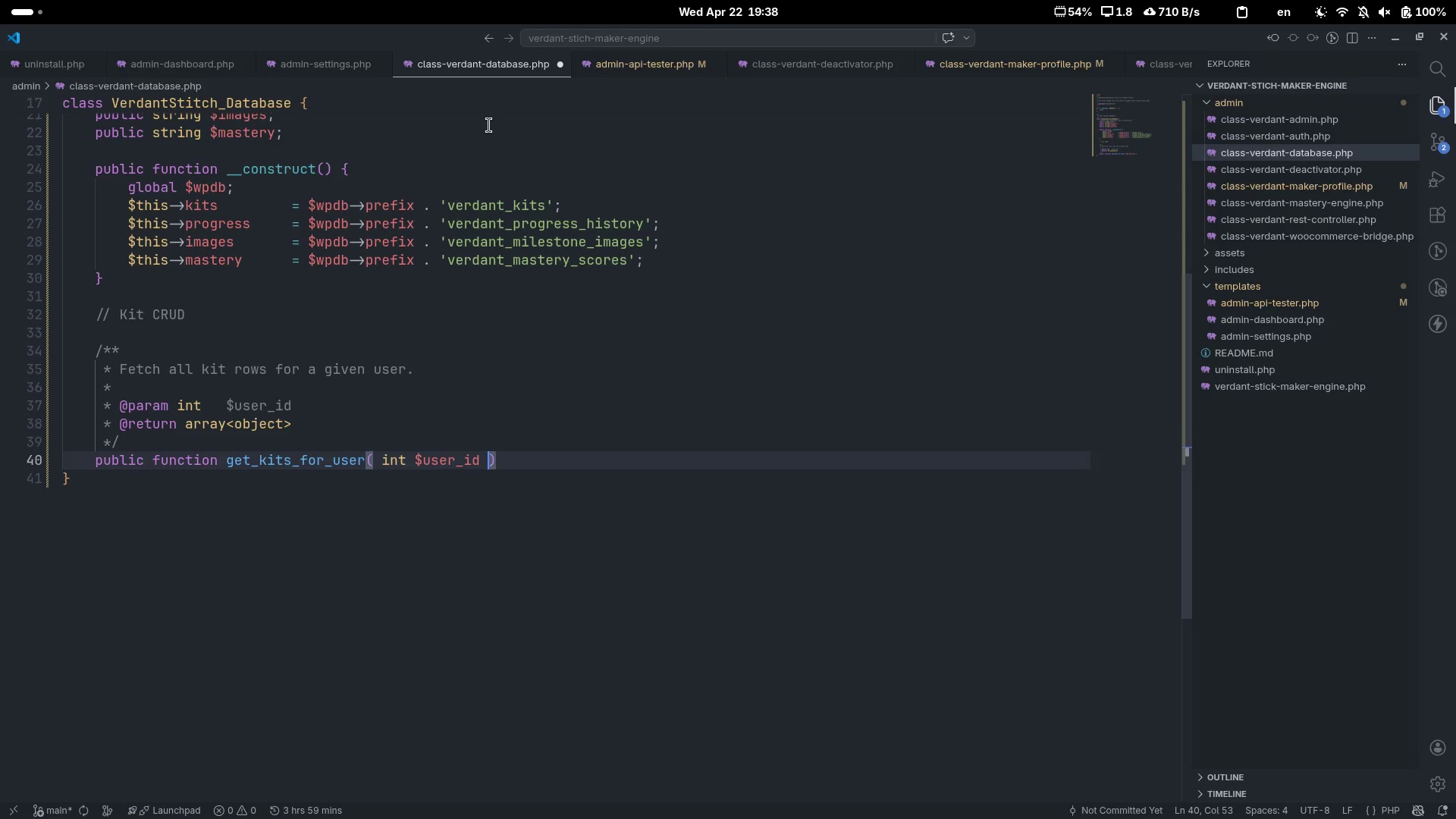 
key(ArrowRight)
 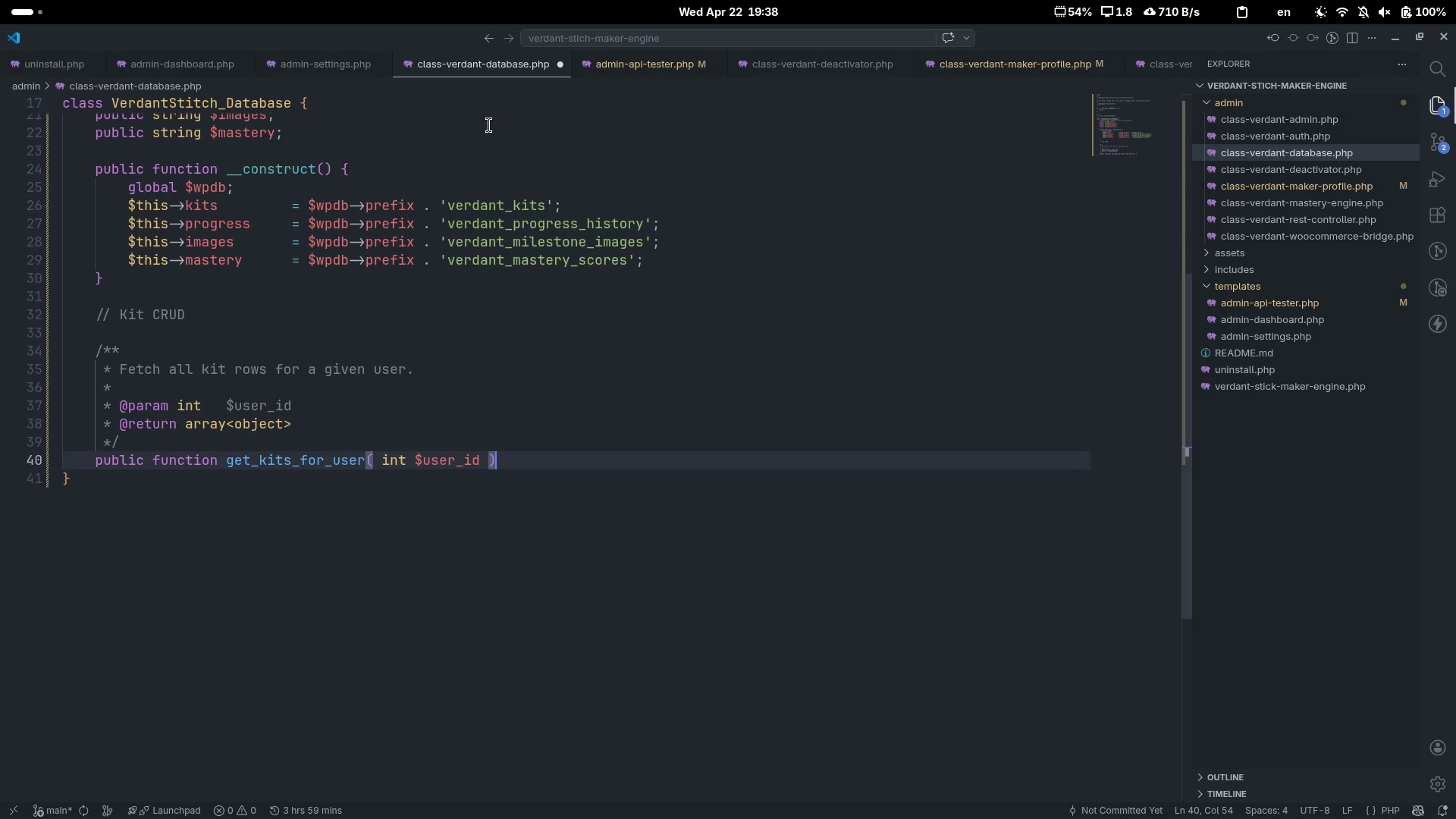 
type(: array {)
 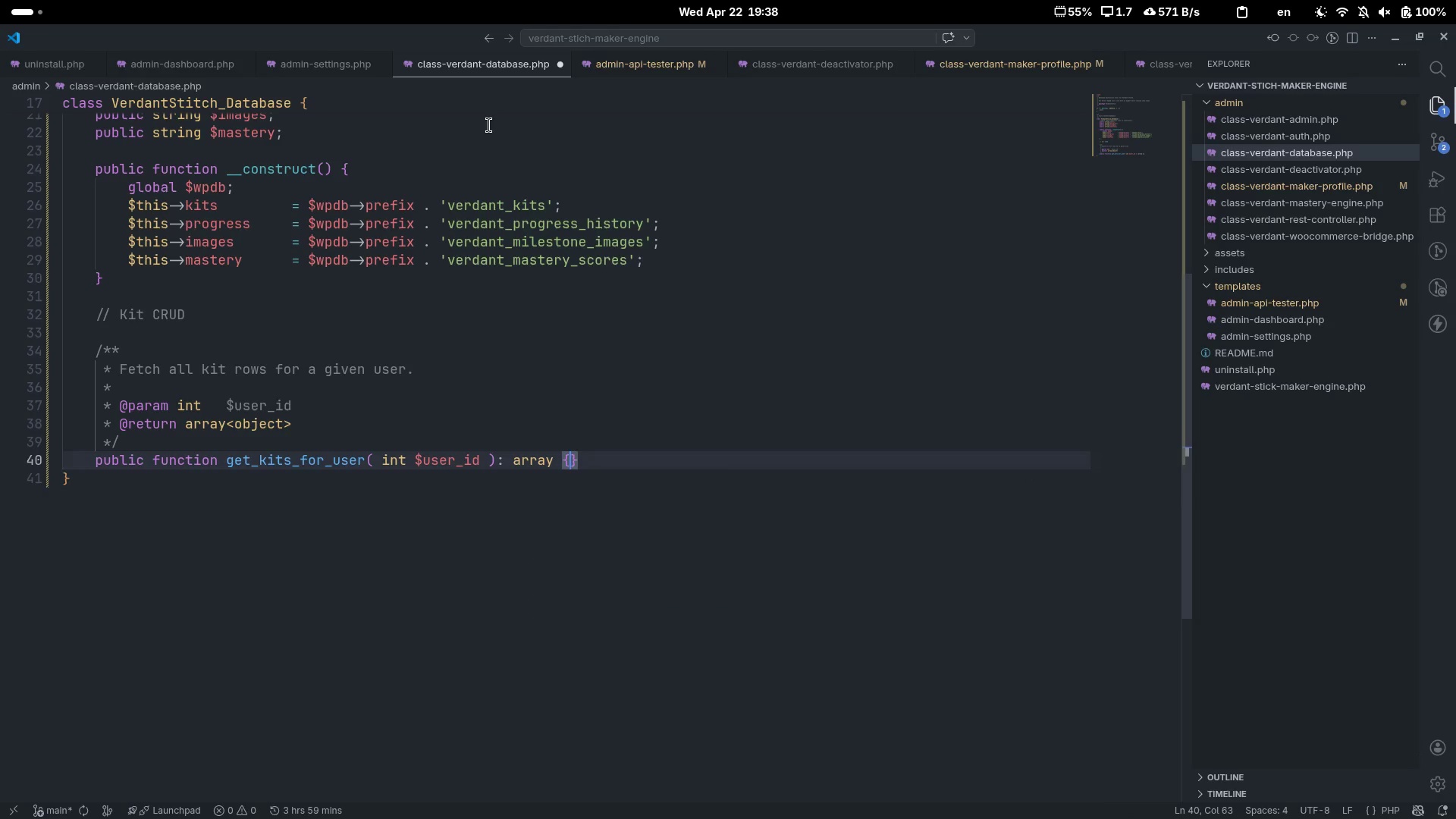 
key(Enter)
 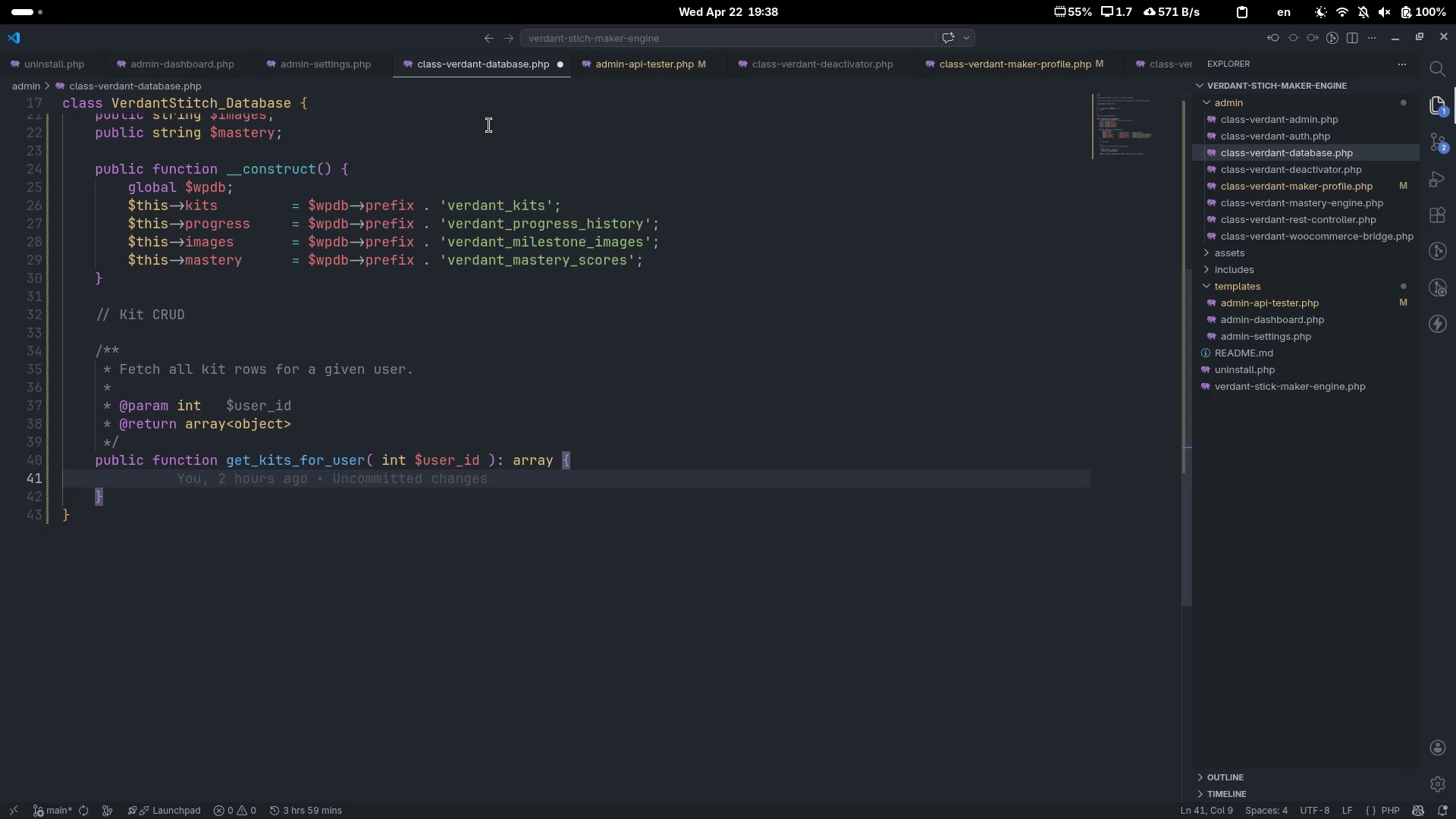 
type(gloabel)
 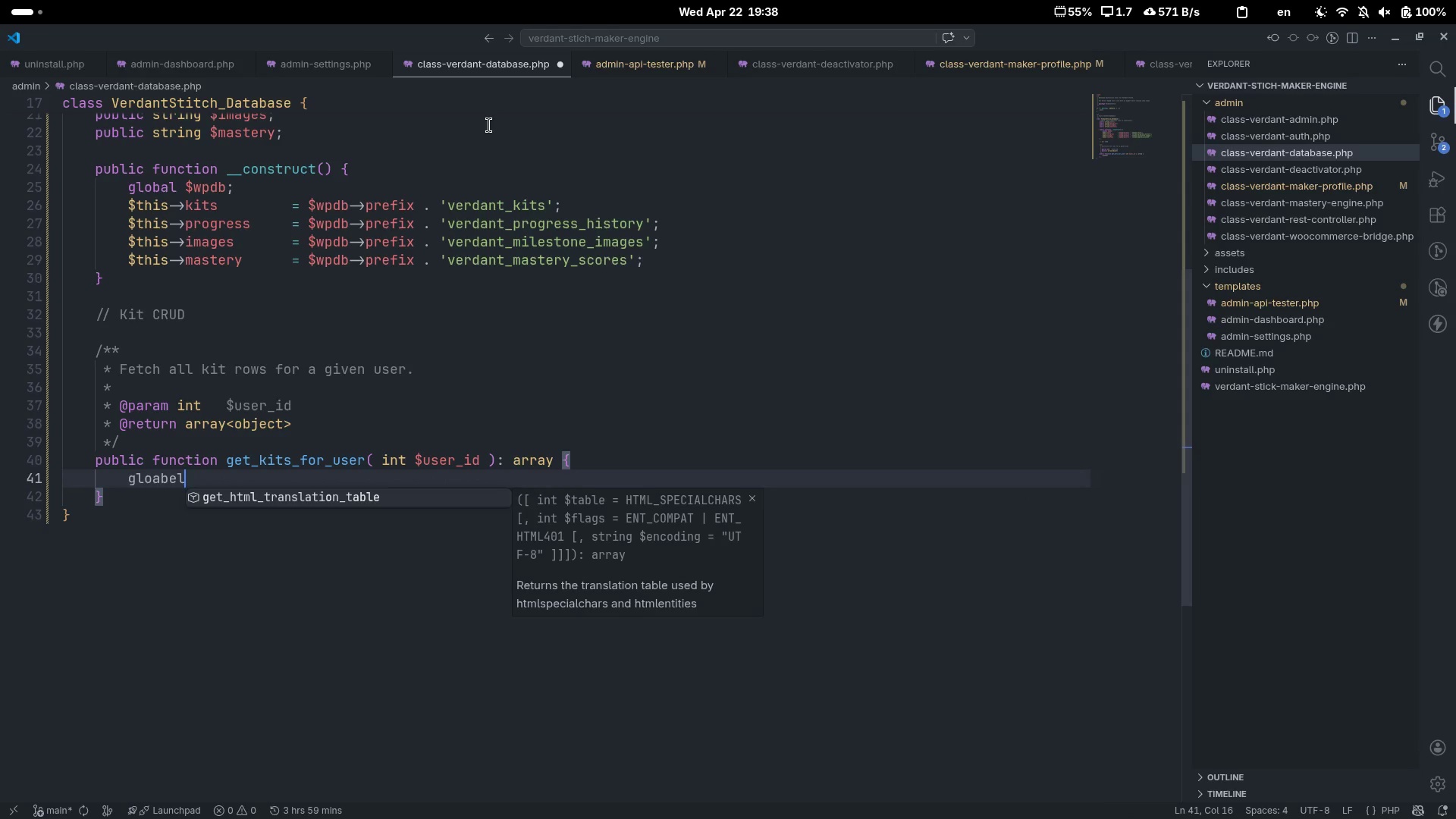 
key(Control+ControlLeft)
 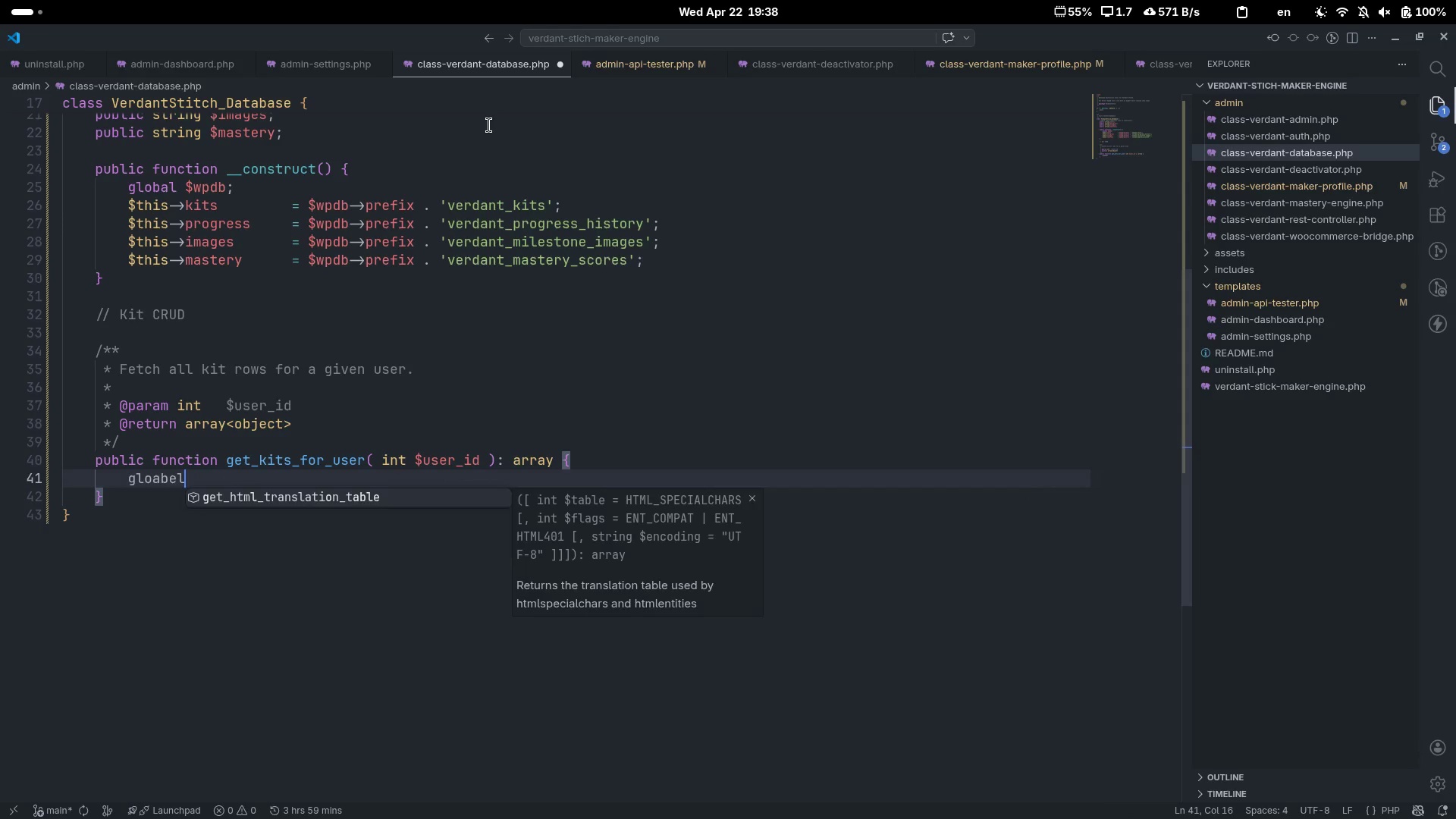 
key(Control+Backspace)
 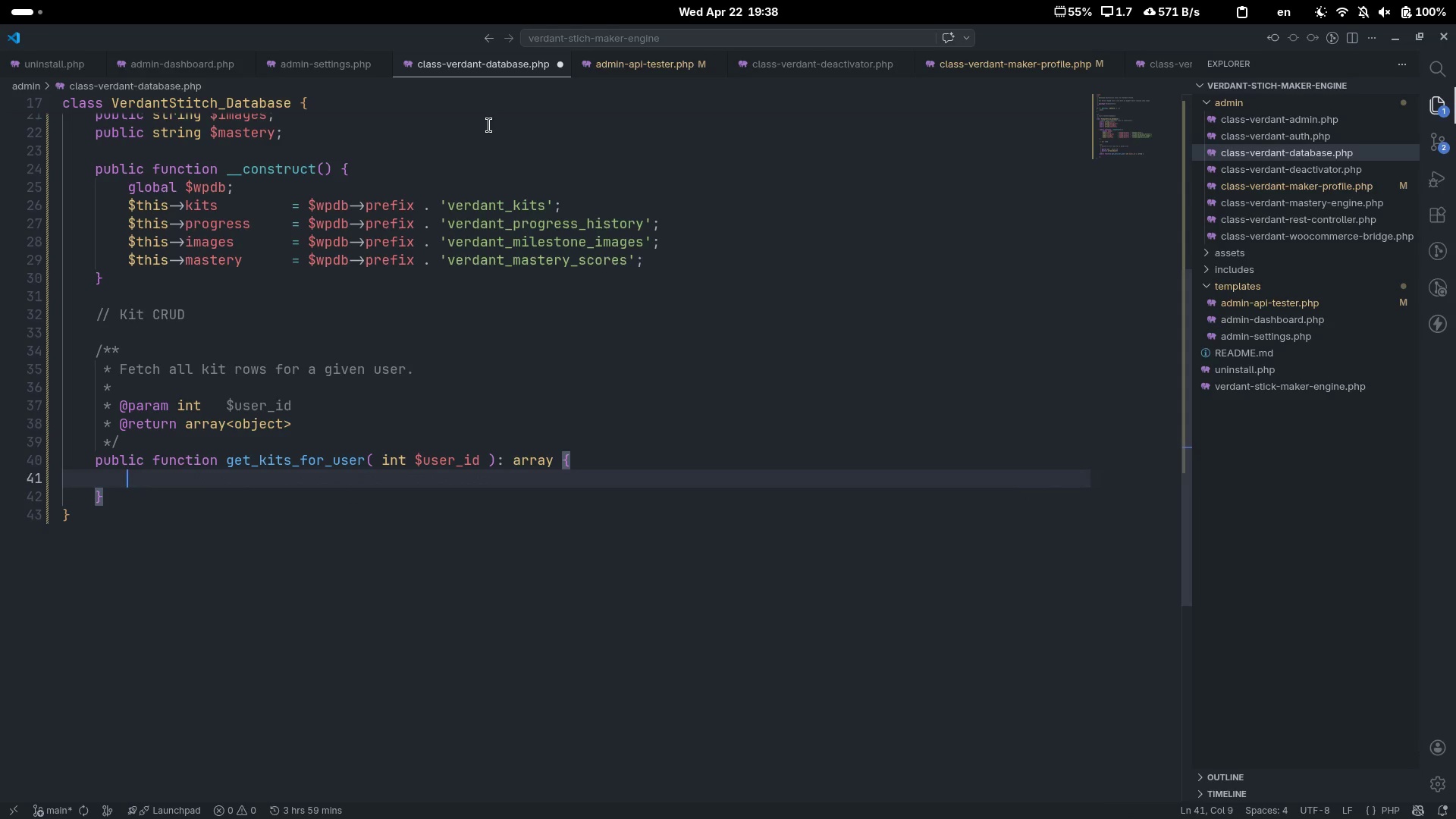 
type(gloabl $w)
key(Tab)
type(; )
 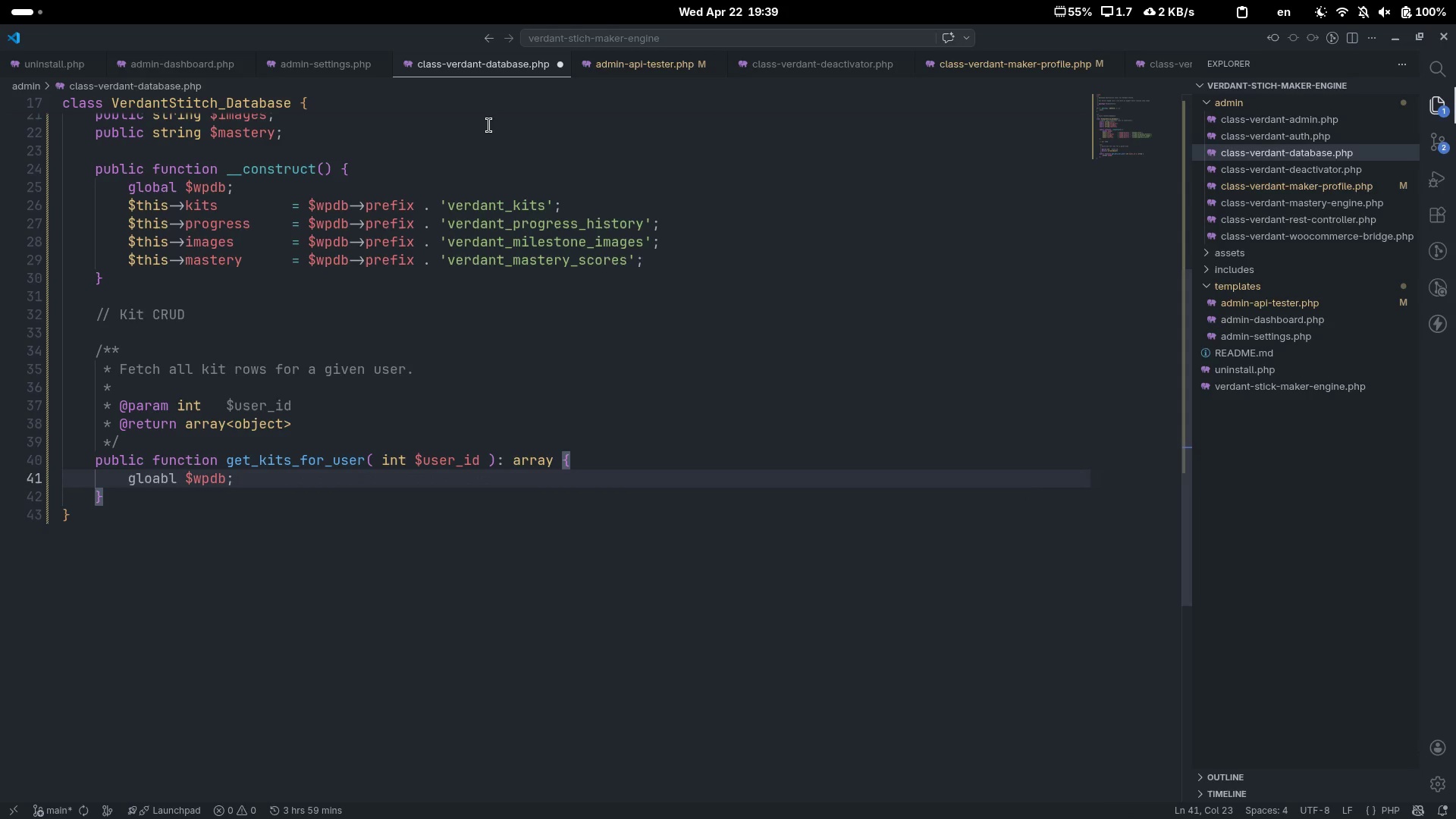 
key(Control+ArrowLeft)
 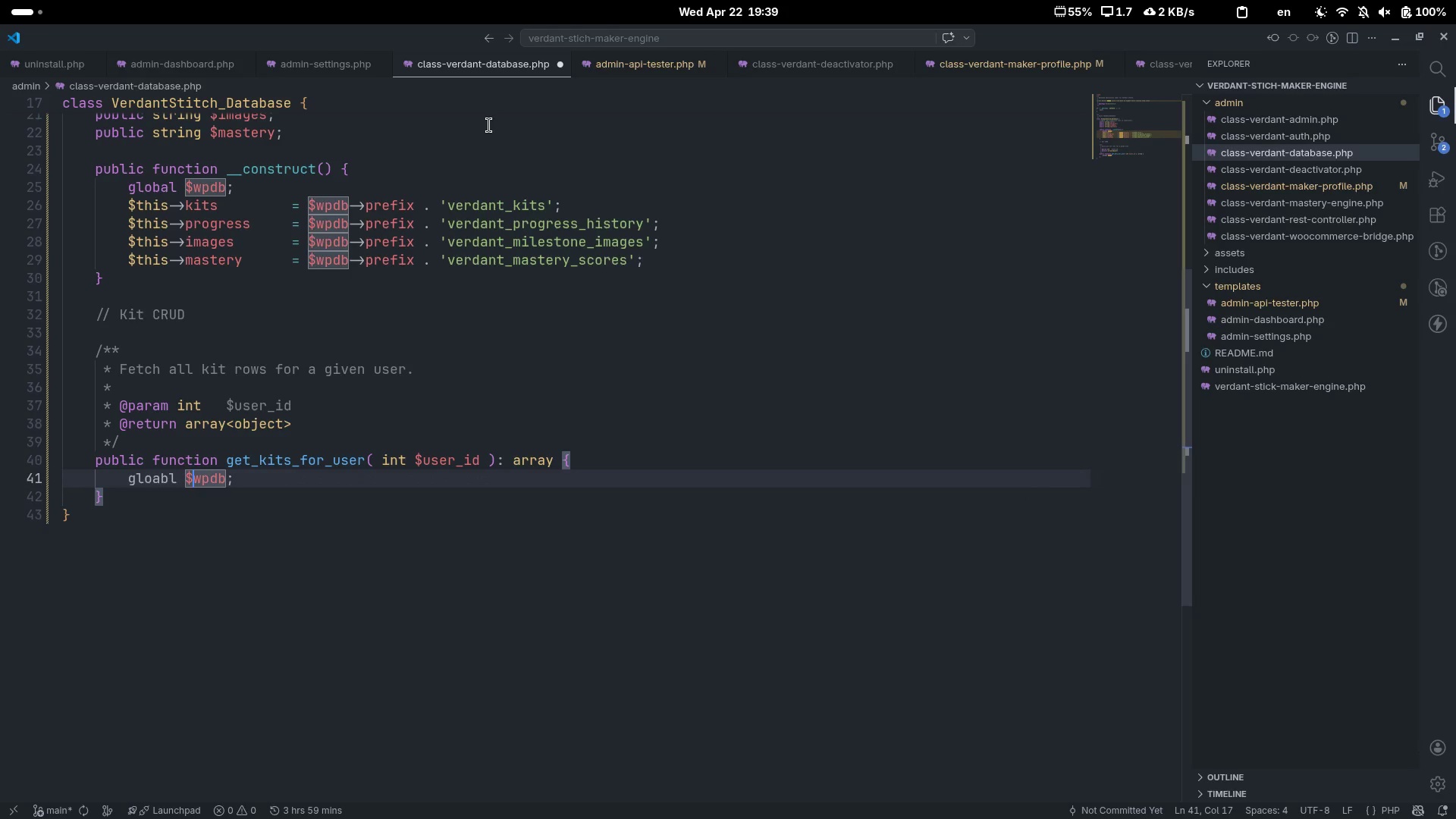 
key(Control+ArrowLeft)
 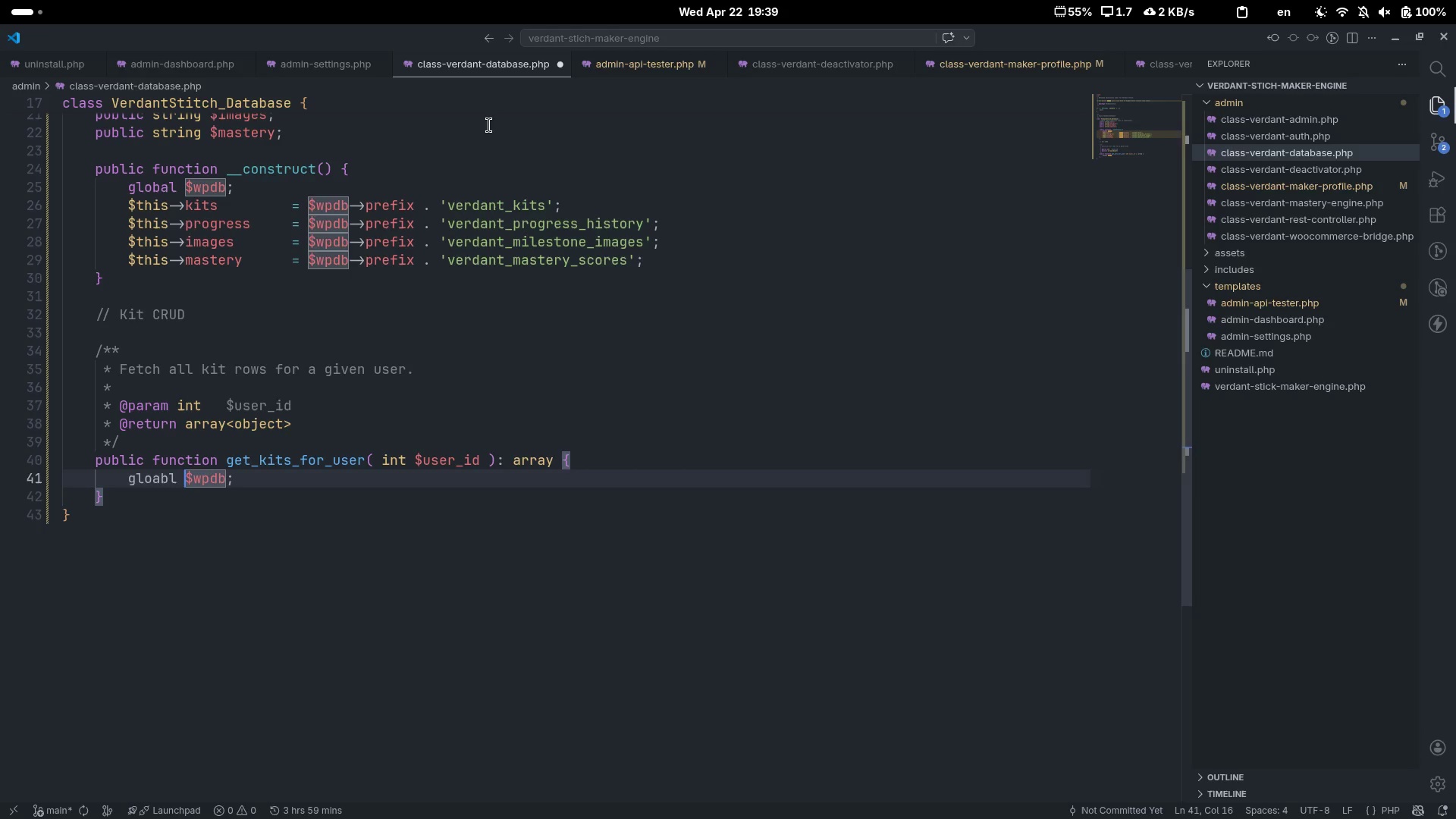 
key(ArrowLeft)
 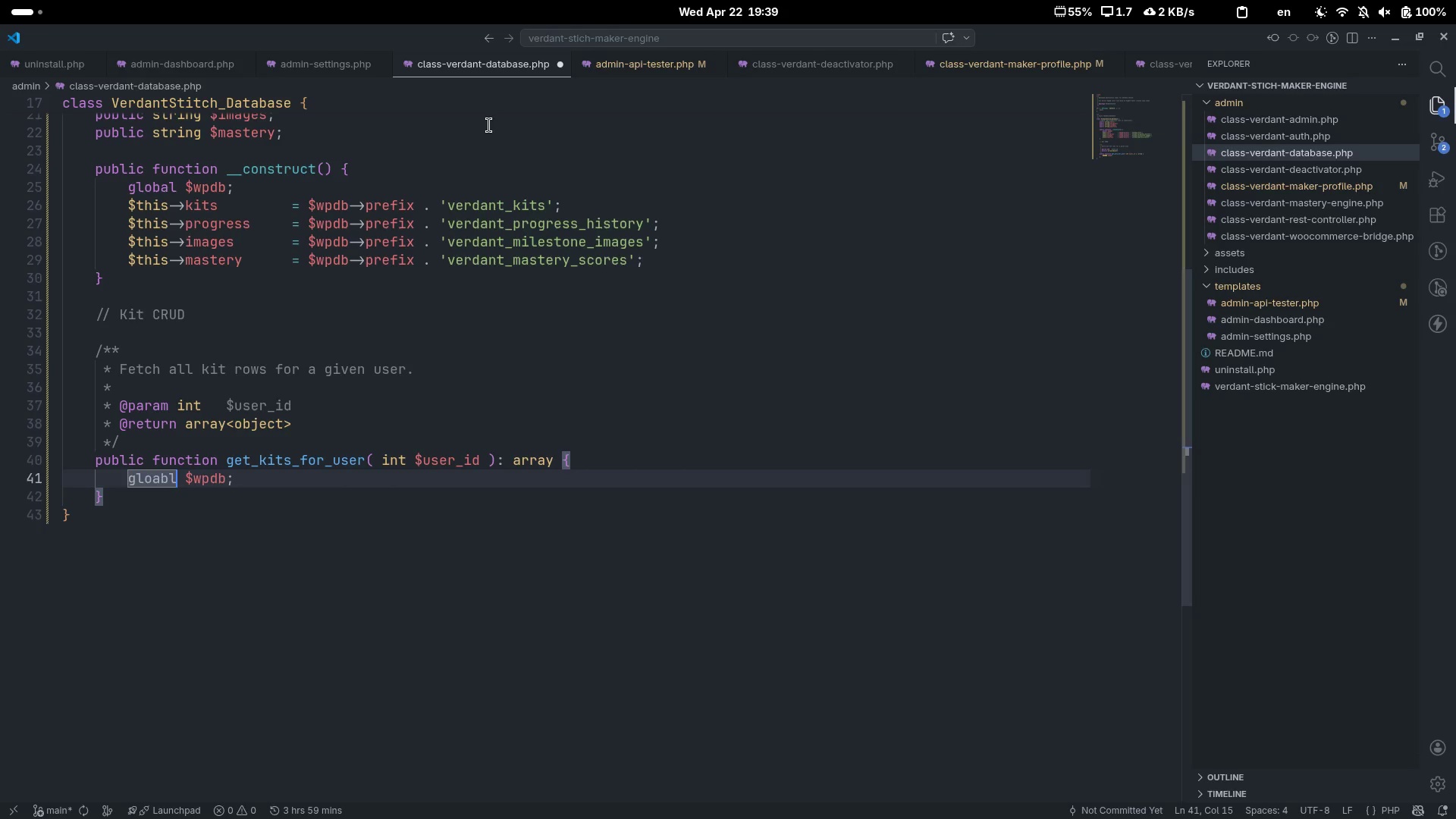 
key(Control+ControlLeft)
 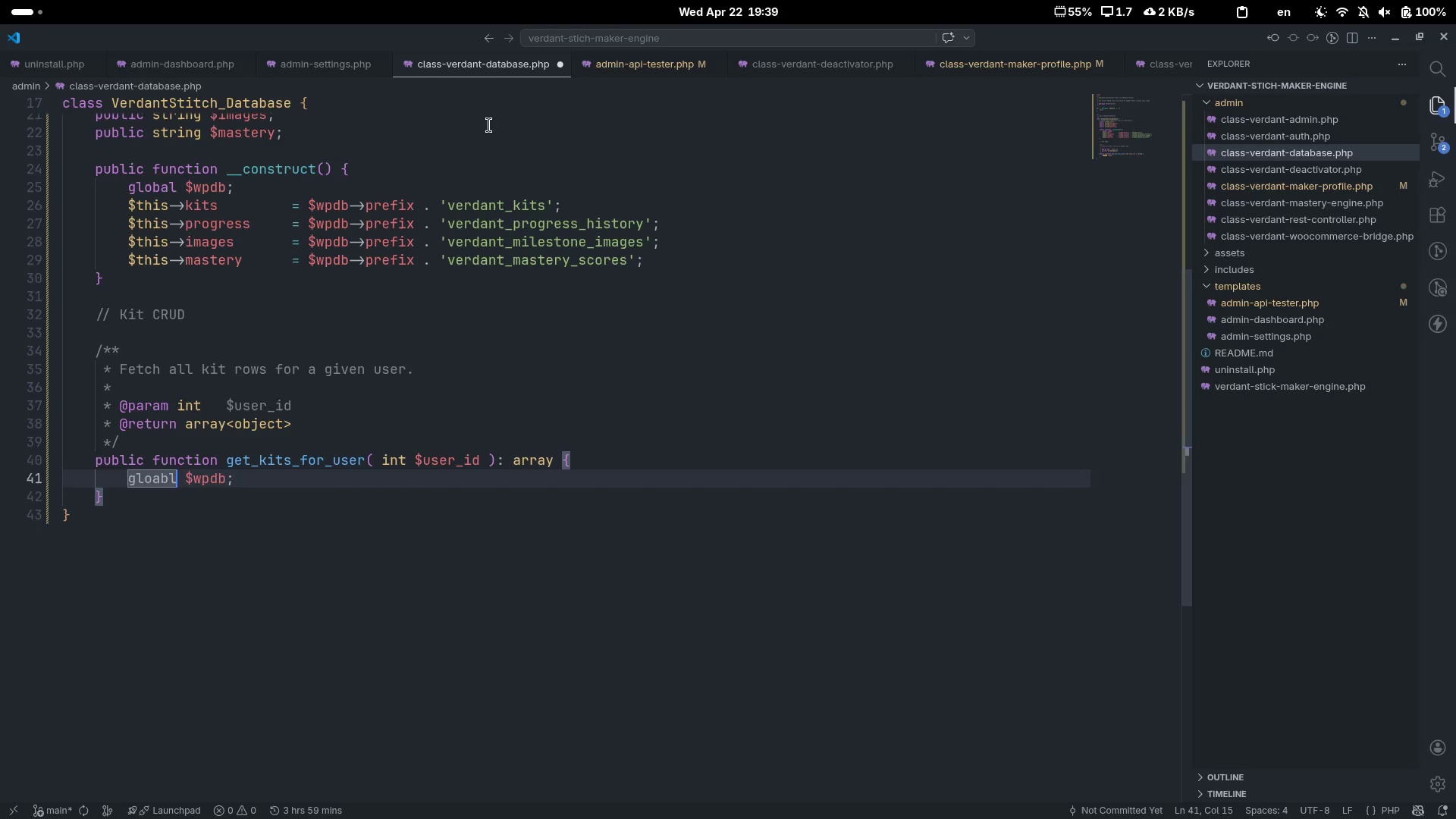 
key(Control+Backspace)
 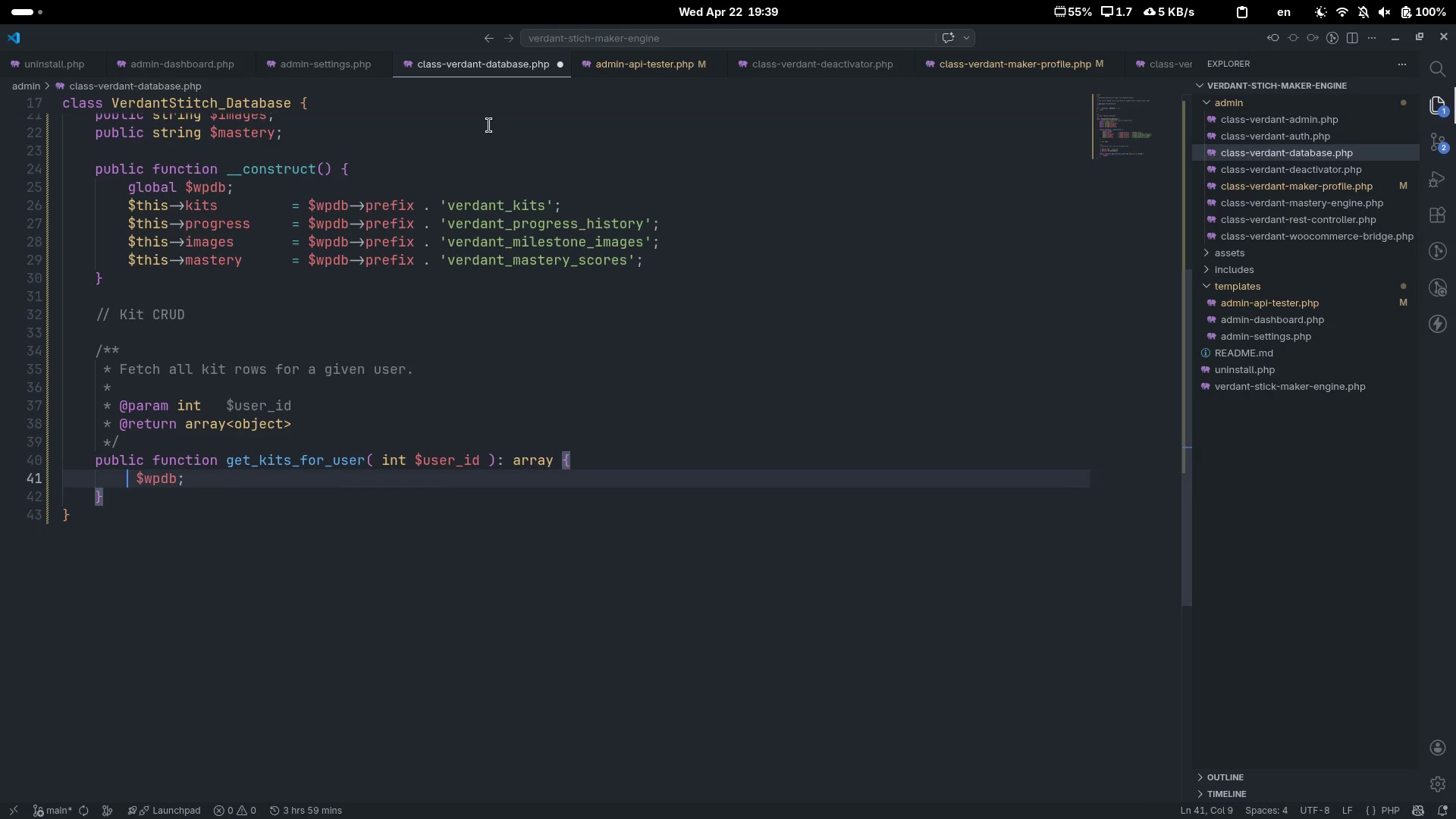 
type(gloab)
key(Backspace)
key(Backspace)
type(bal[End])
 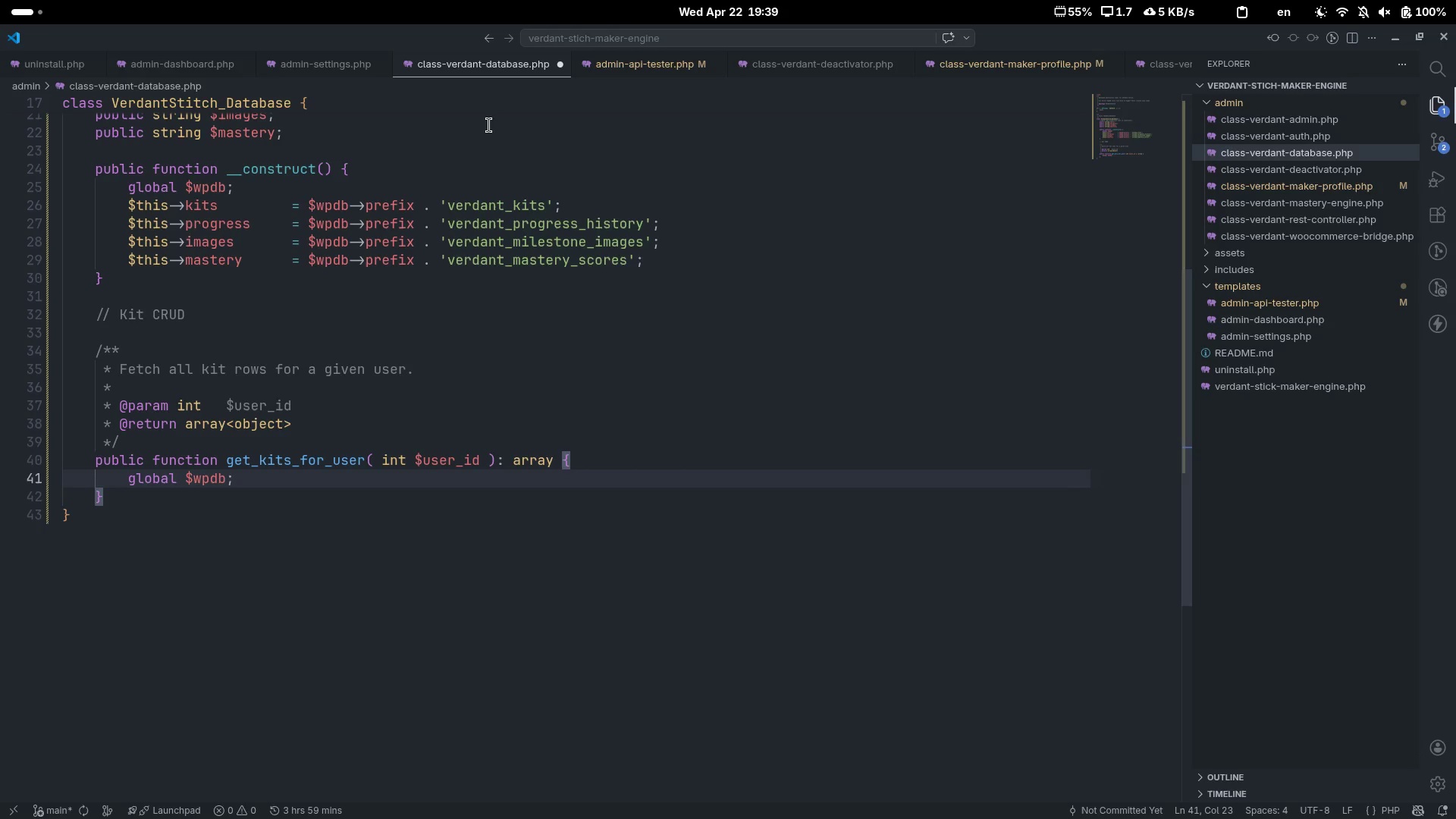 
key(Enter)
 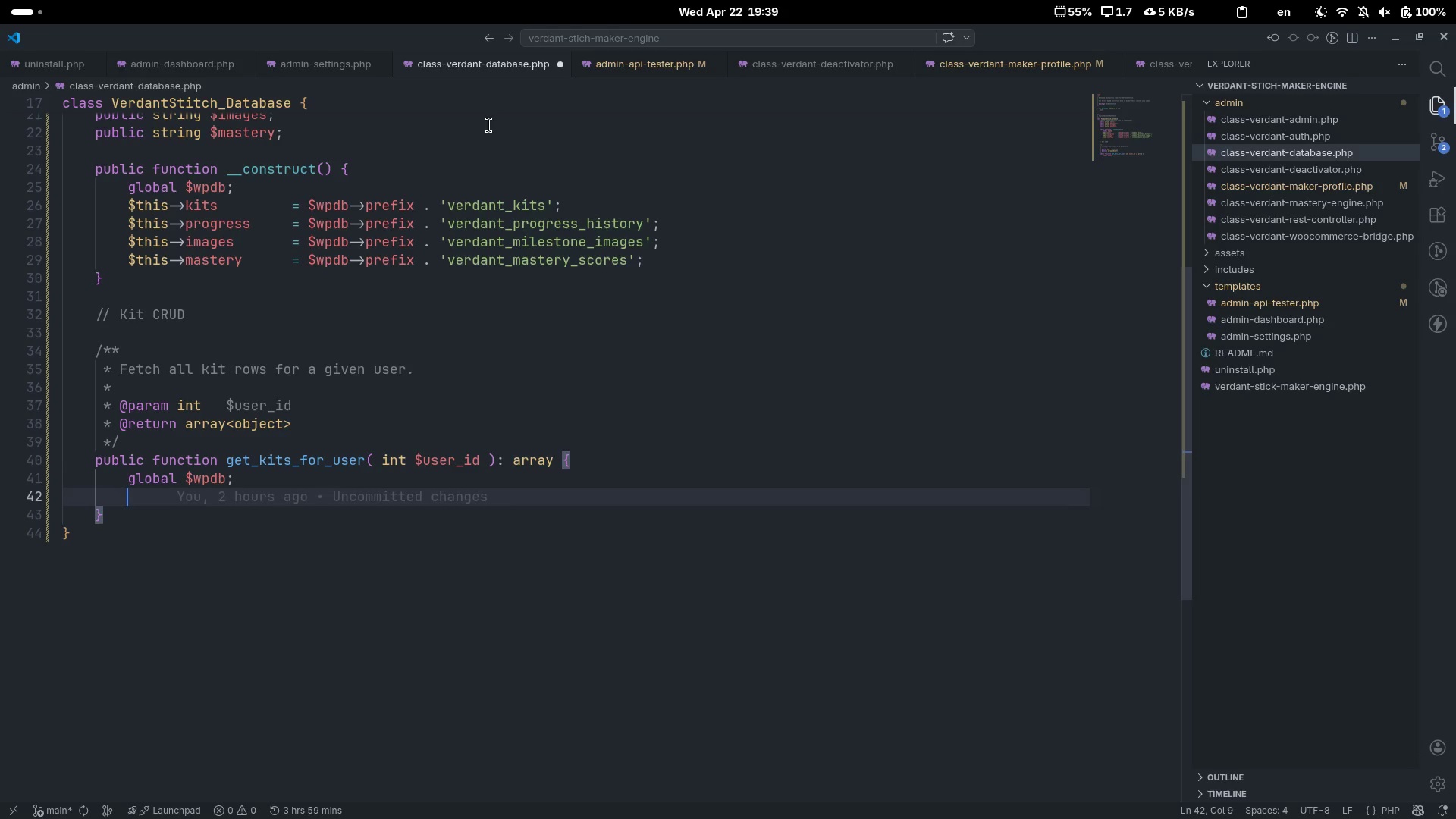 
type(return $wp)
key(Tab)
type(->)
key(Escape)
type(get_rs)
key(Backspace)
type(esults()
 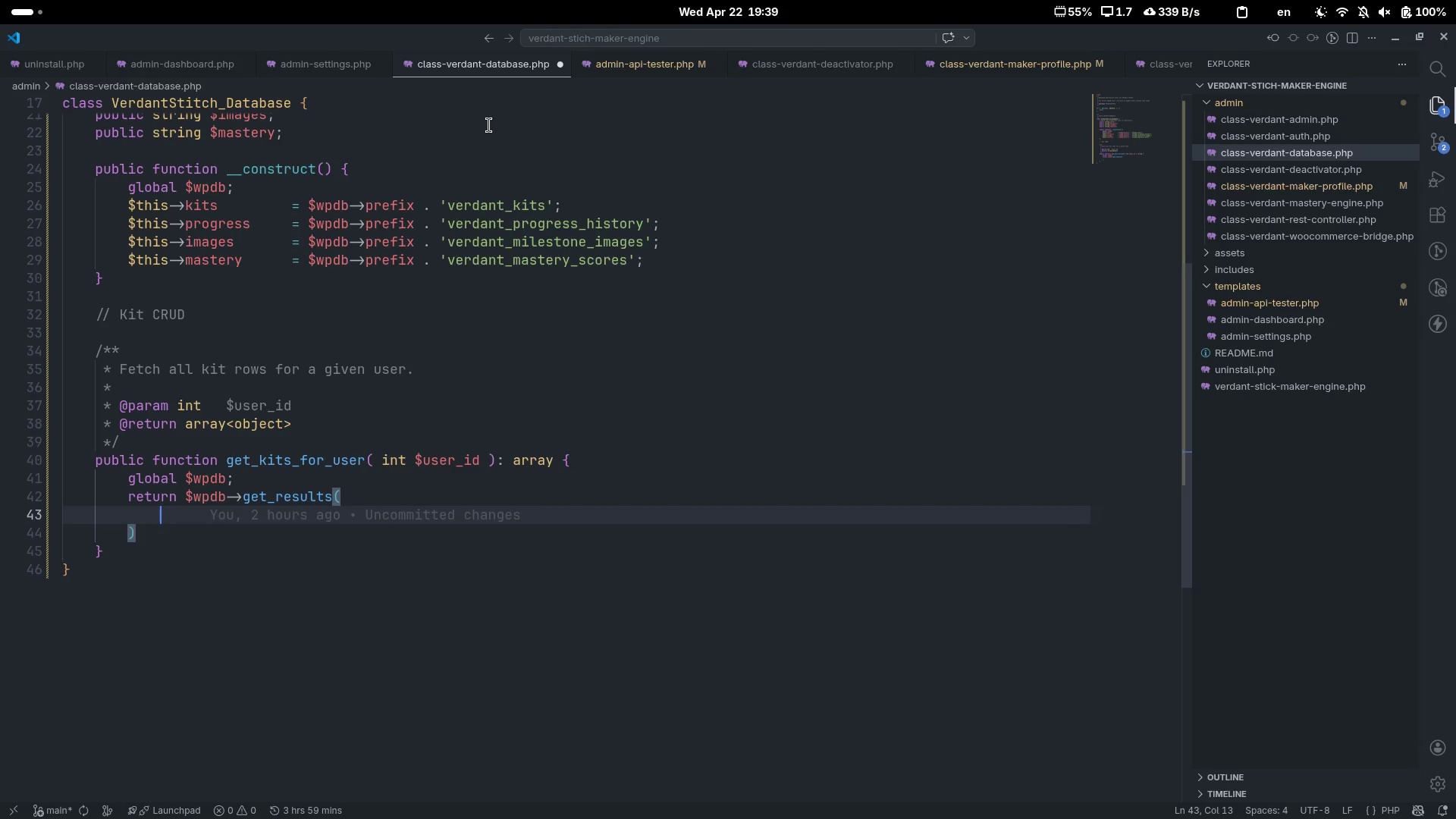 
 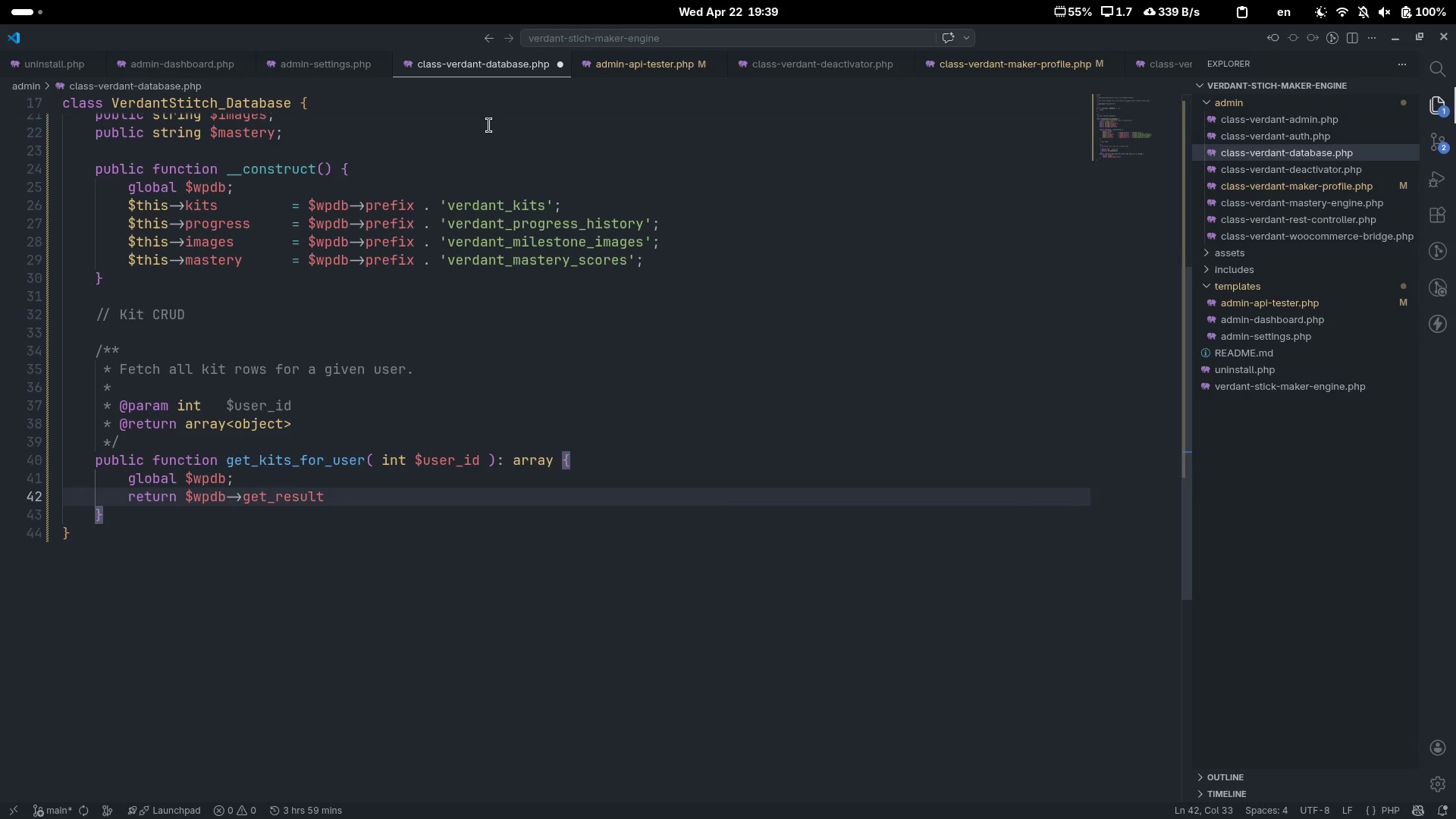 
key(Enter)
 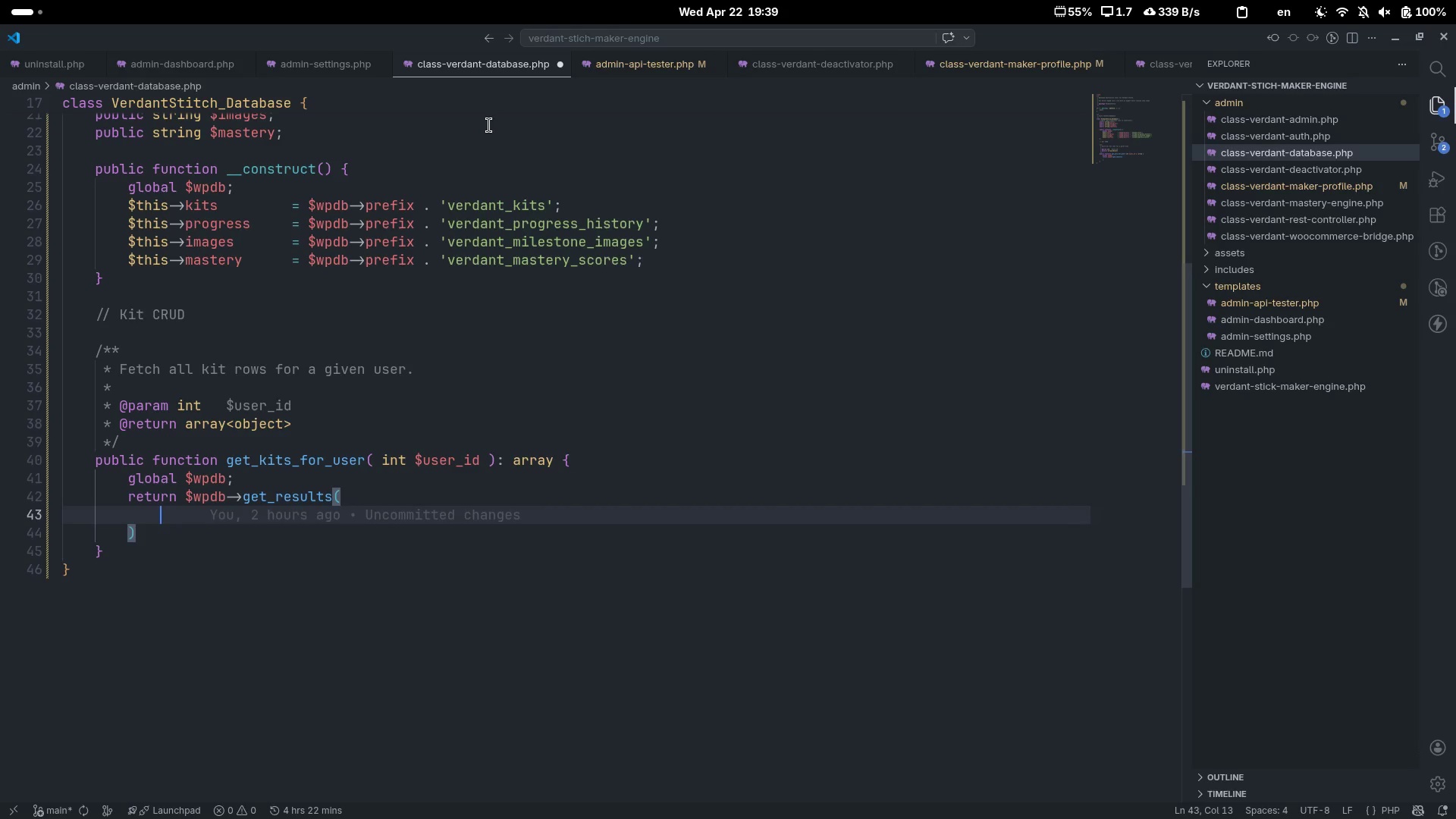 
type($wp)
key(Tab)
type(->prepare()
 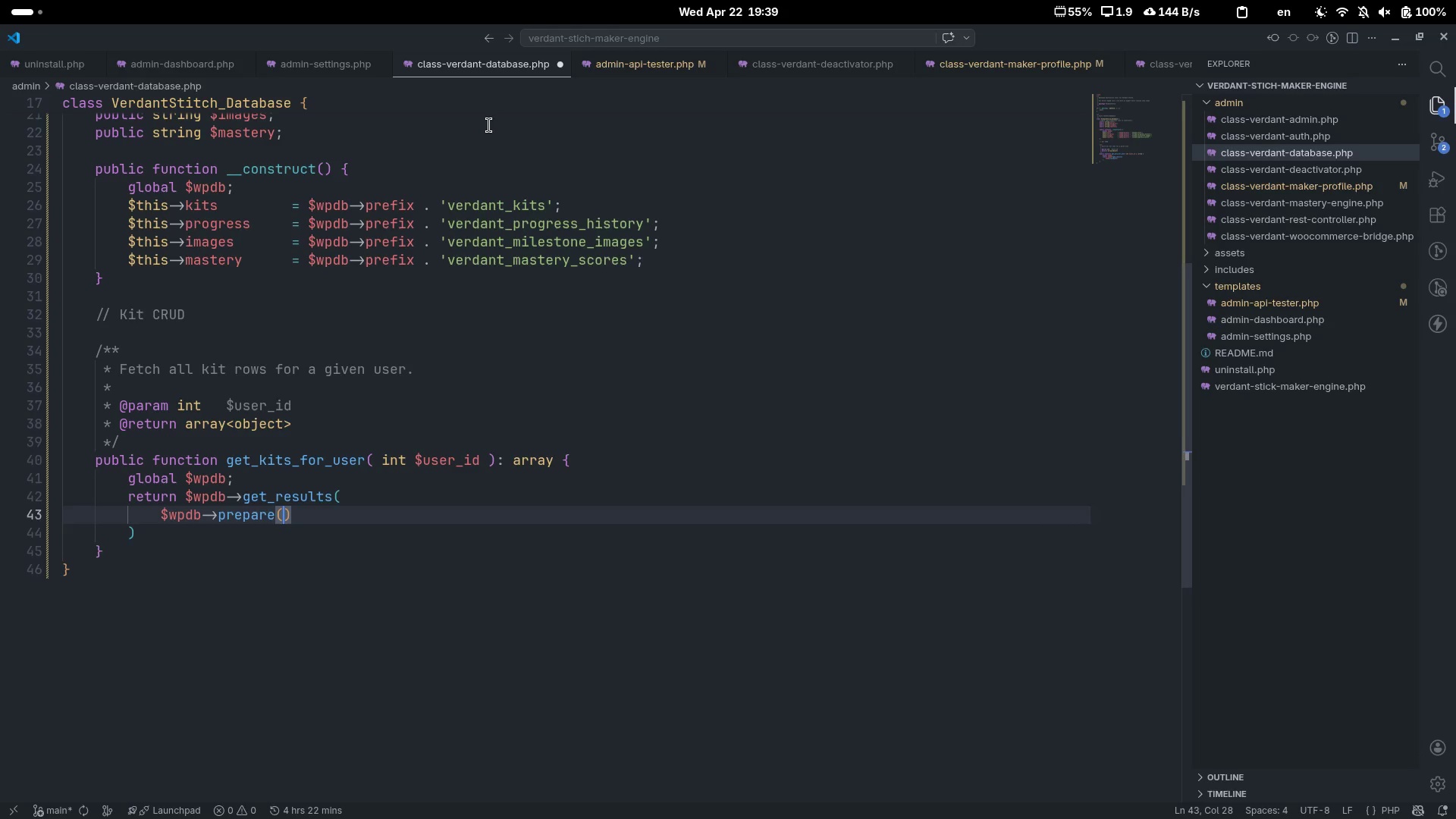 
key(Enter)
 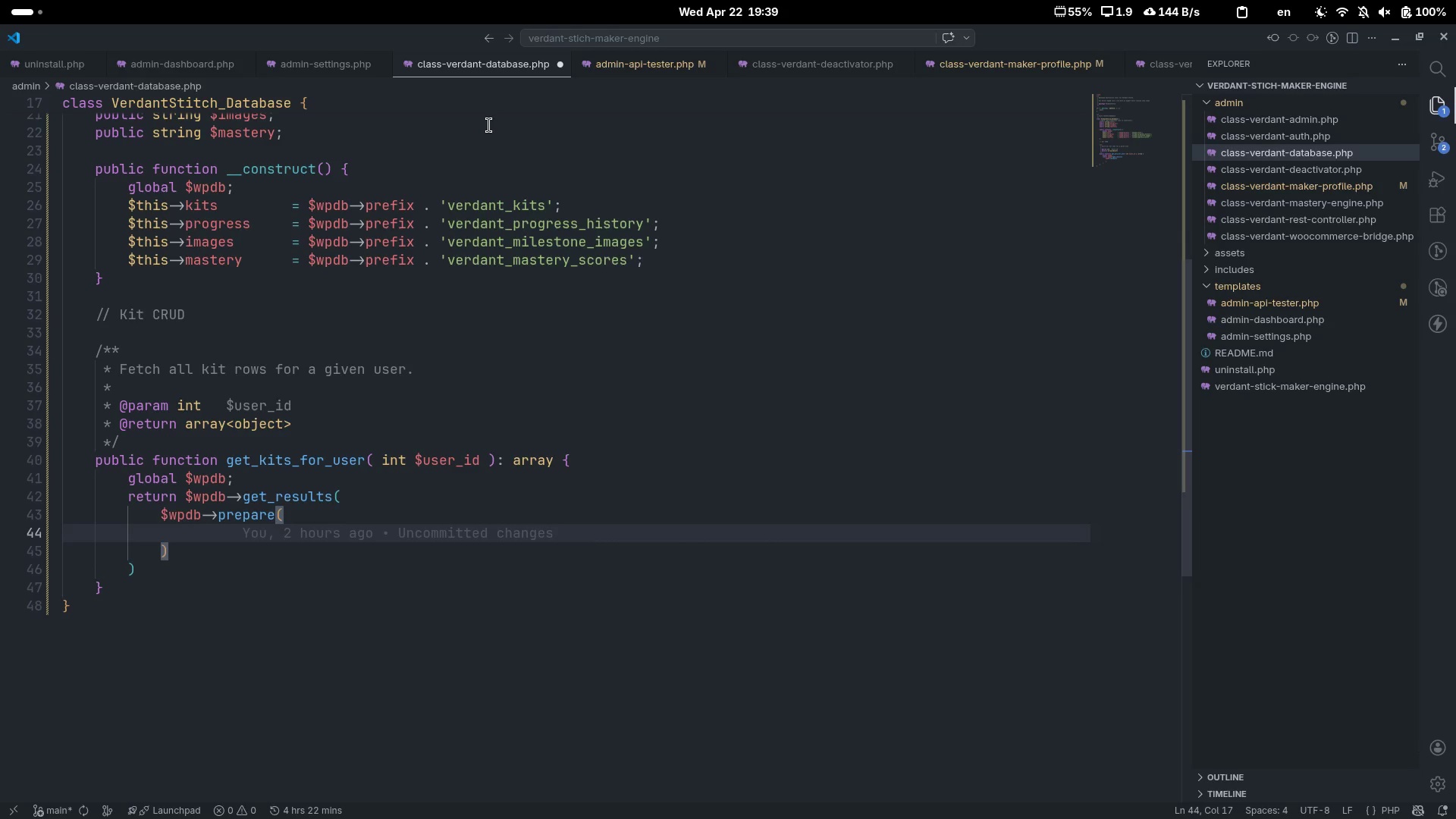 
type("SELECT * FROM {})
 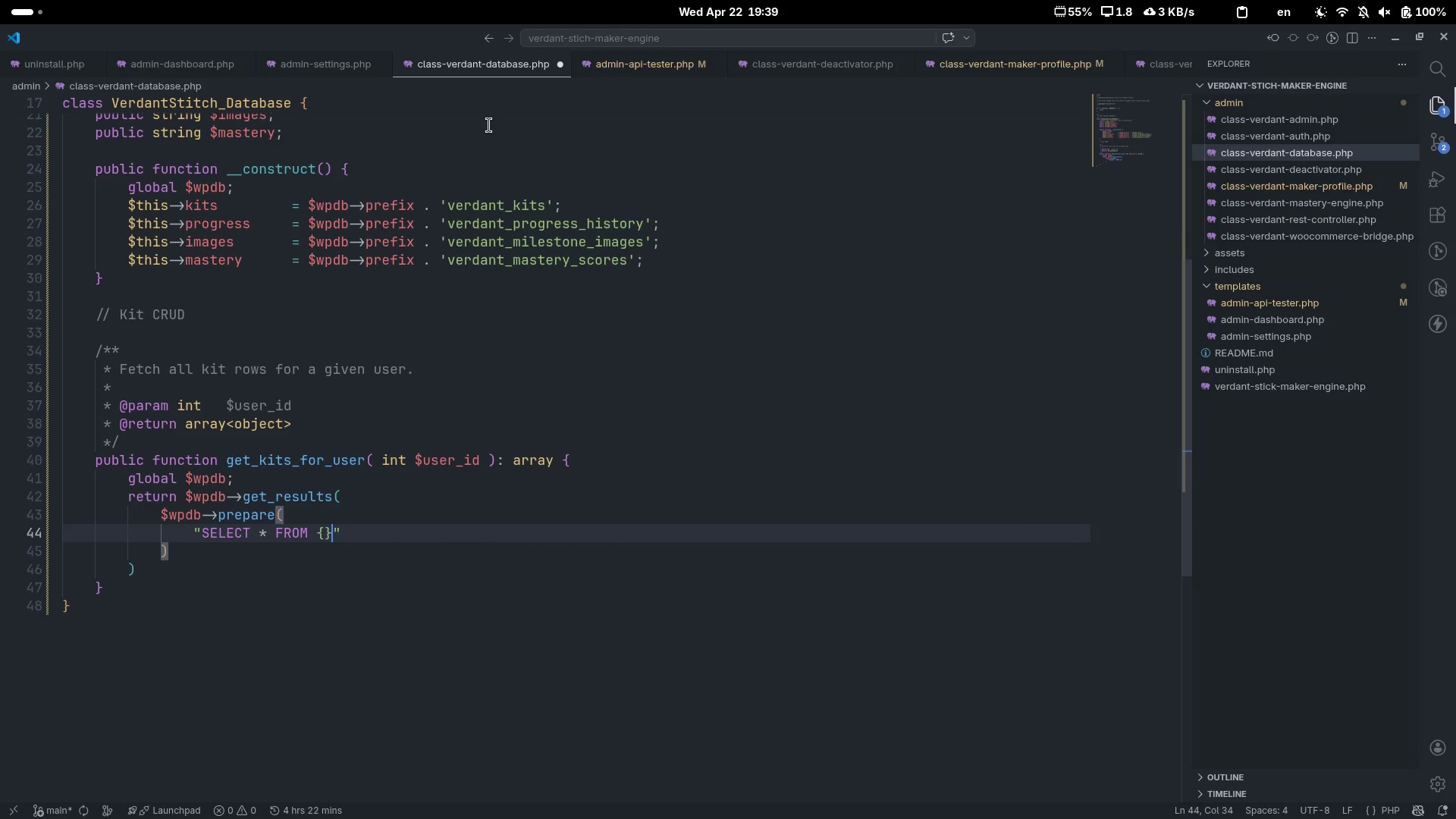 
key(ArrowLeft)
 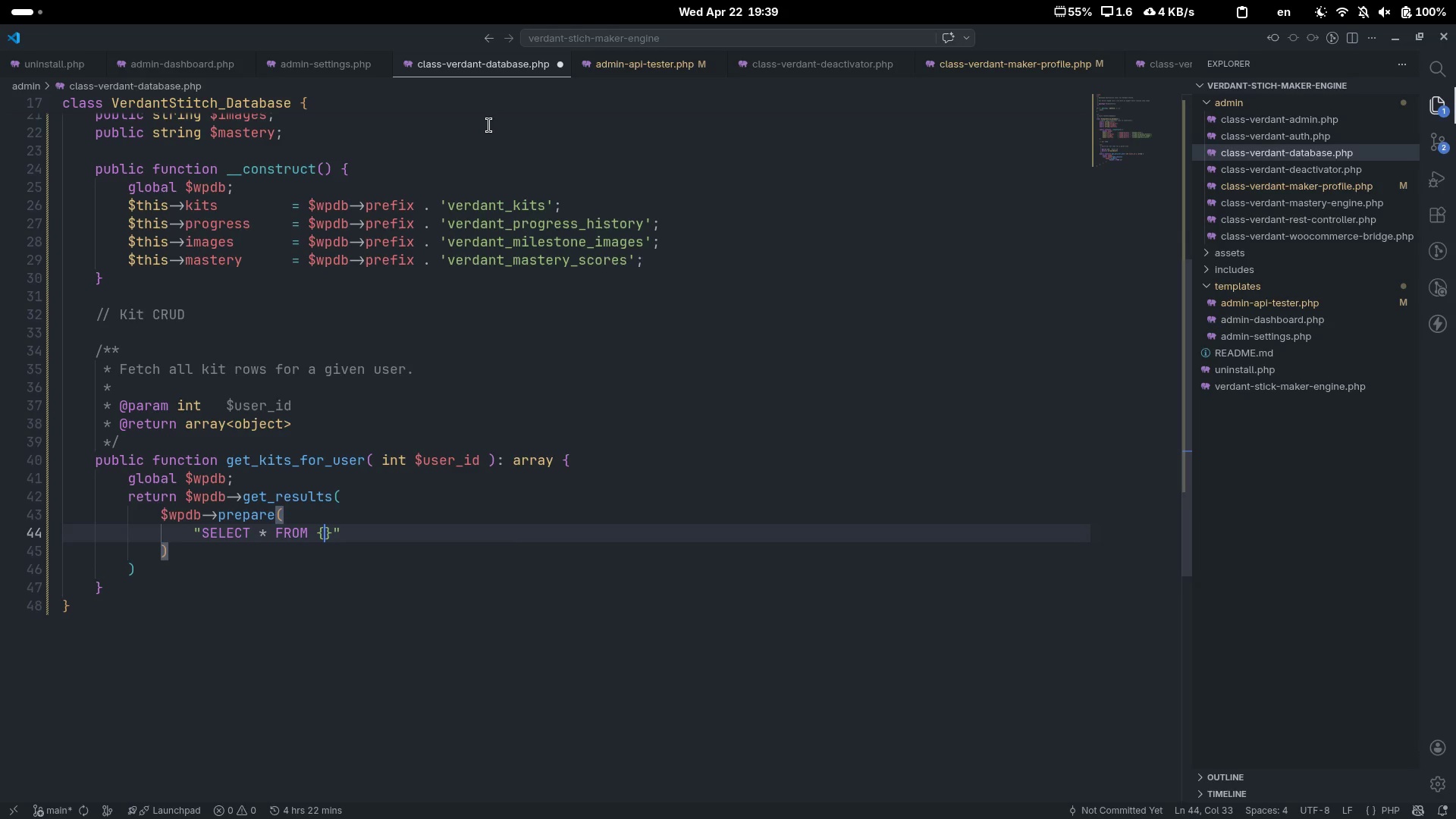 
type($this->kits)
 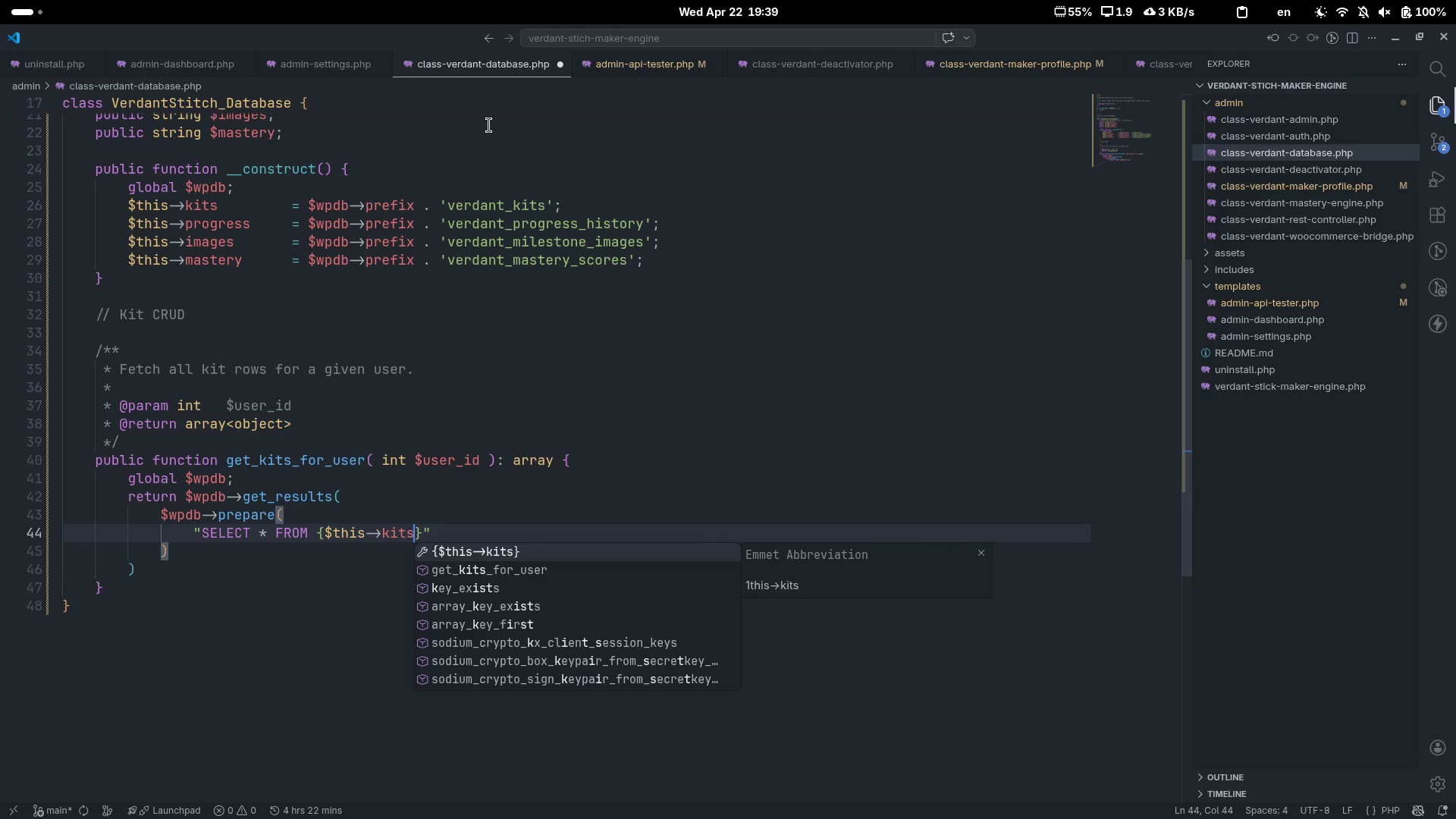 
key(ArrowRight)
 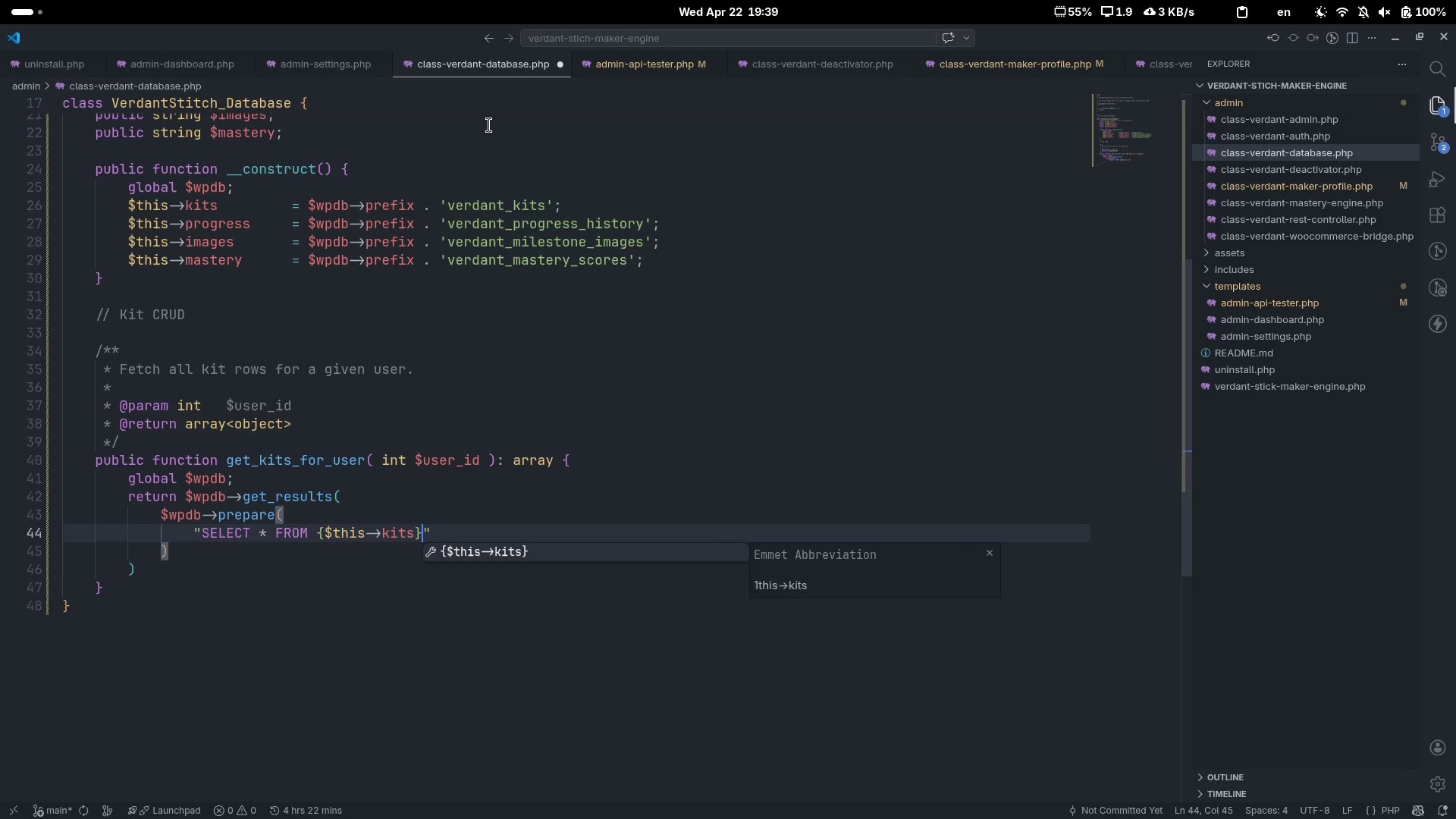 
type( WHERE user_id = %d ORDER BY created_at DESC)
 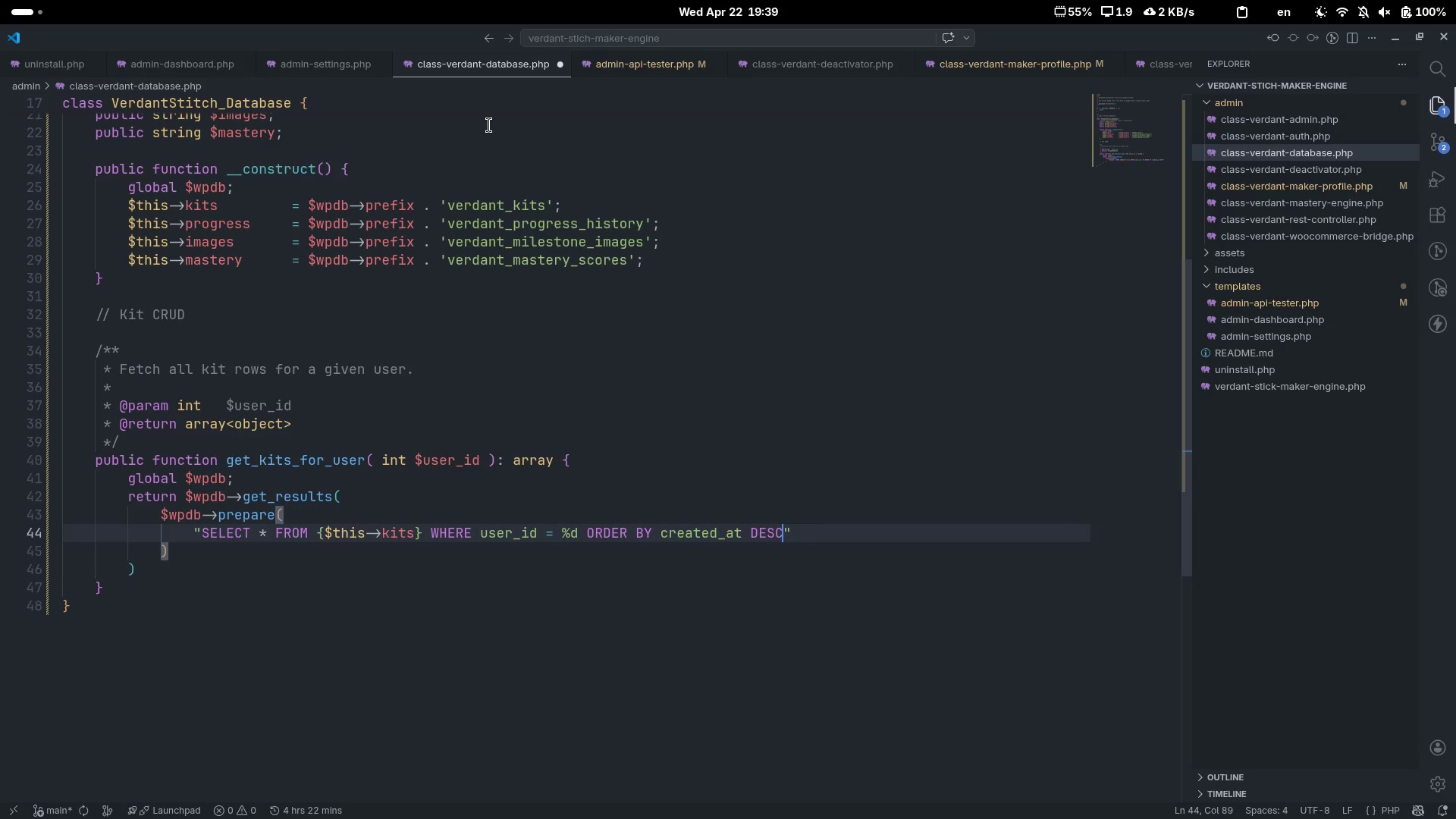 
key(ArrowRight)
 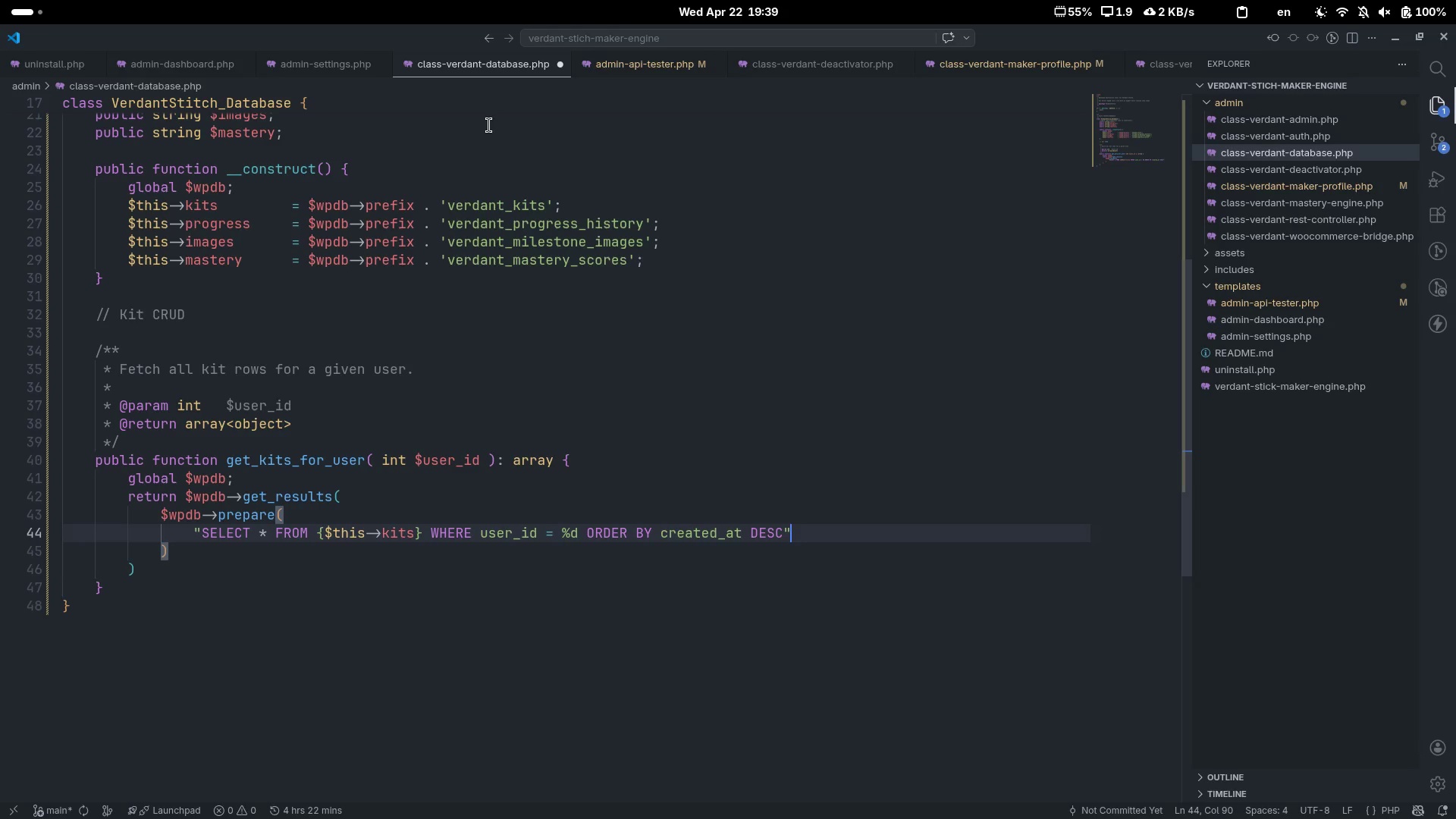 
key(Comma)
 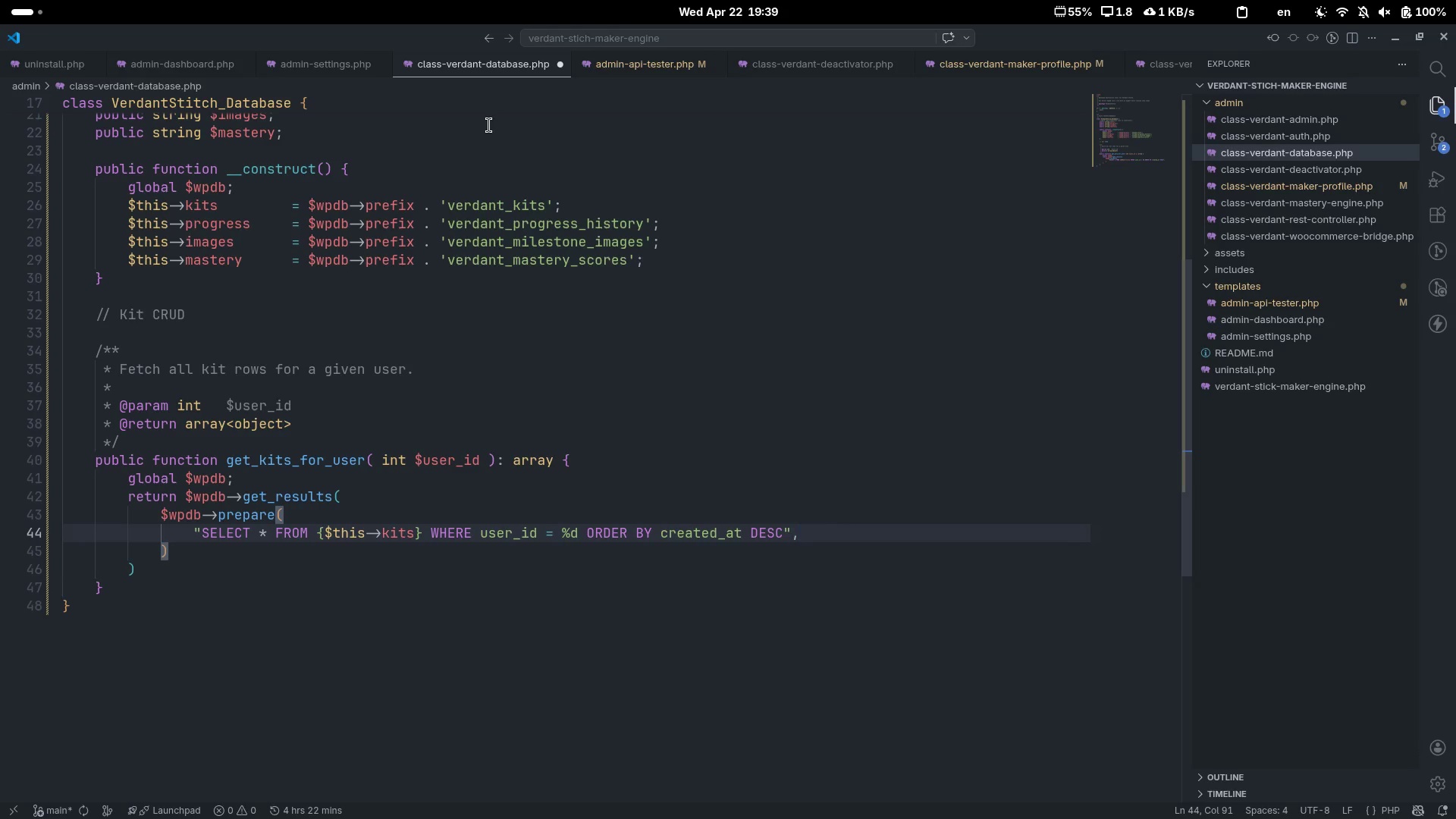 
key(Enter)
 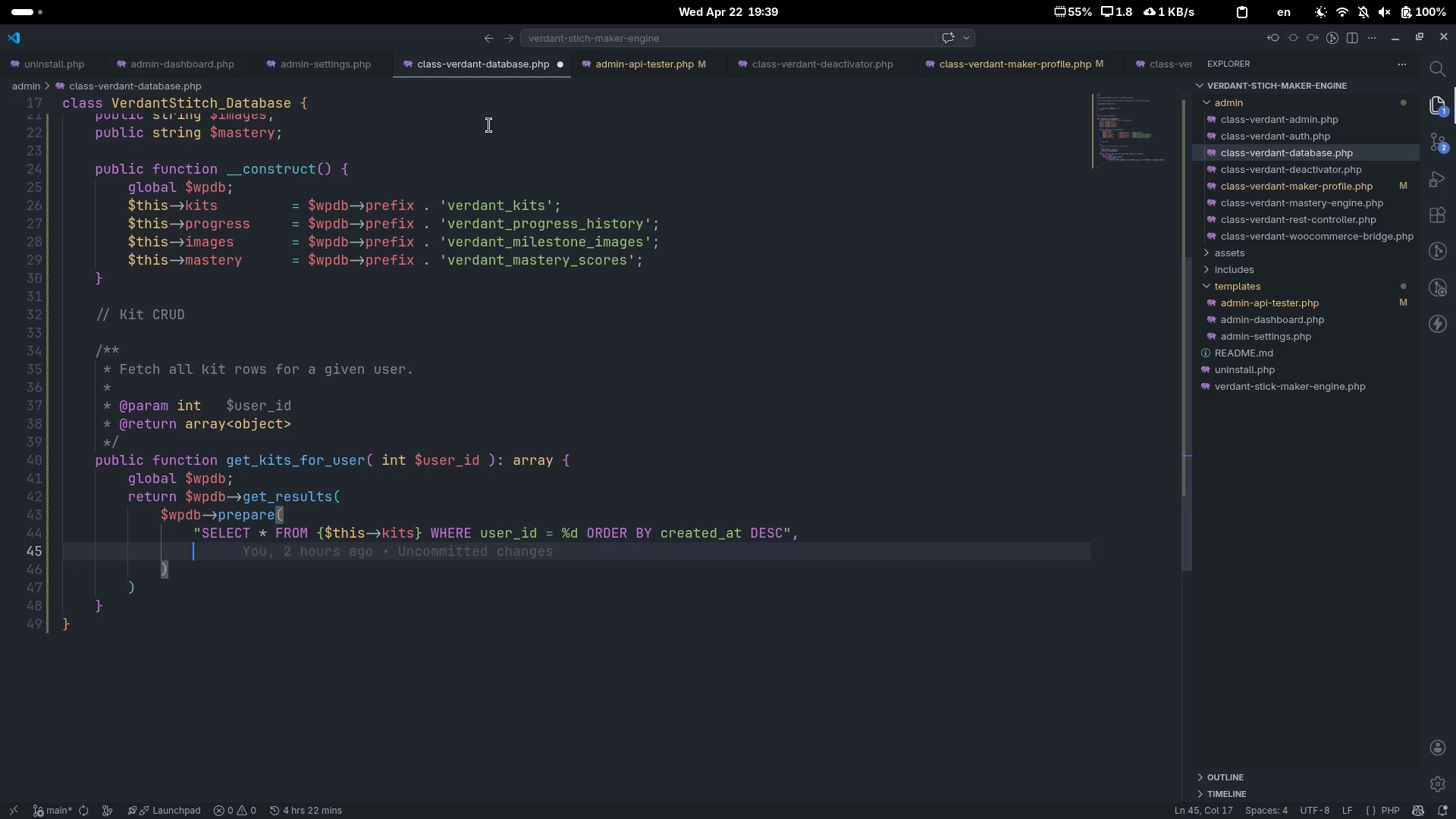 
type(user_id)
 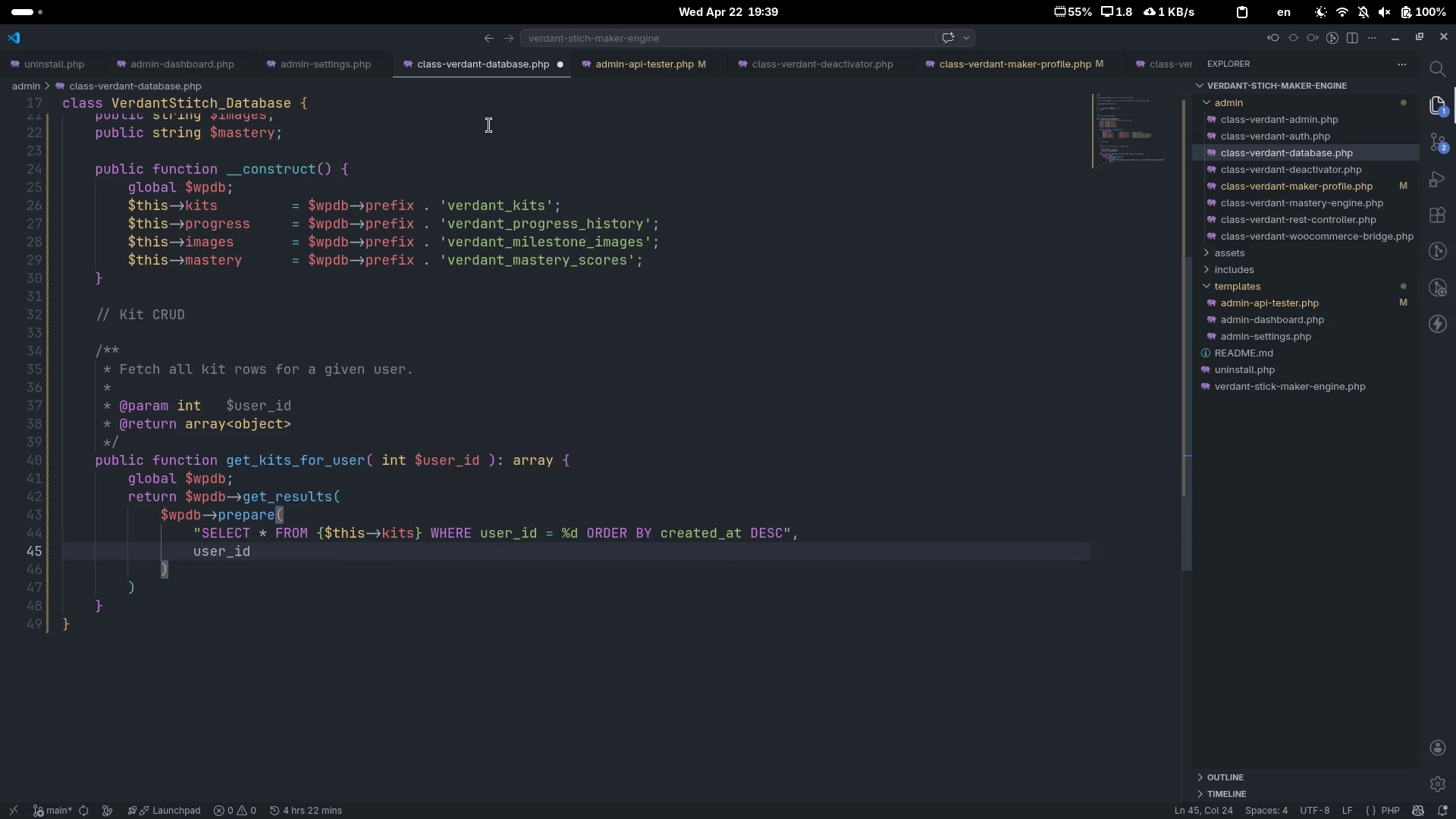 
key(ArrowDown)
 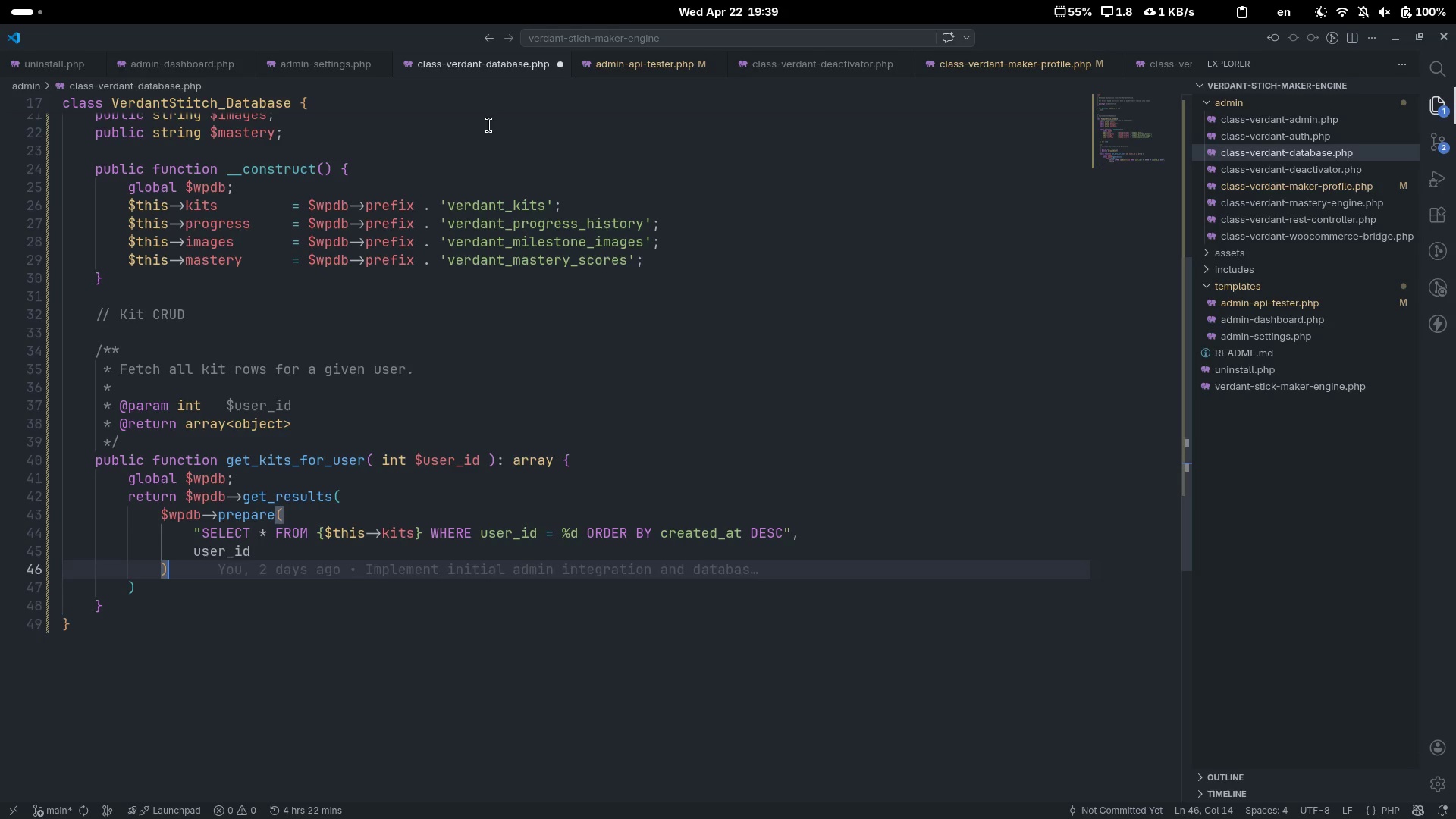 
key(ArrowDown)
 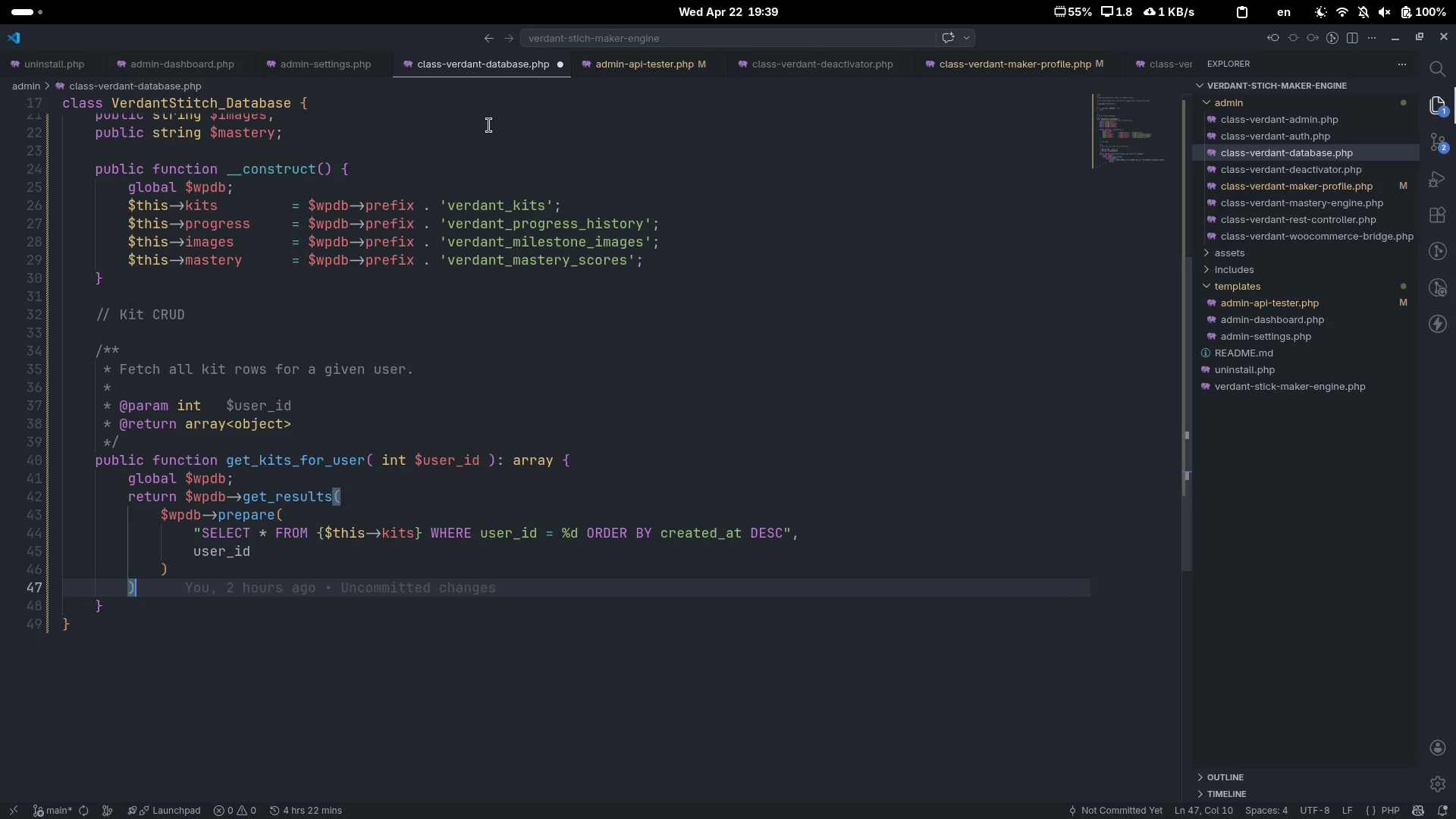 
key(Semicolon)
 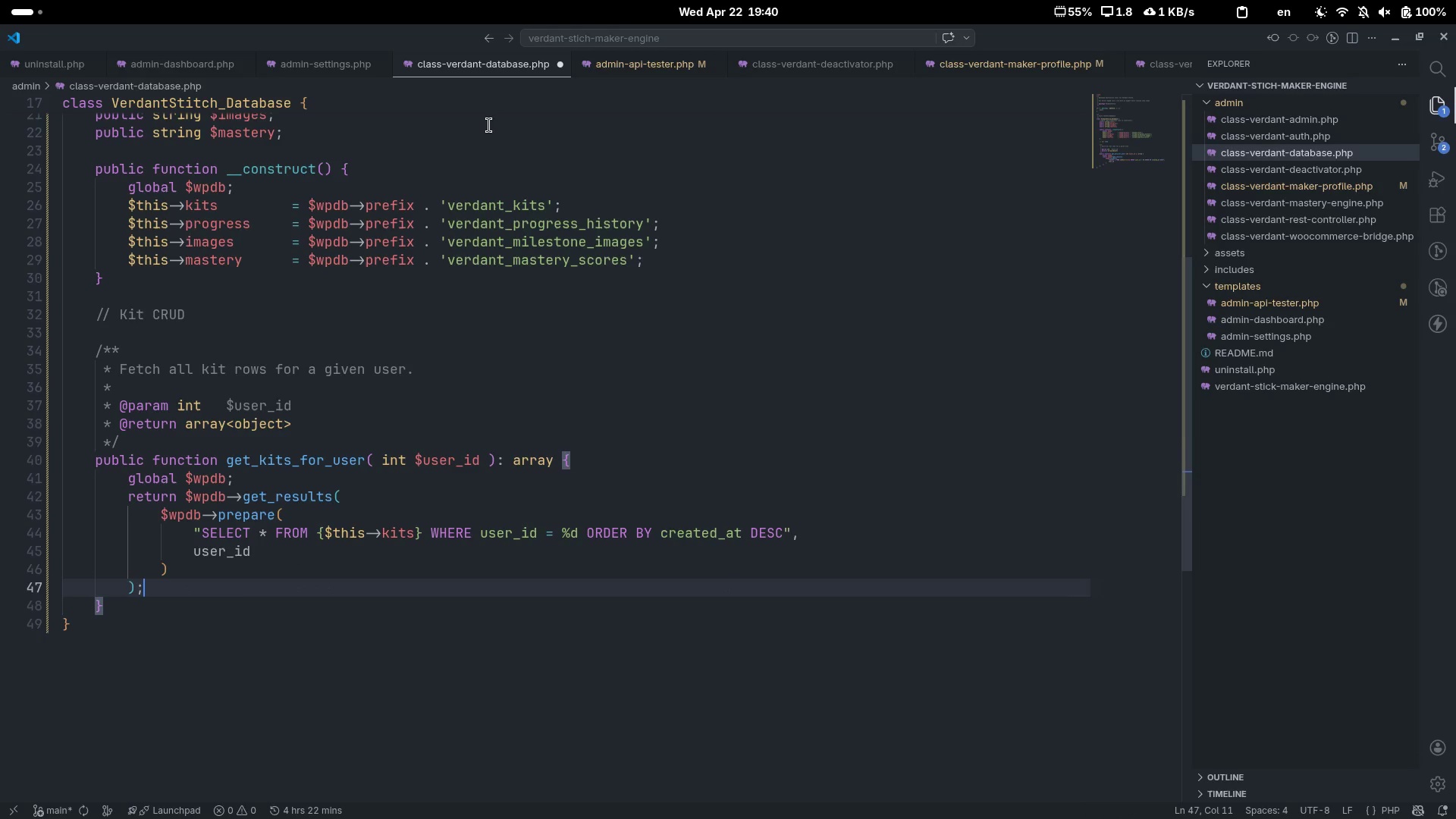 
key(ArrowDown)
 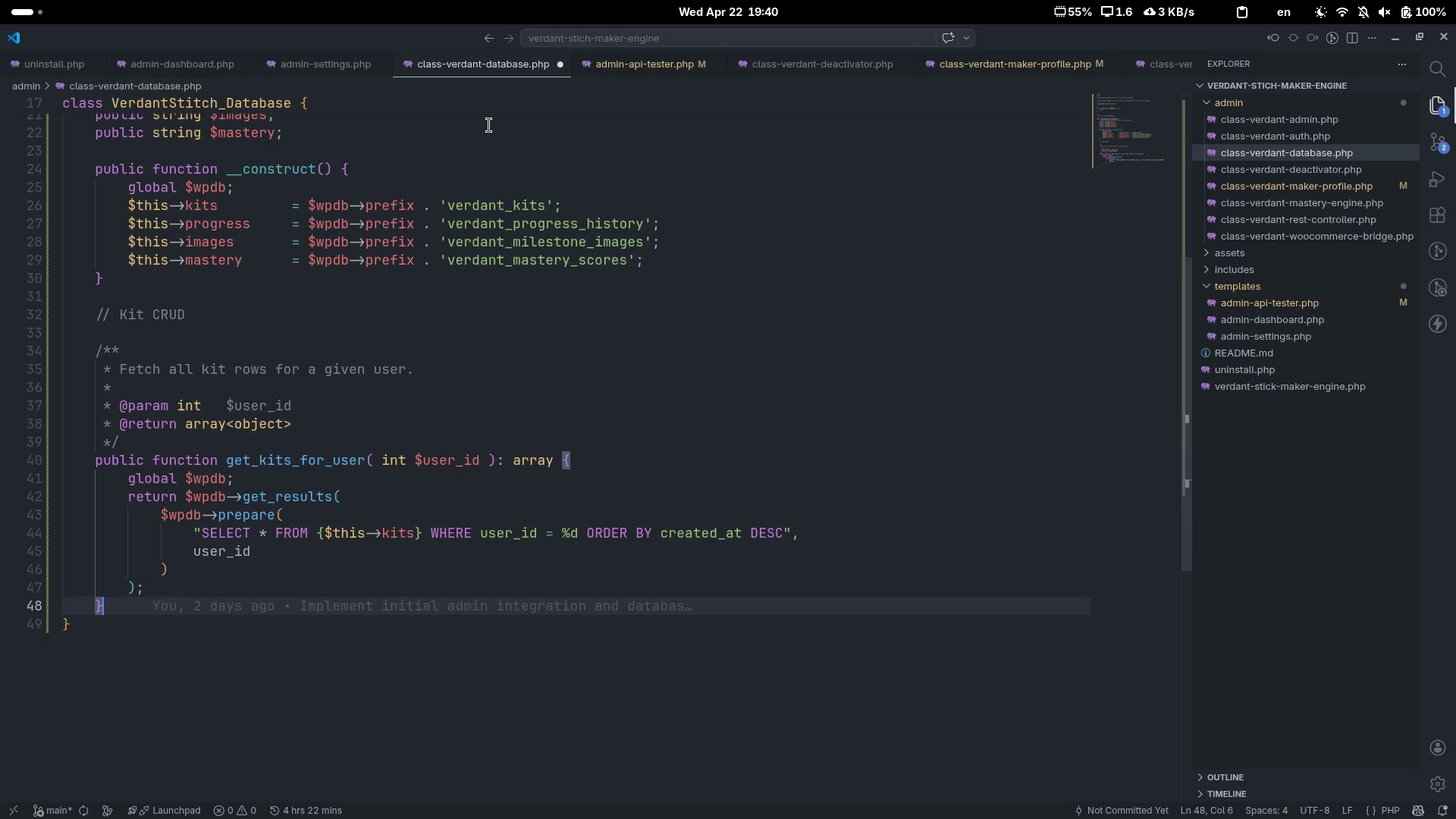 
key(Enter)
 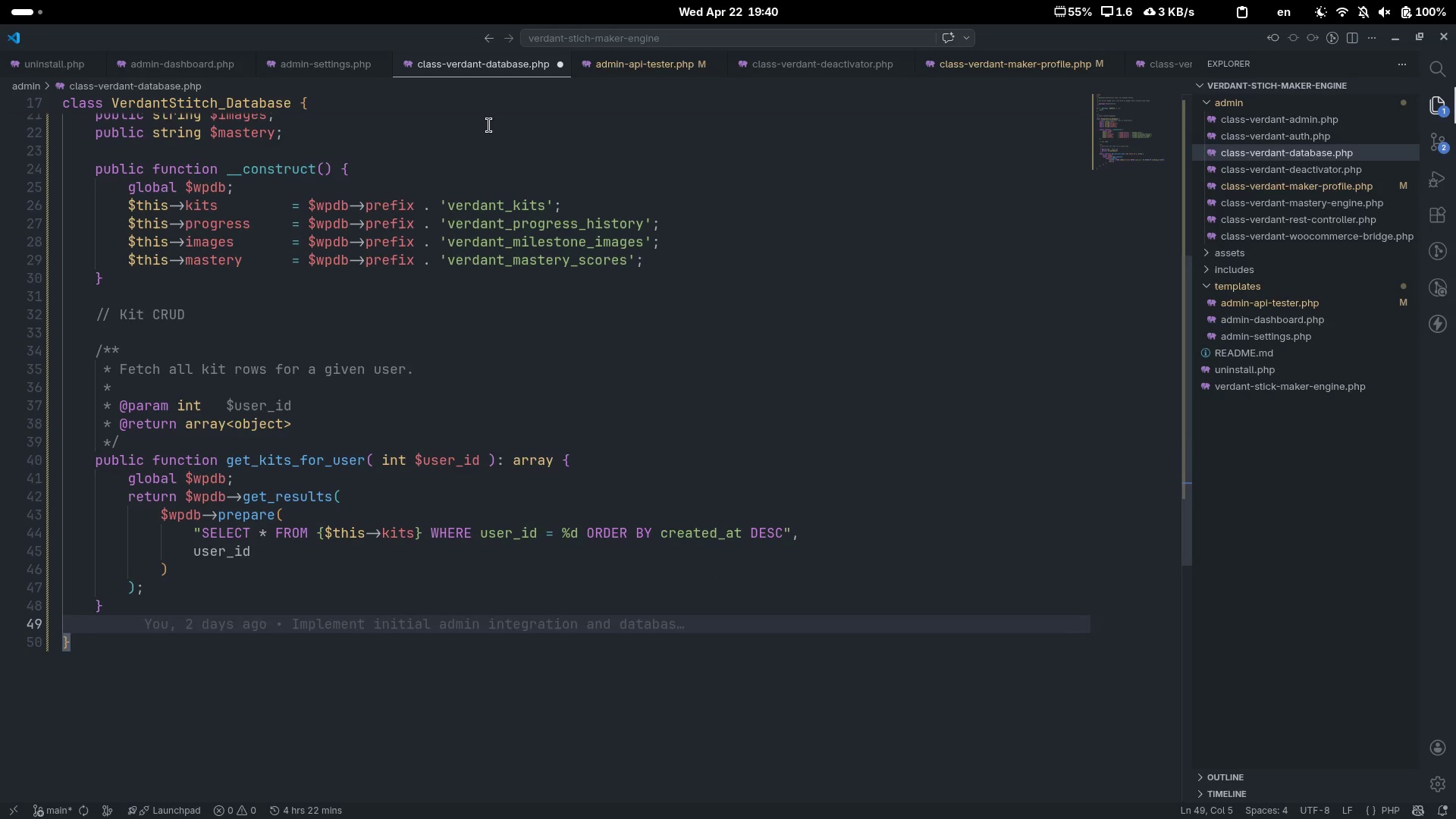 
key(Enter)
 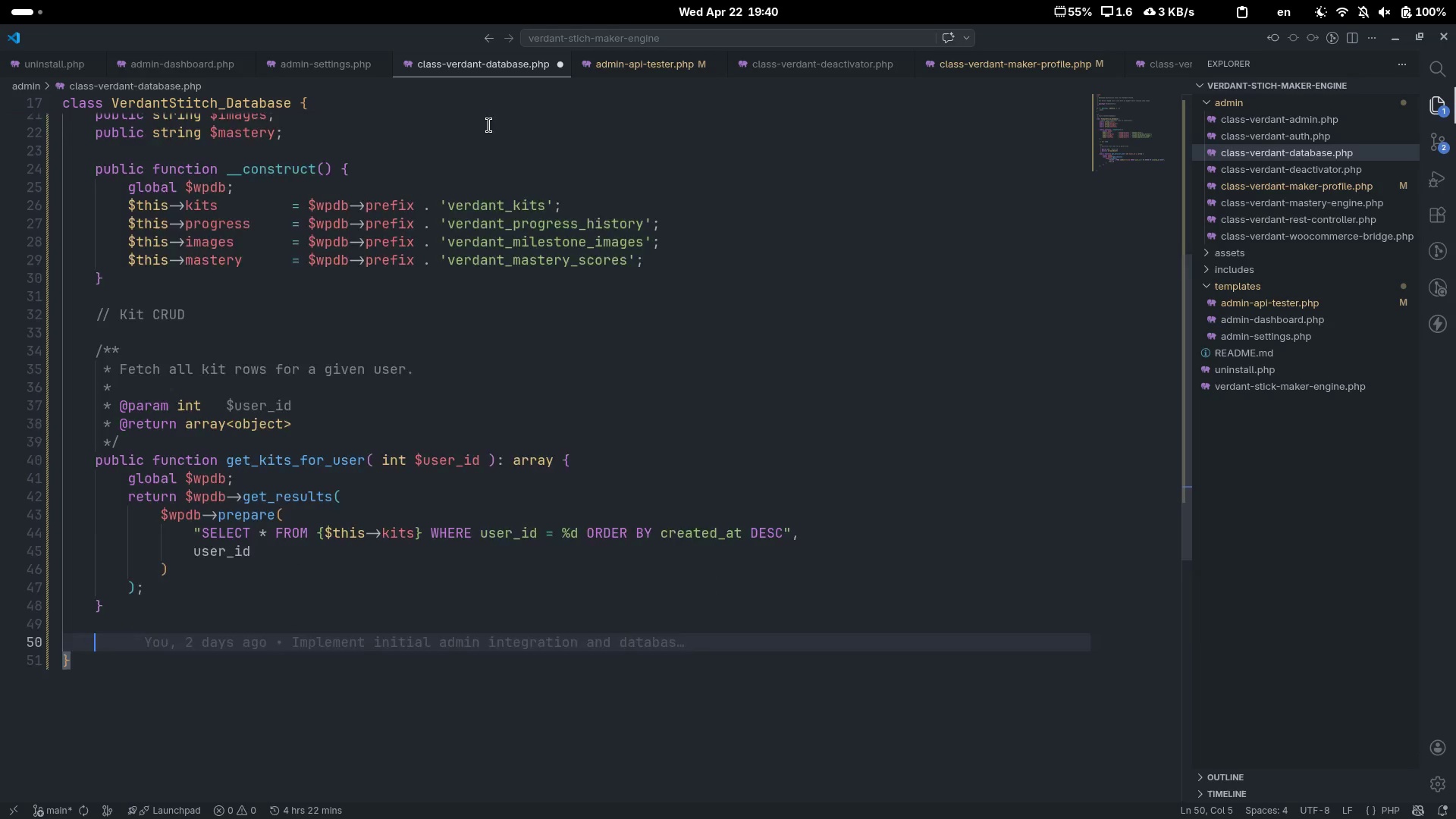 
scroll: coordinate [489, 125], scroll_direction: down, amount: 8.0
 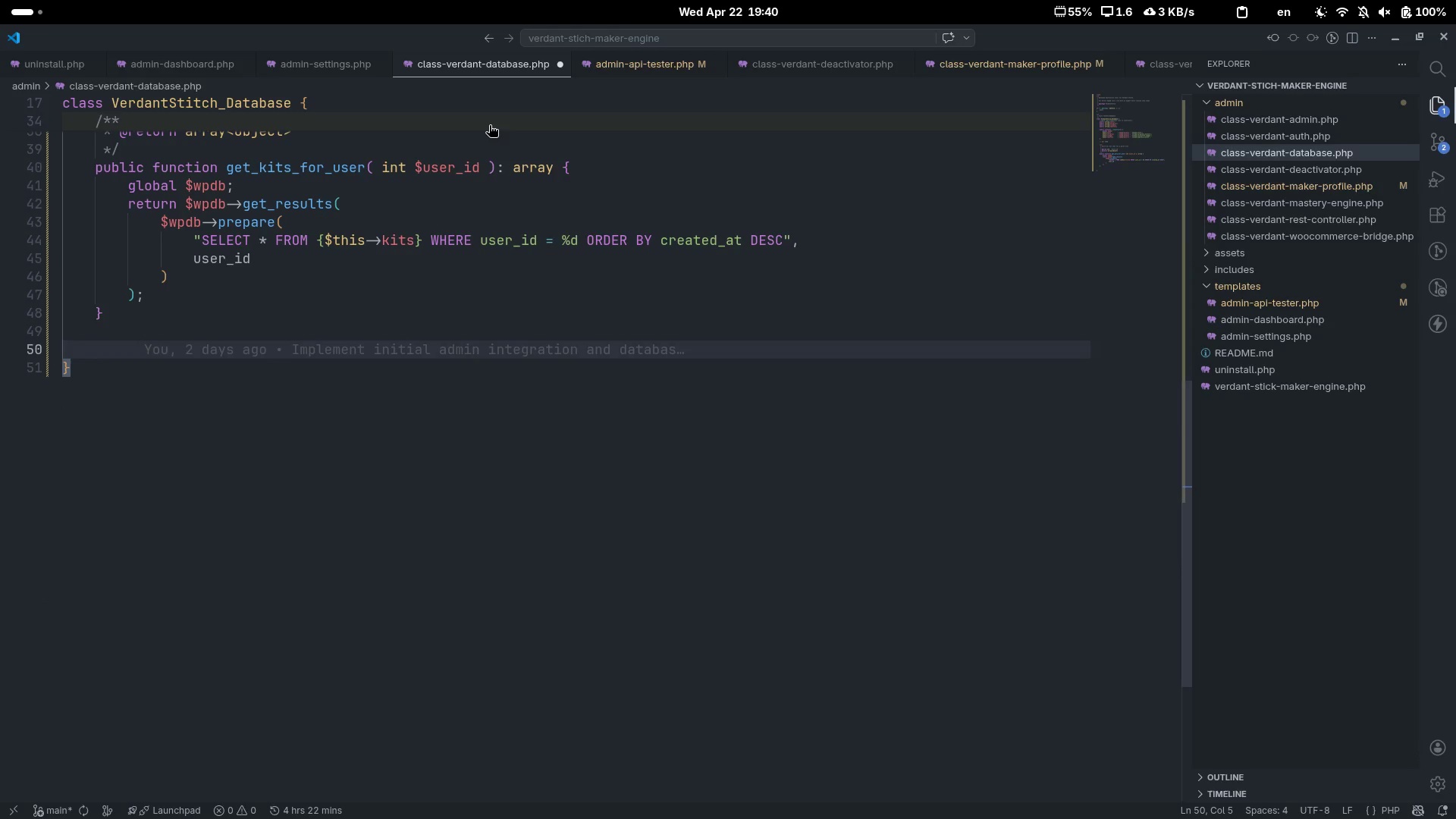 
type(/**)
 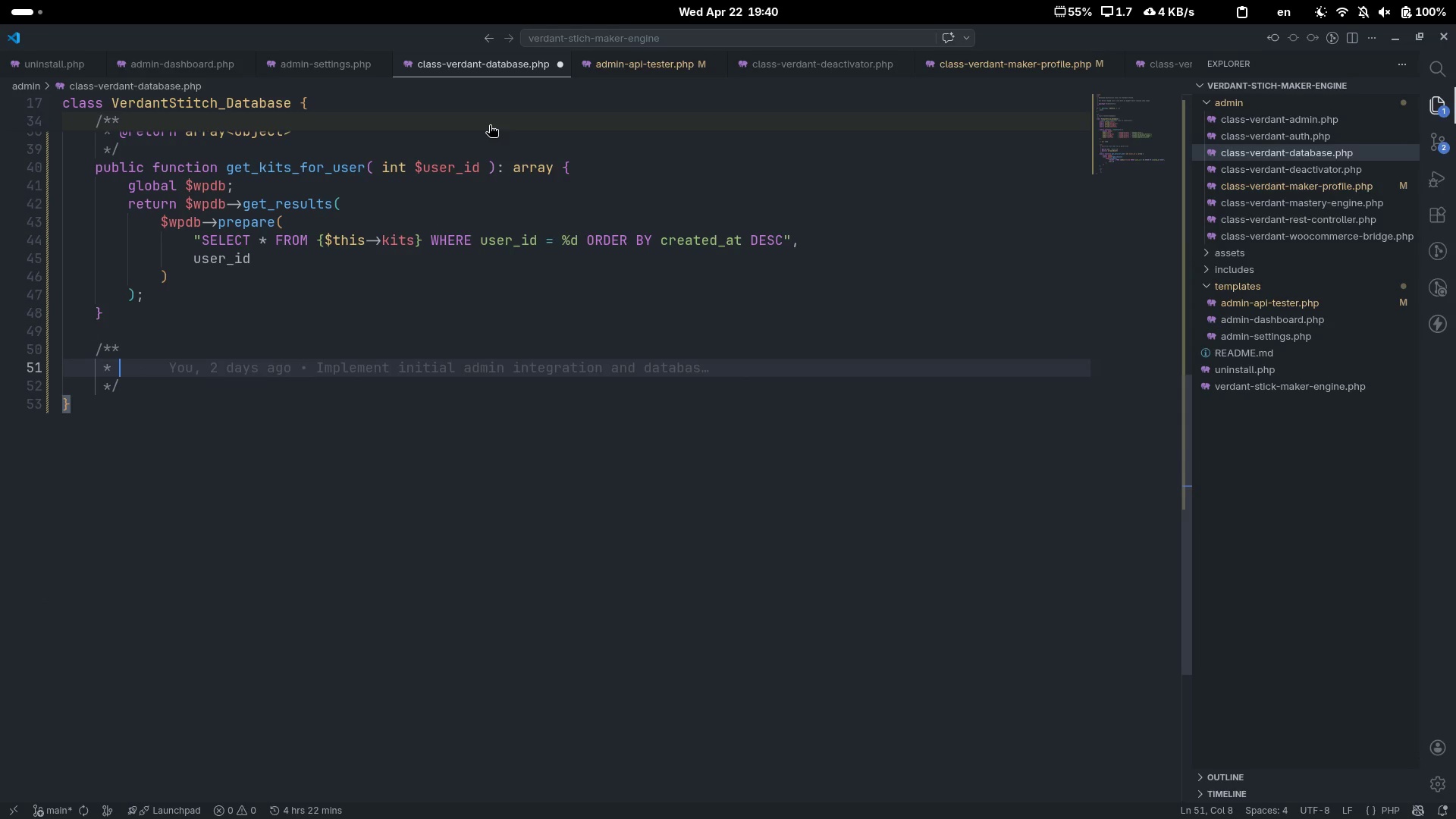 
 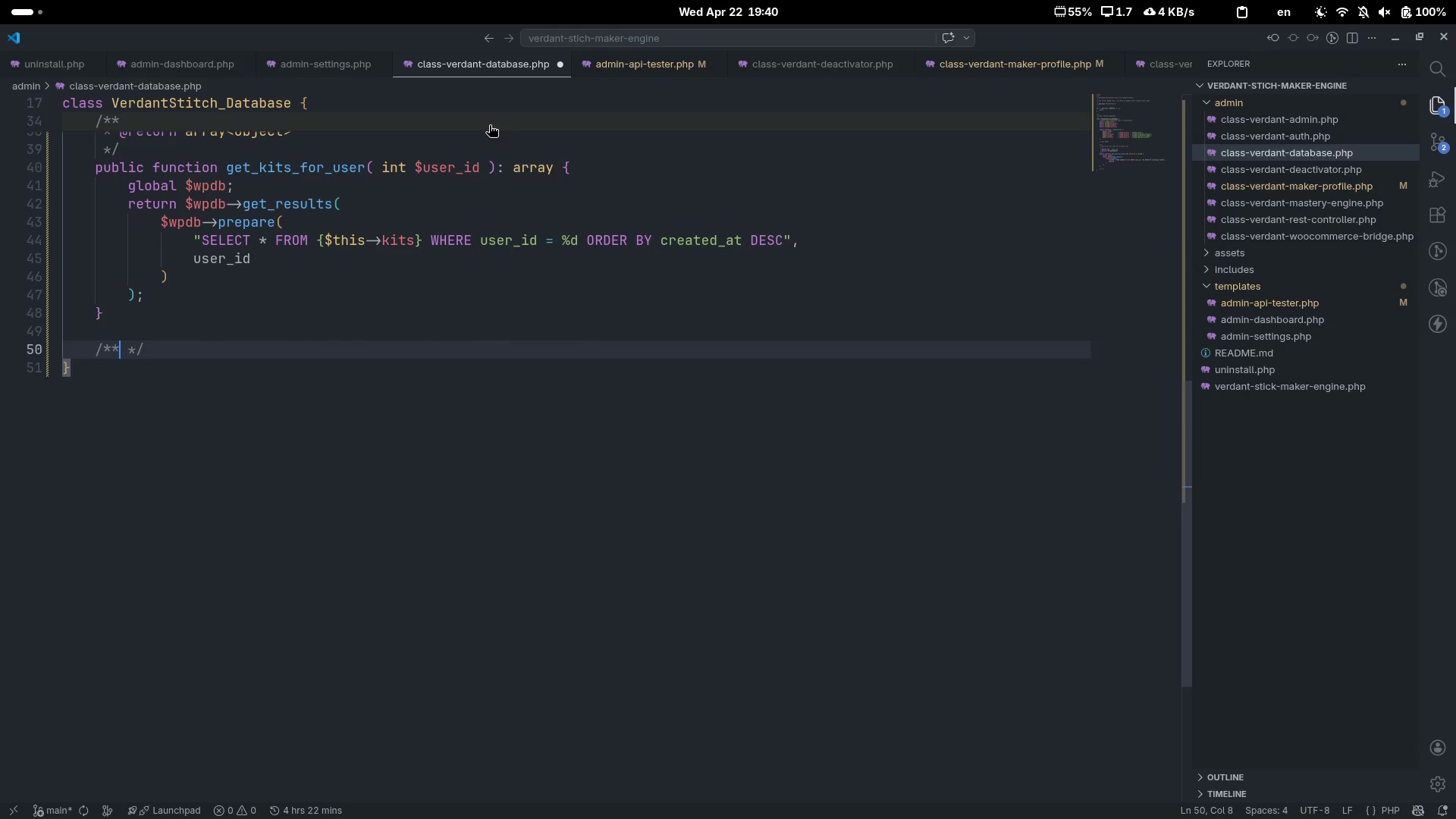 
key(Enter)
 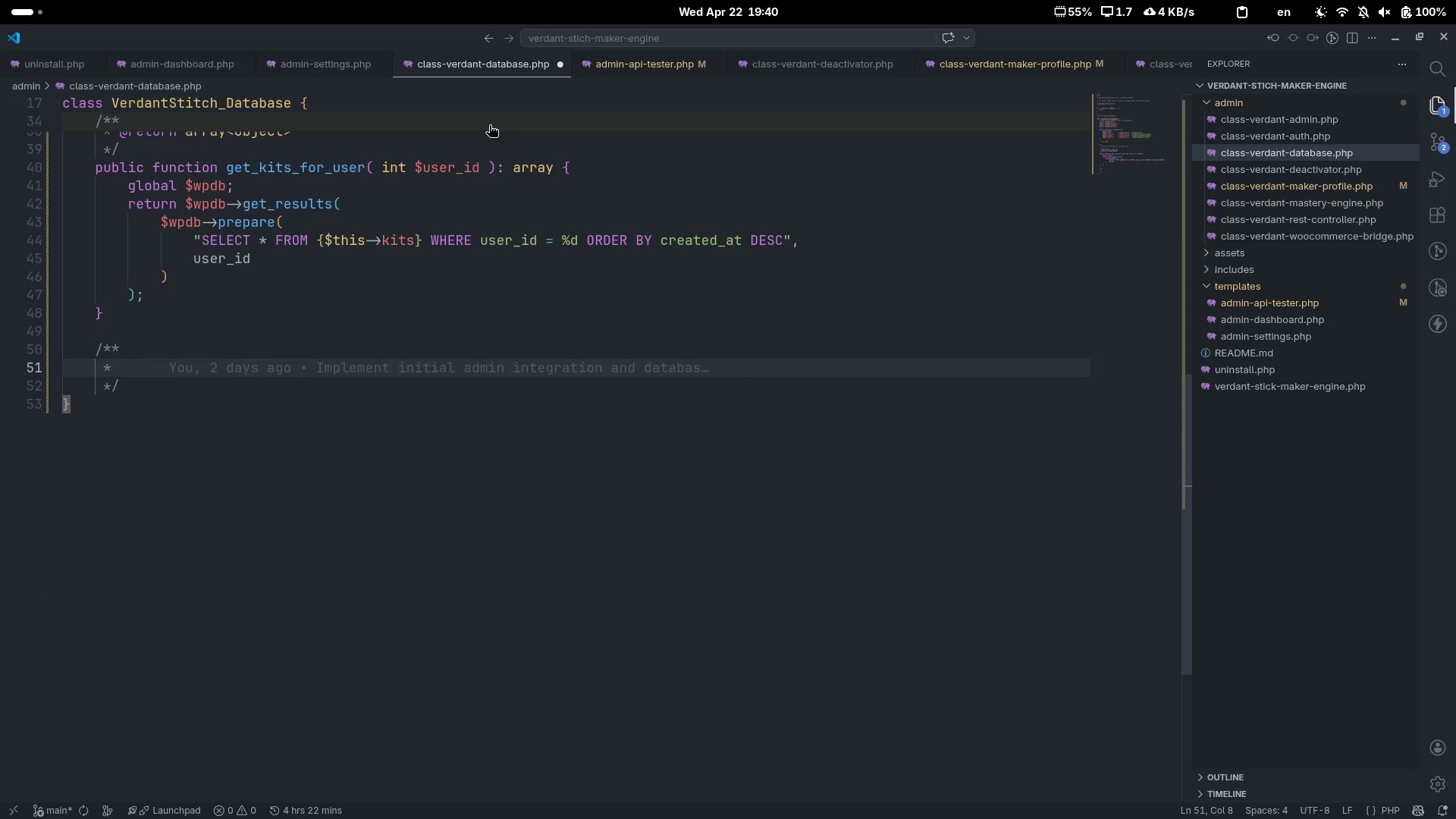 
type(Fetch a single kit row b )
key(Backspace)
type(y its row ID, enfr)
key(Backspace)
type(orcing user ownership.)
 